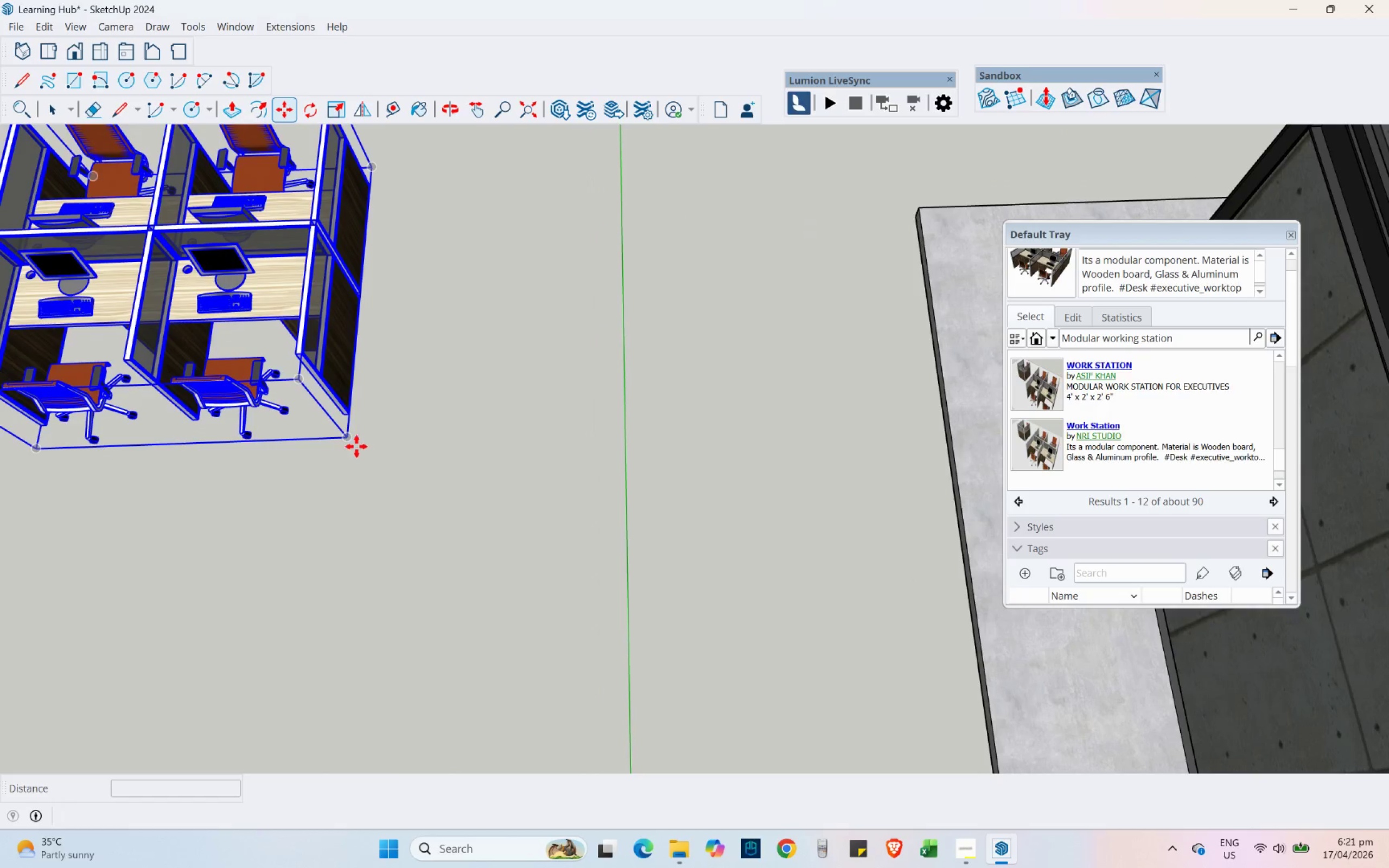 
left_click([352, 439])
 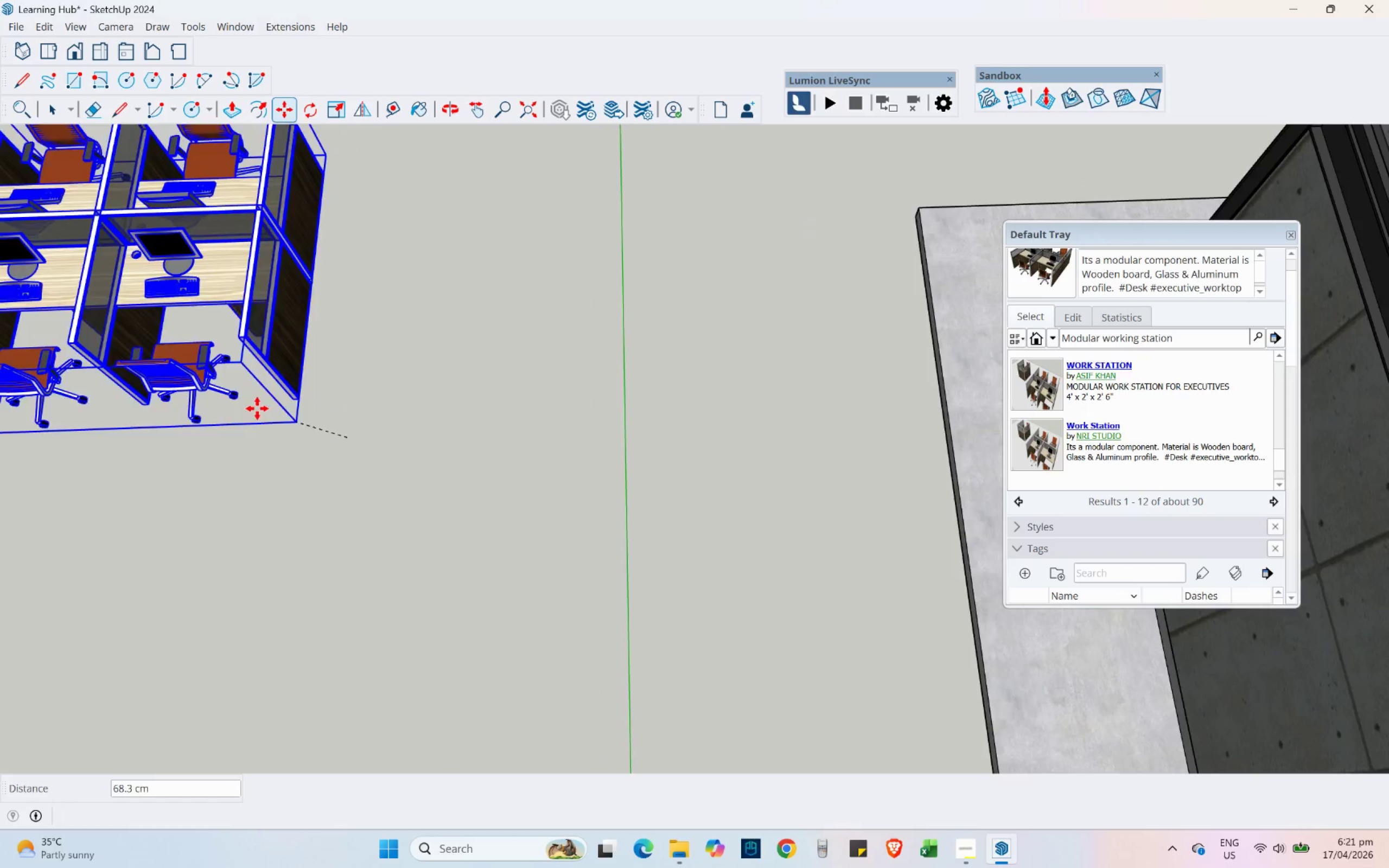 
scroll: coordinate [734, 465], scroll_direction: down, amount: 13.0
 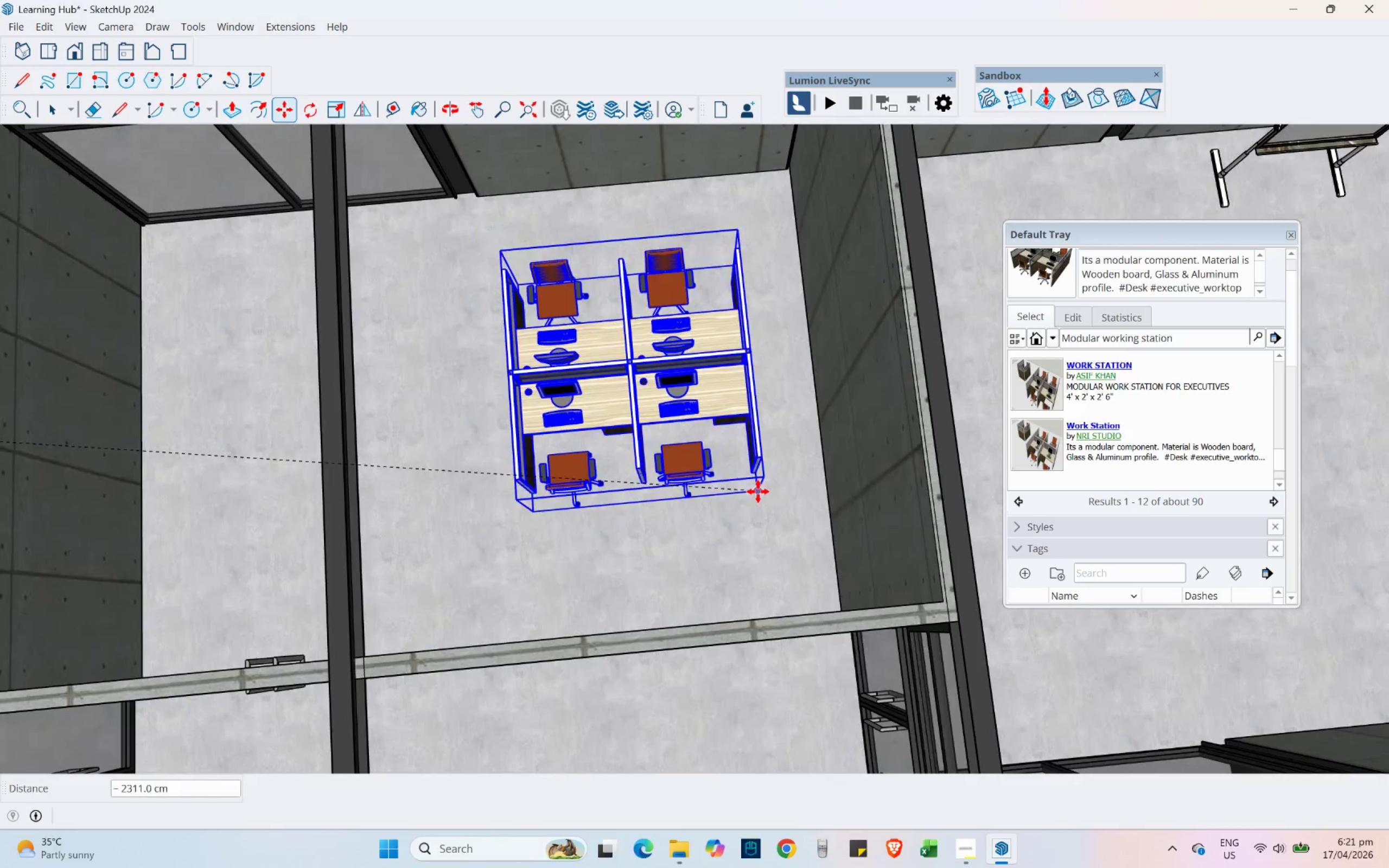 
mouse_move([775, 503])
 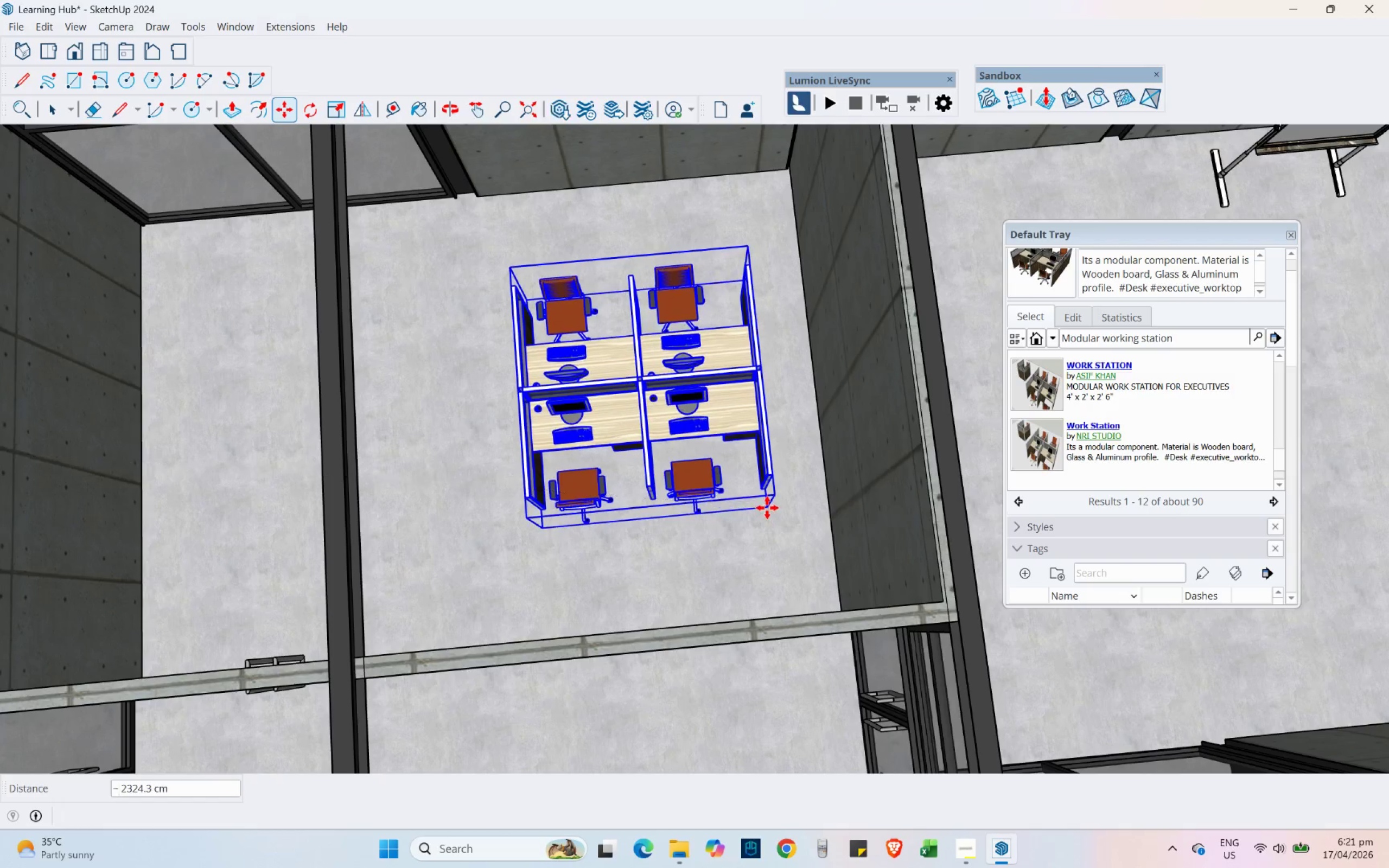 
scroll: coordinate [610, 241], scroll_direction: down, amount: 14.0
 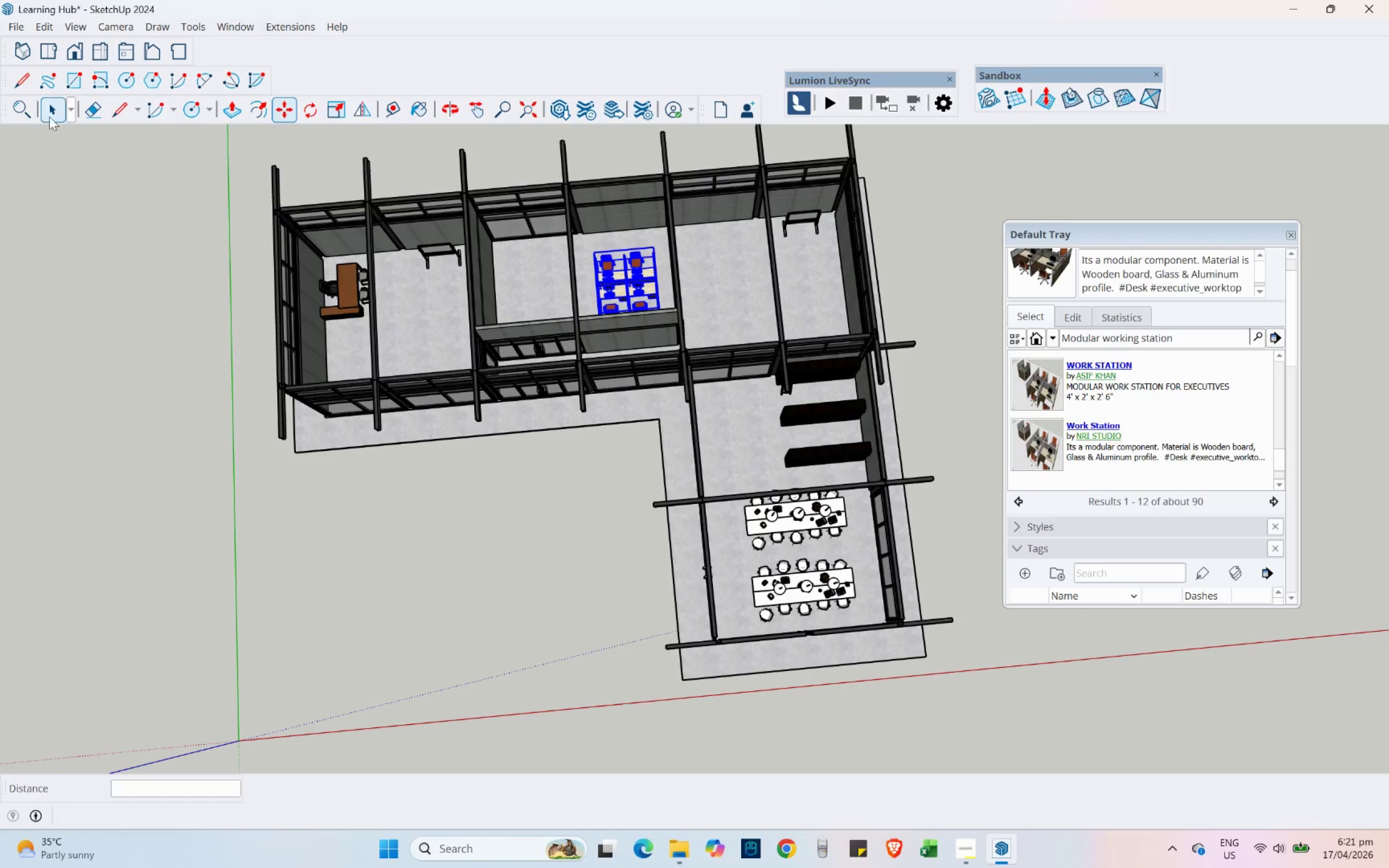 
left_click([43, 113])
 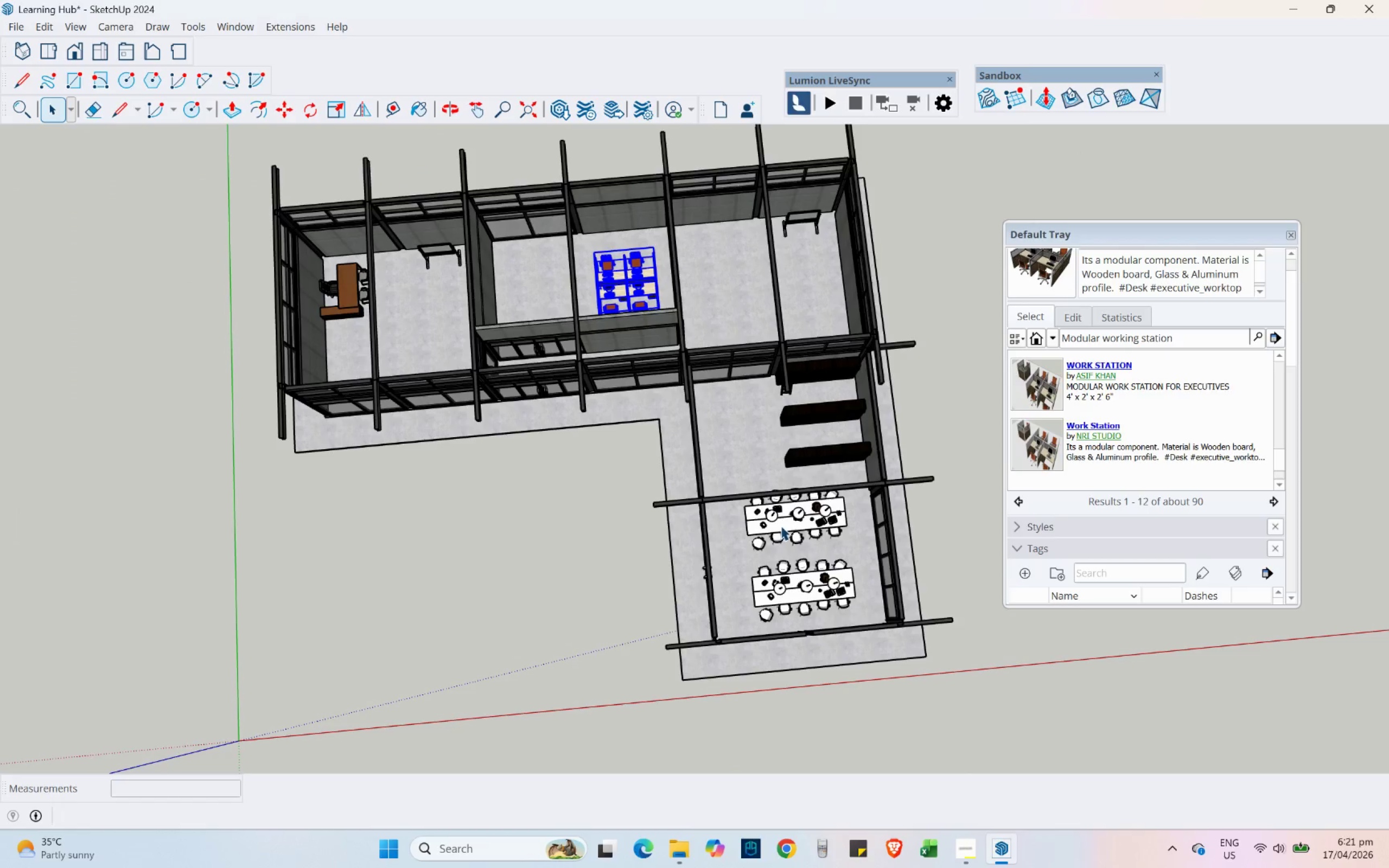 
scroll: coordinate [780, 525], scroll_direction: up, amount: 5.0
 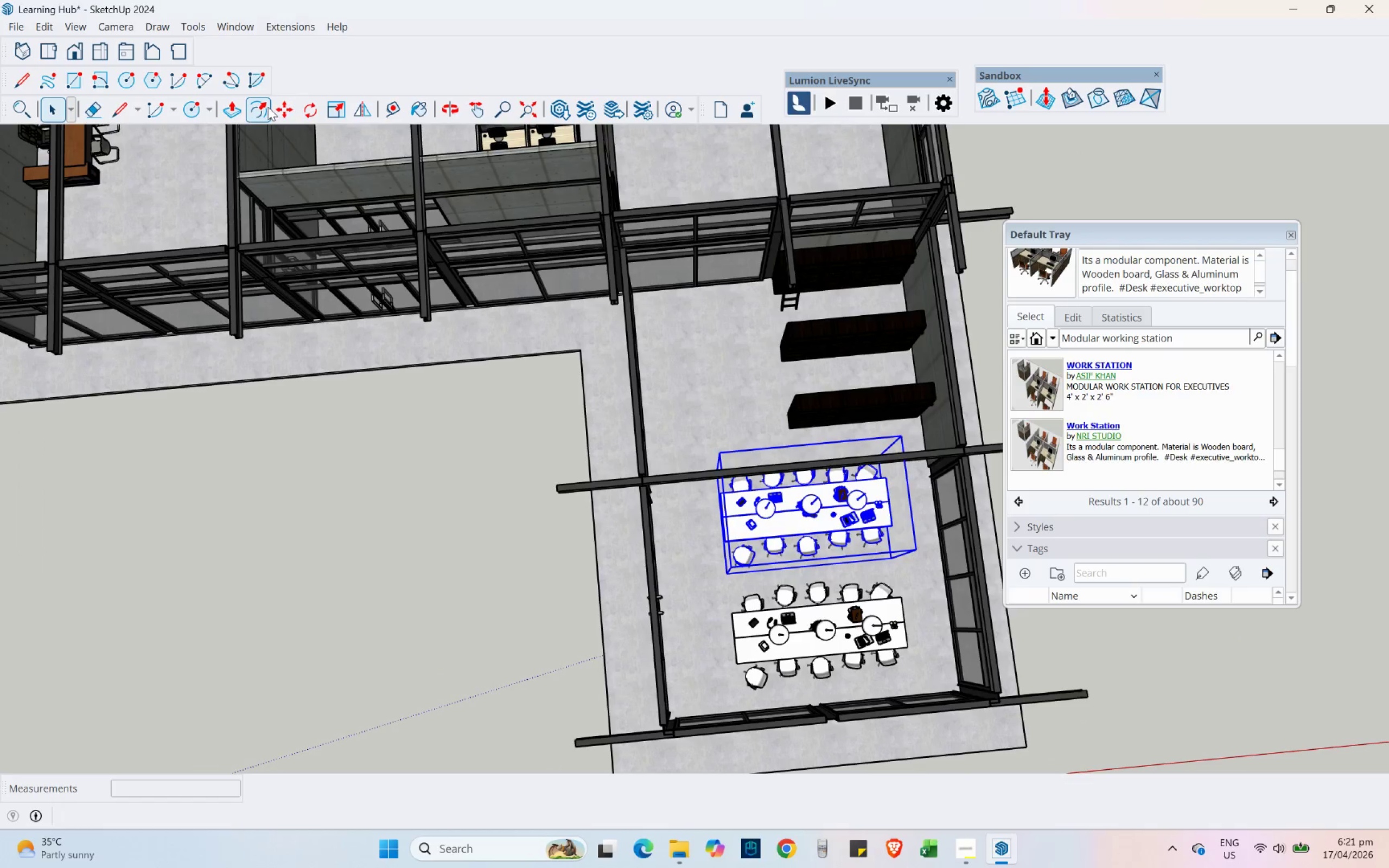 
left_click([276, 108])
 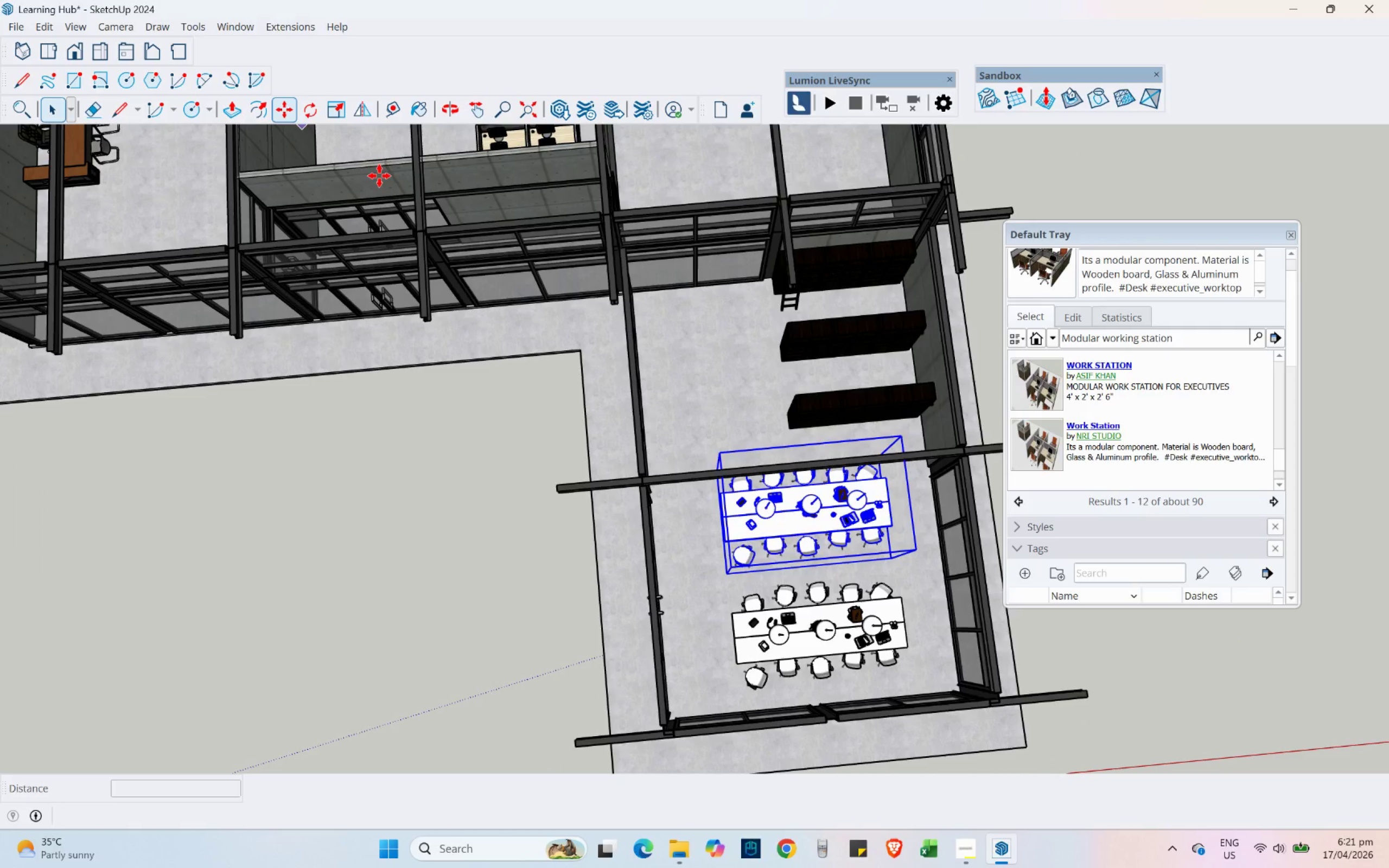 
key(Control+ControlLeft)
 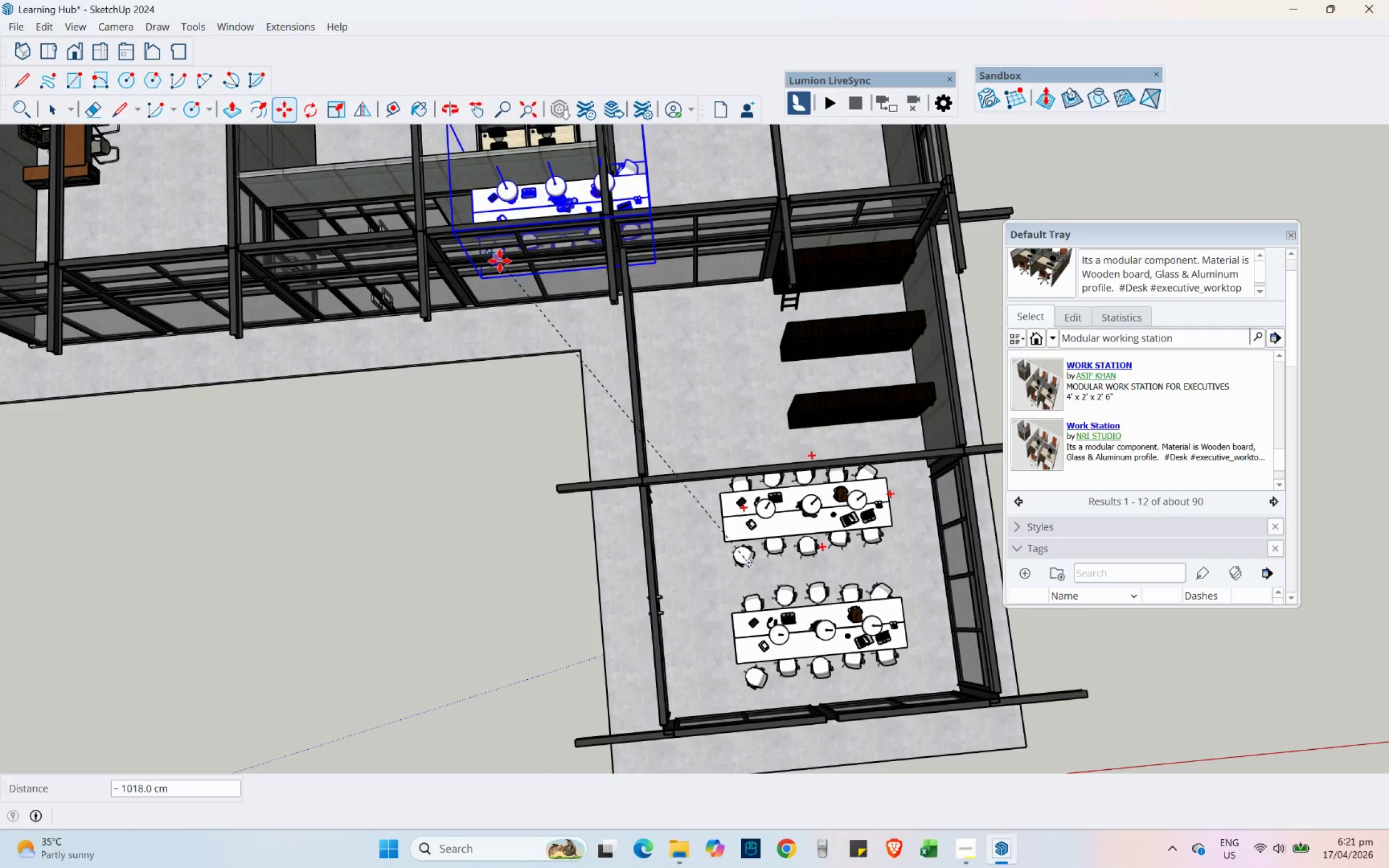 
key(Escape)
 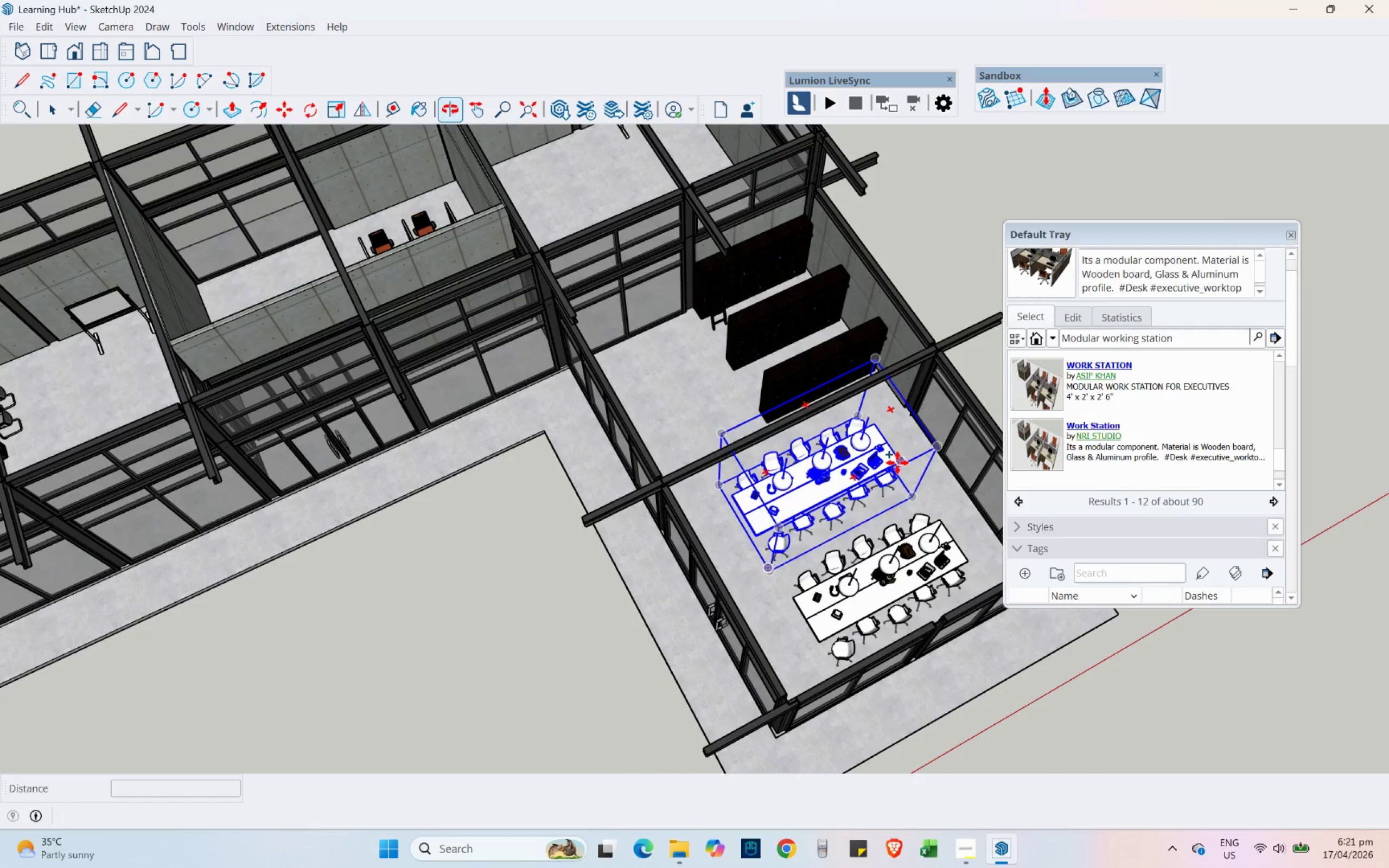 
scroll: coordinate [791, 530], scroll_direction: up, amount: 2.0
 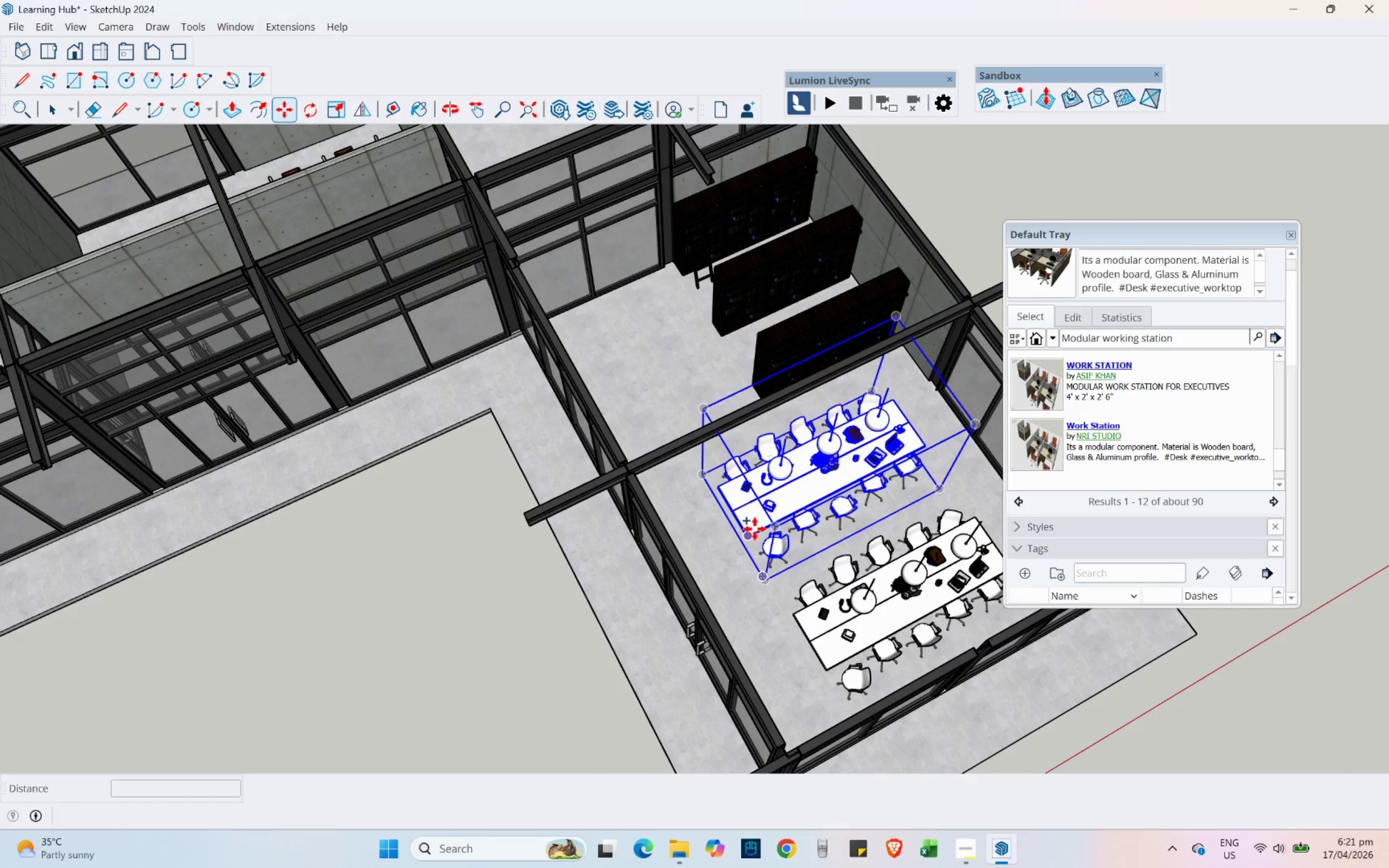 
key(Space)
 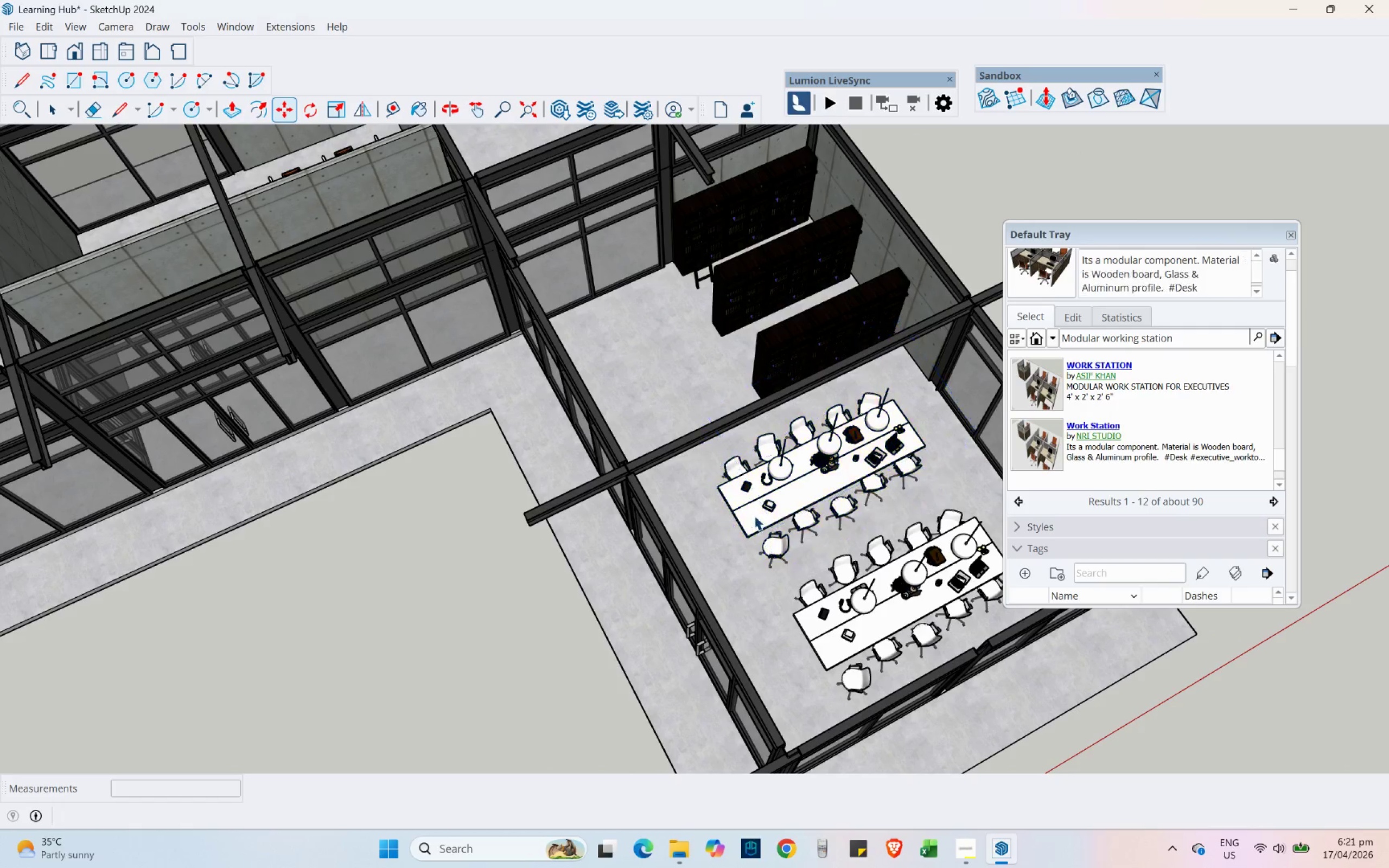 
left_click([754, 515])
 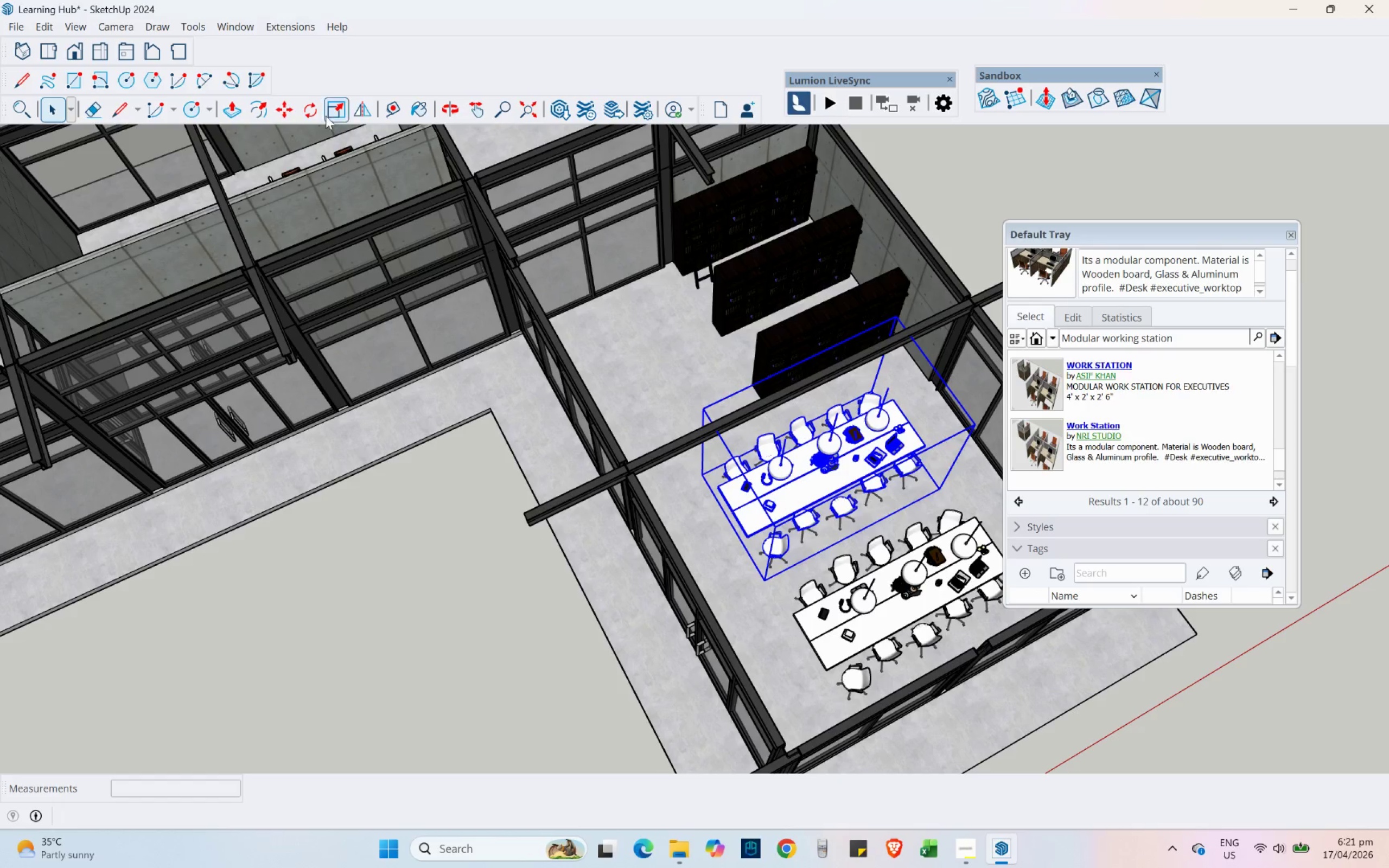 
left_click([289, 115])
 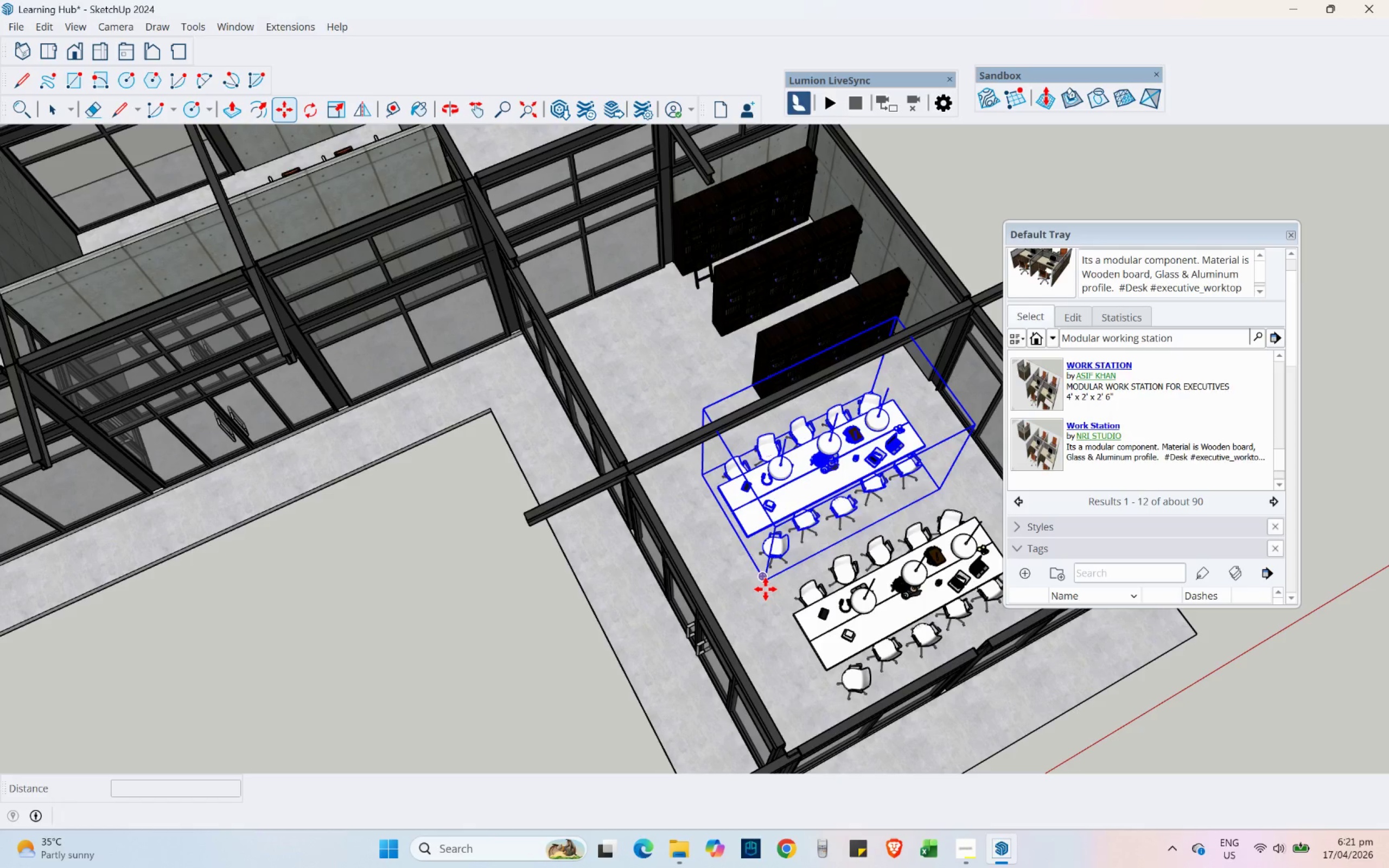 
hold_key(key=ShiftLeft, duration=0.34)
 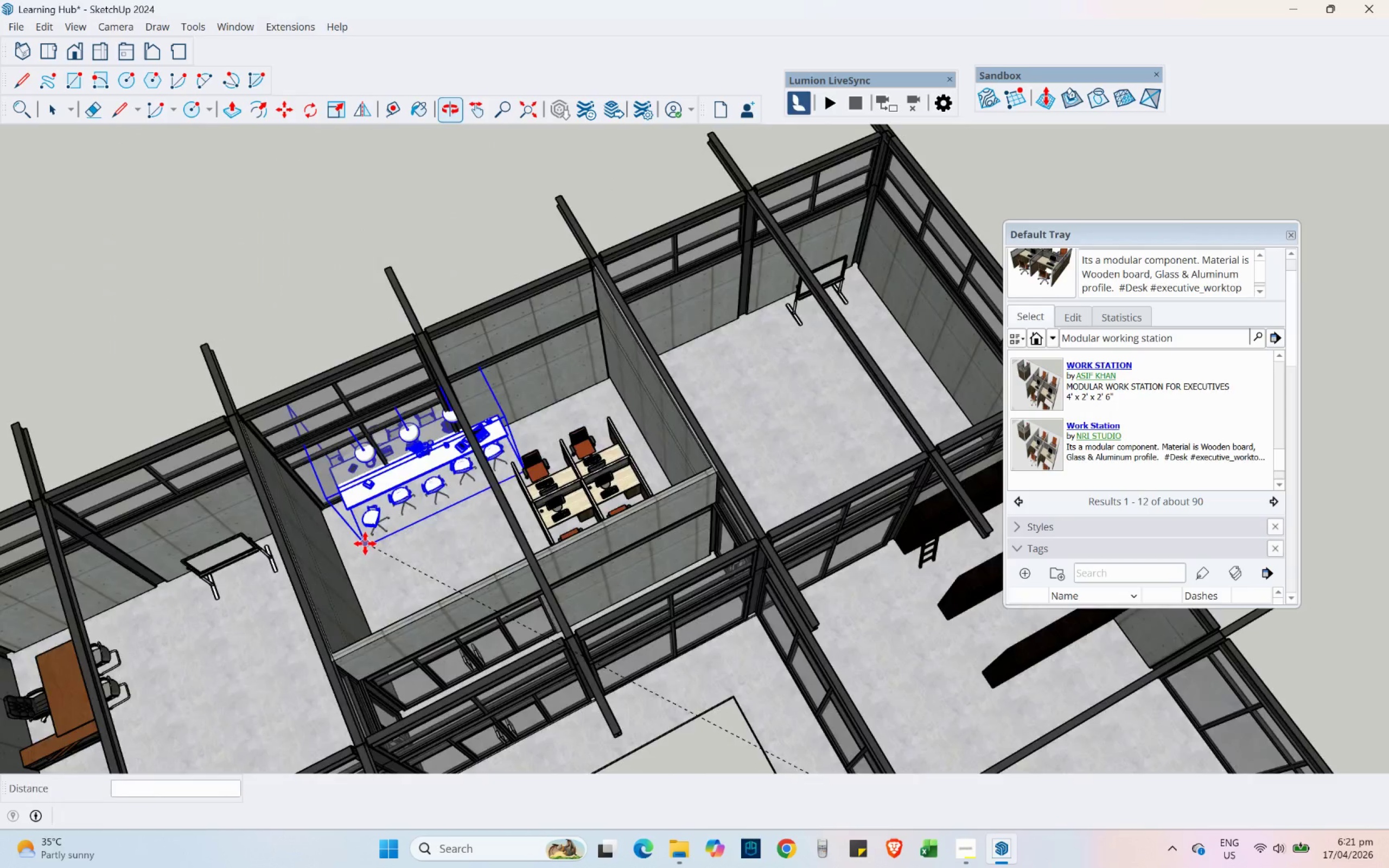 
scroll: coordinate [935, 515], scroll_direction: down, amount: 4.0
 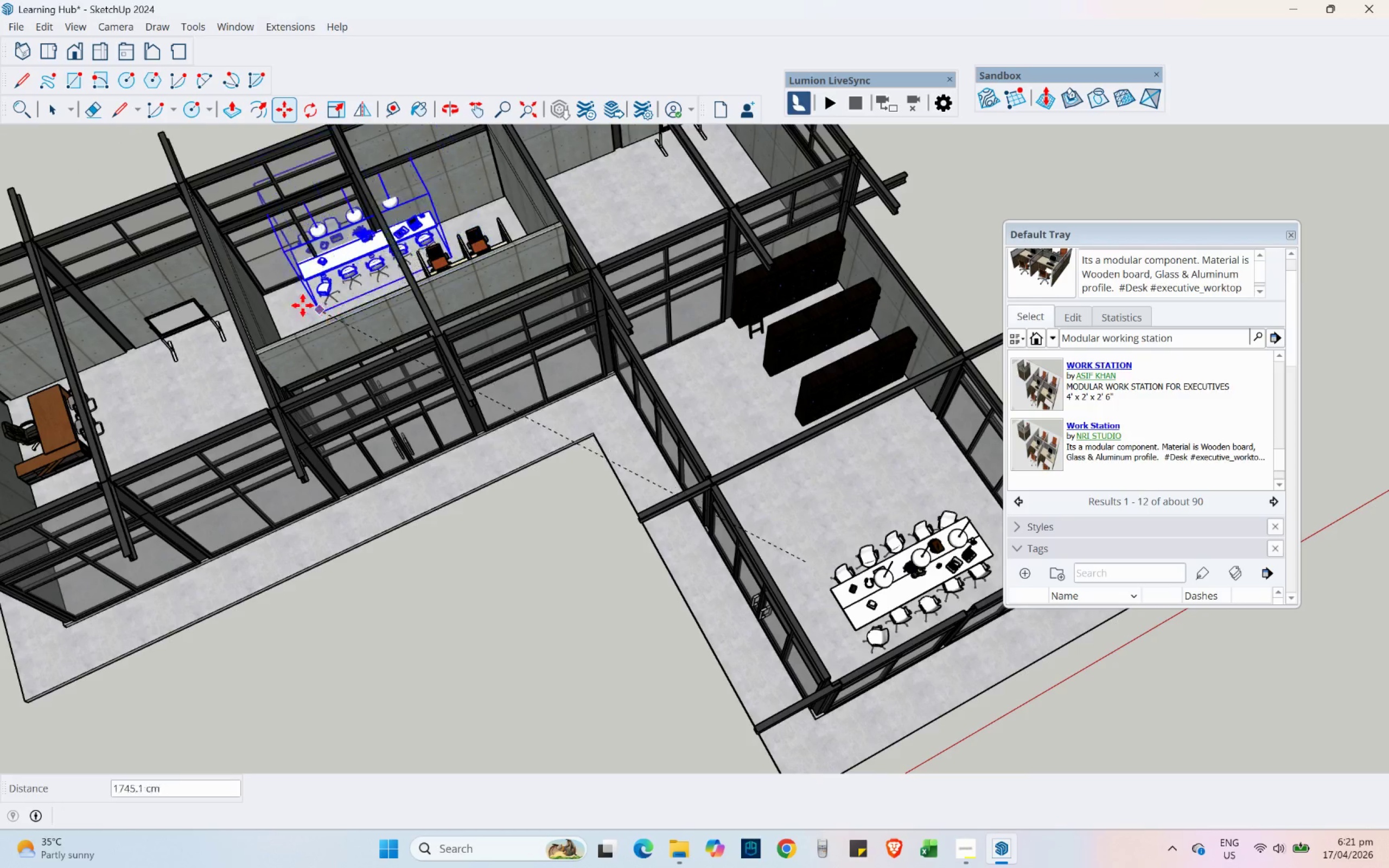 
scroll: coordinate [381, 576], scroll_direction: up, amount: 9.0
 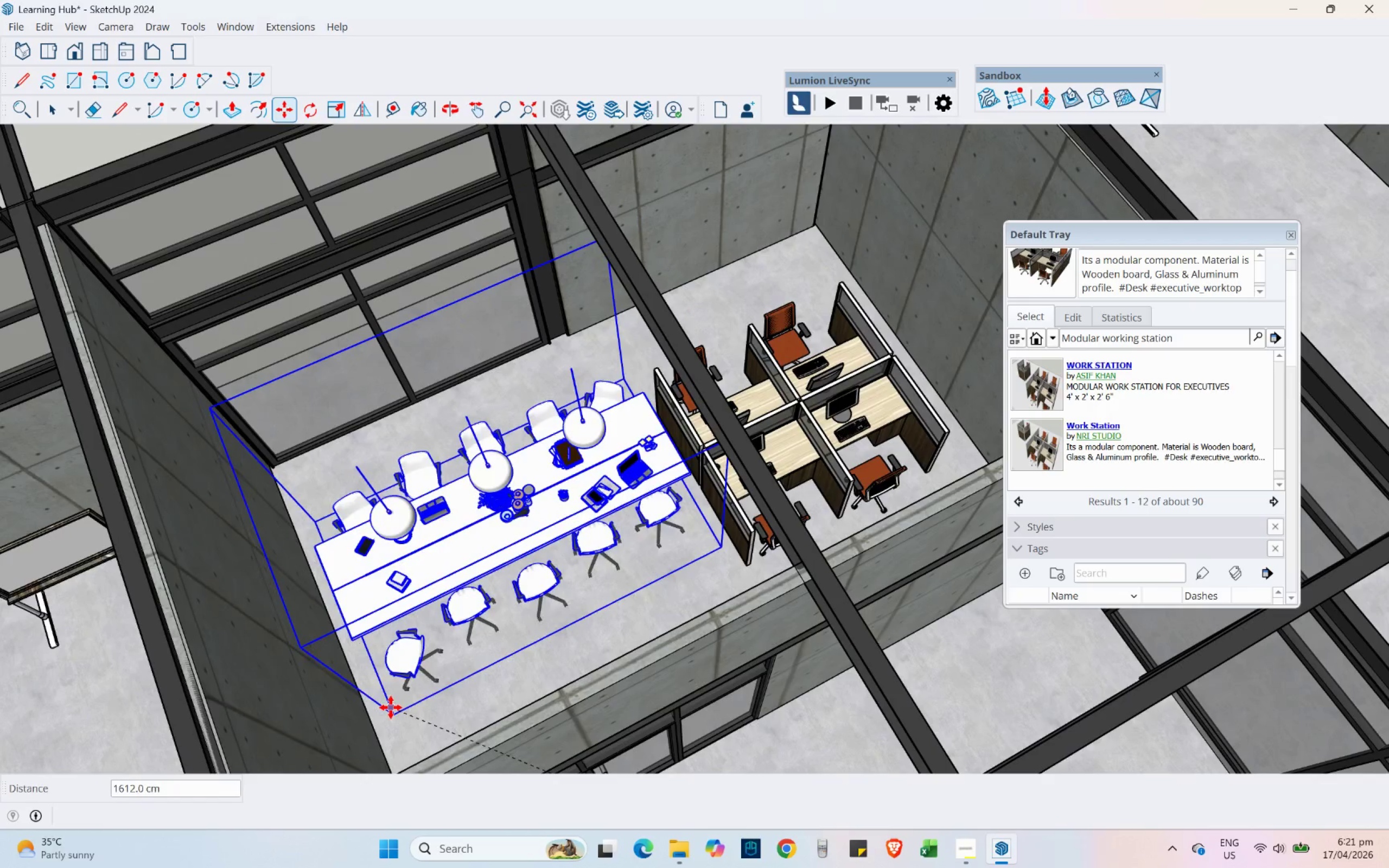 
left_click([391, 707])
 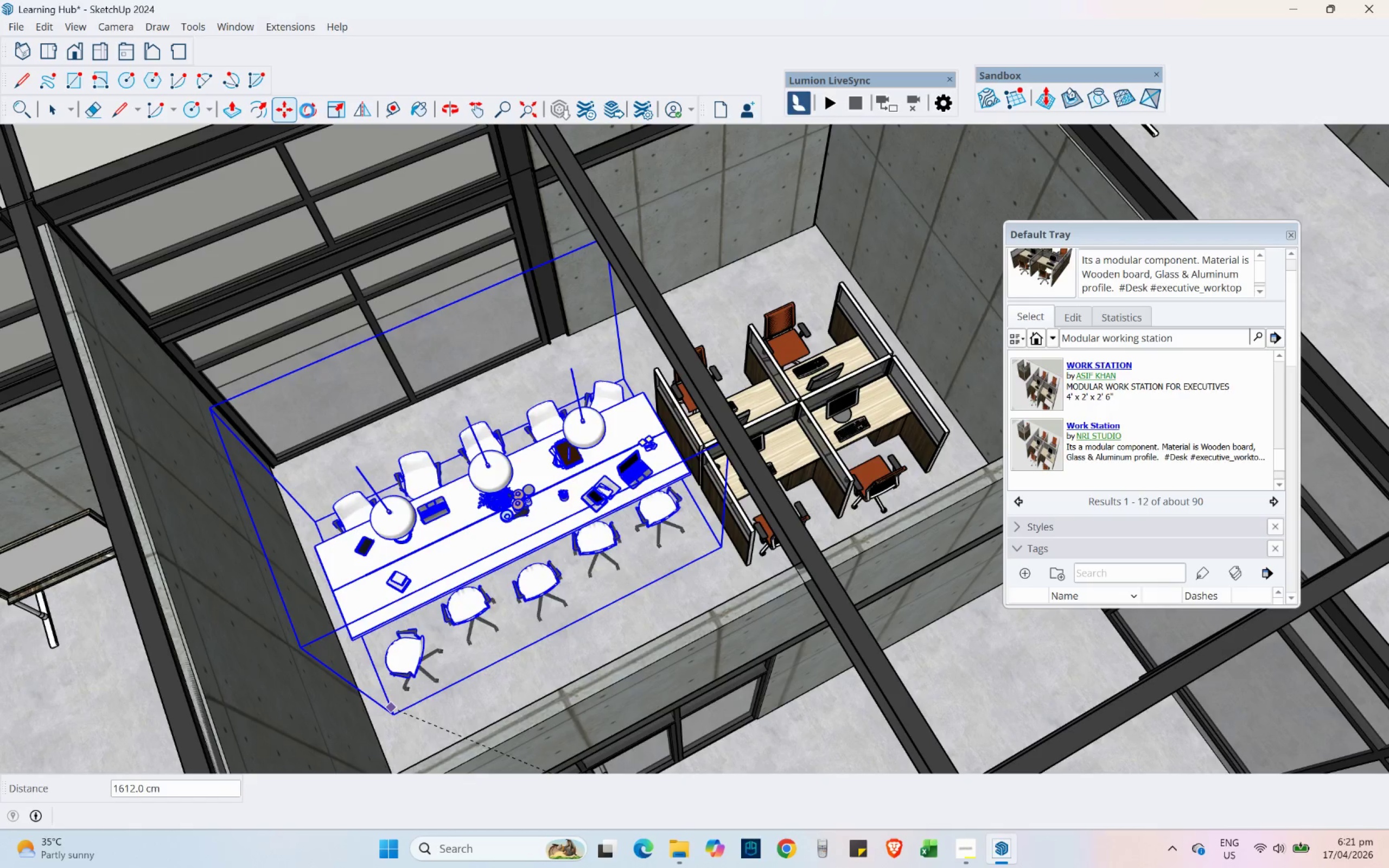 
left_click([305, 110])
 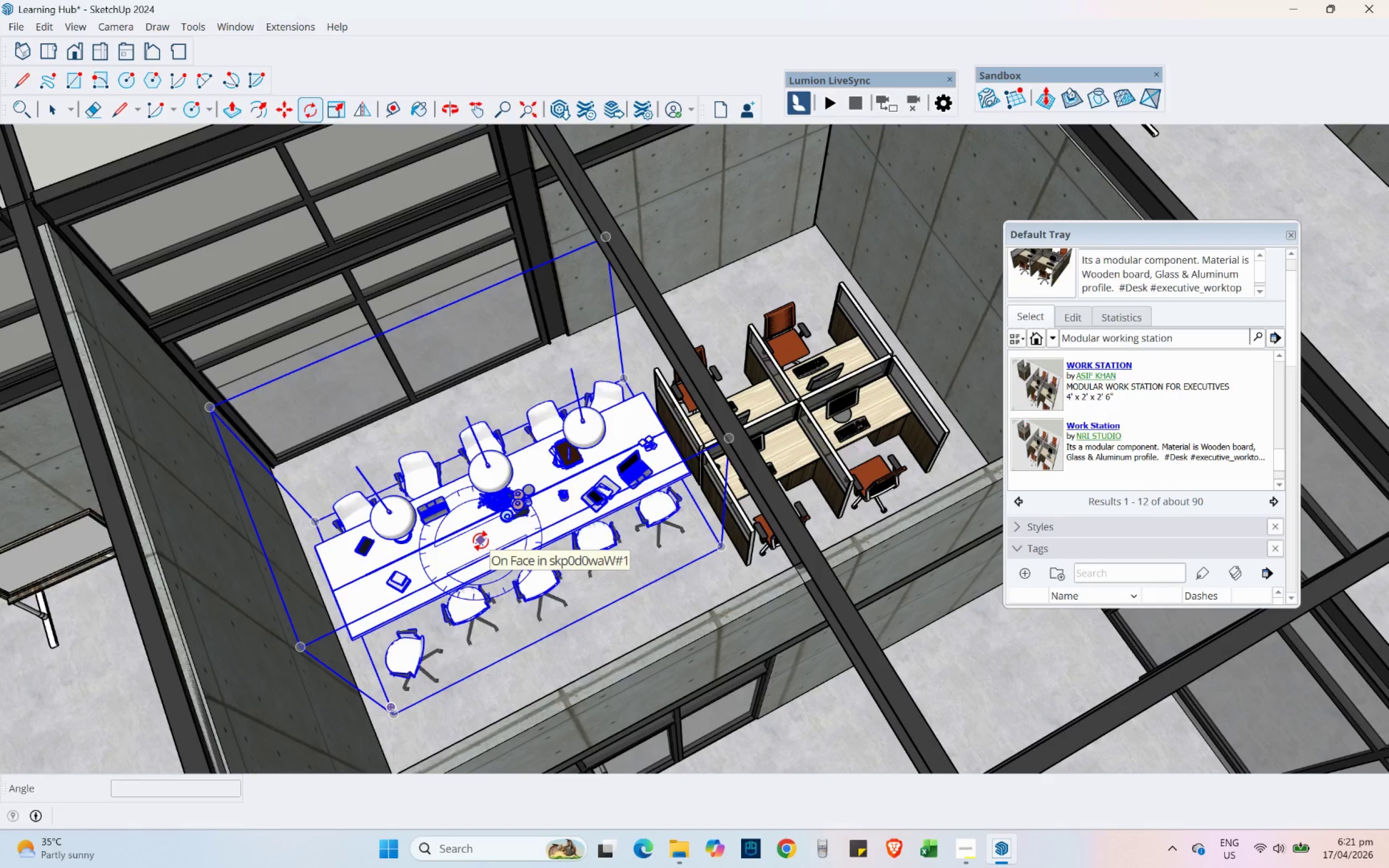 
left_click([476, 539])
 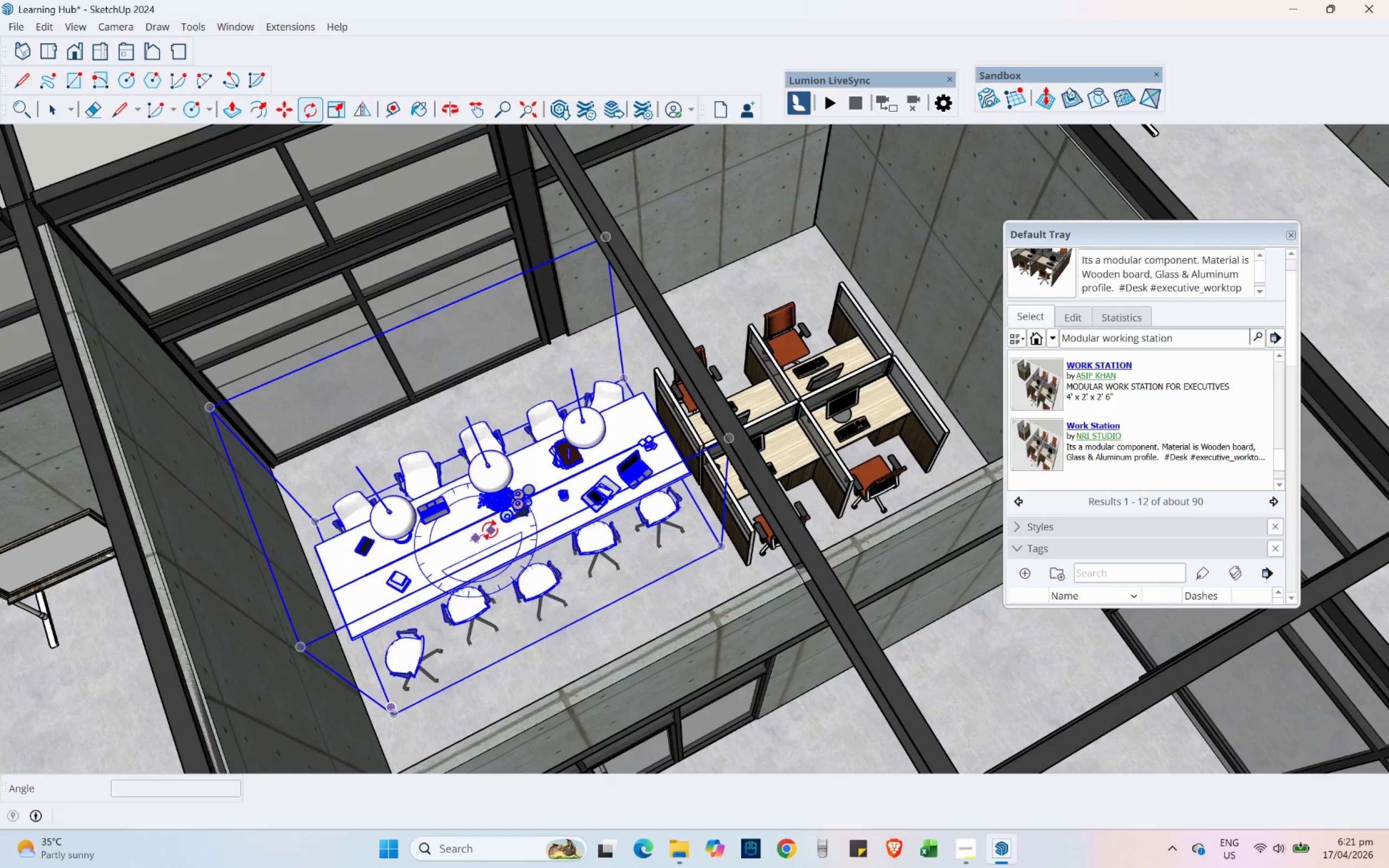 
left_click([490, 530])
 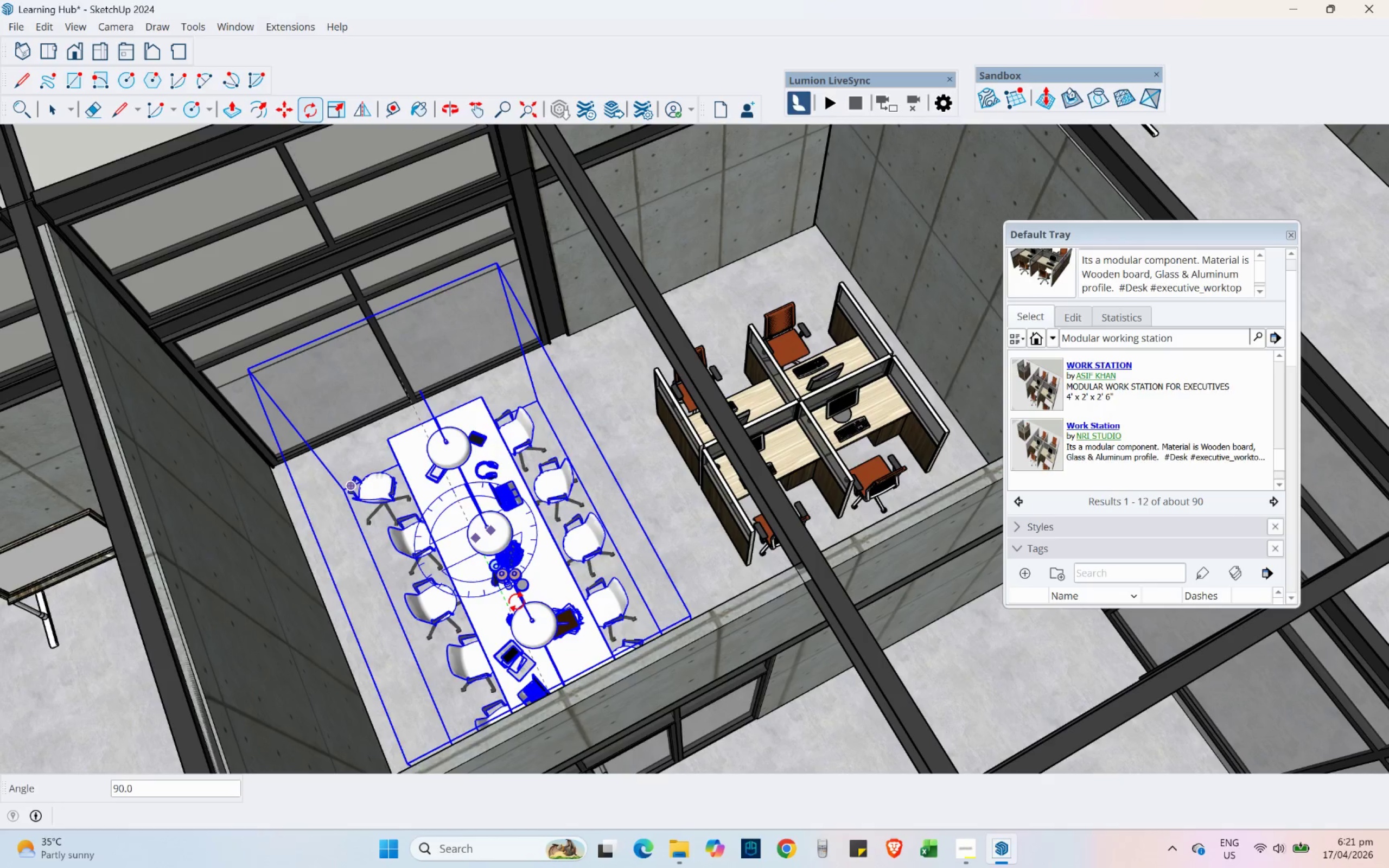 
left_click([517, 602])
 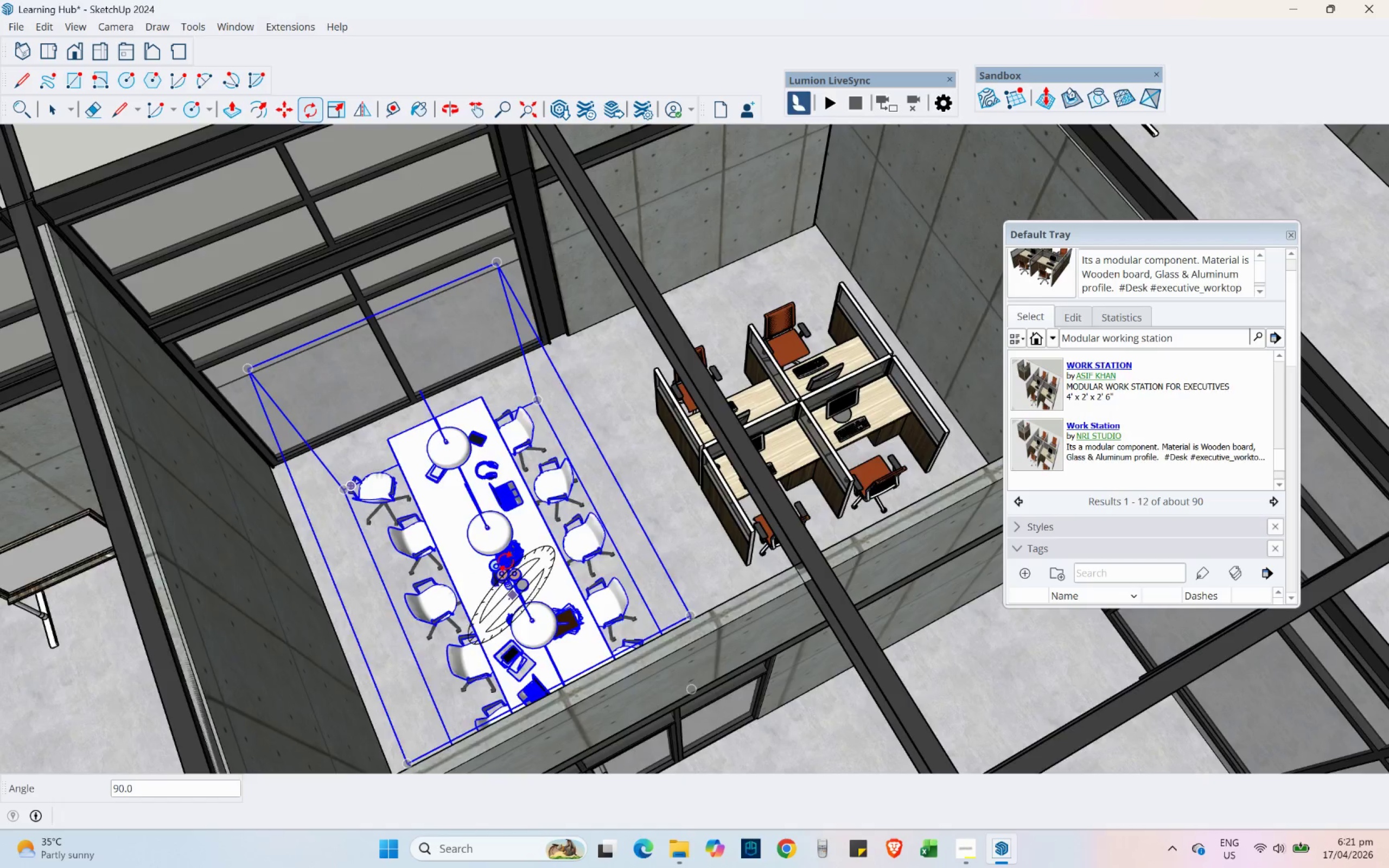 
scroll: coordinate [471, 422], scroll_direction: down, amount: 3.0
 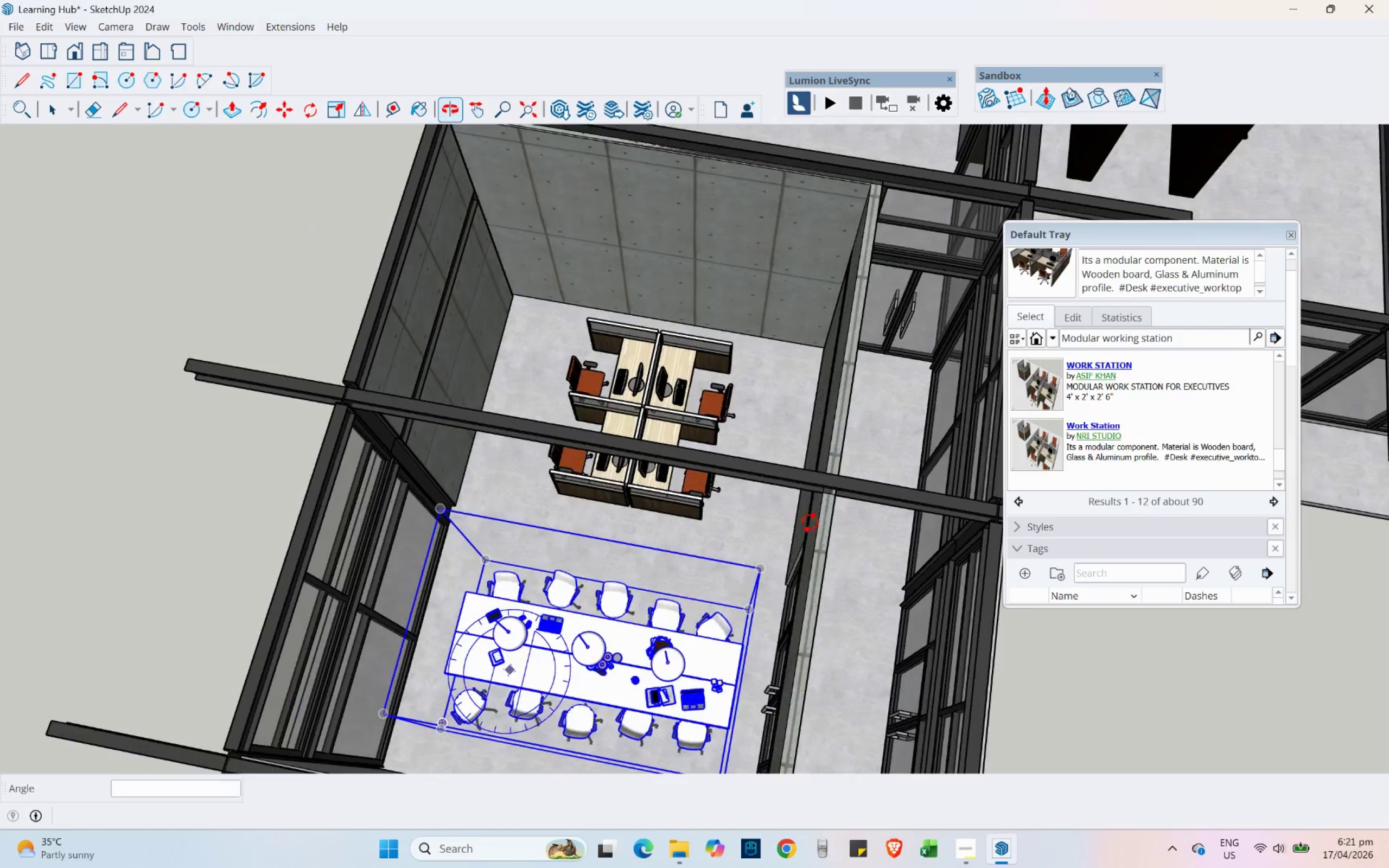 
hold_key(key=ShiftLeft, duration=0.31)
 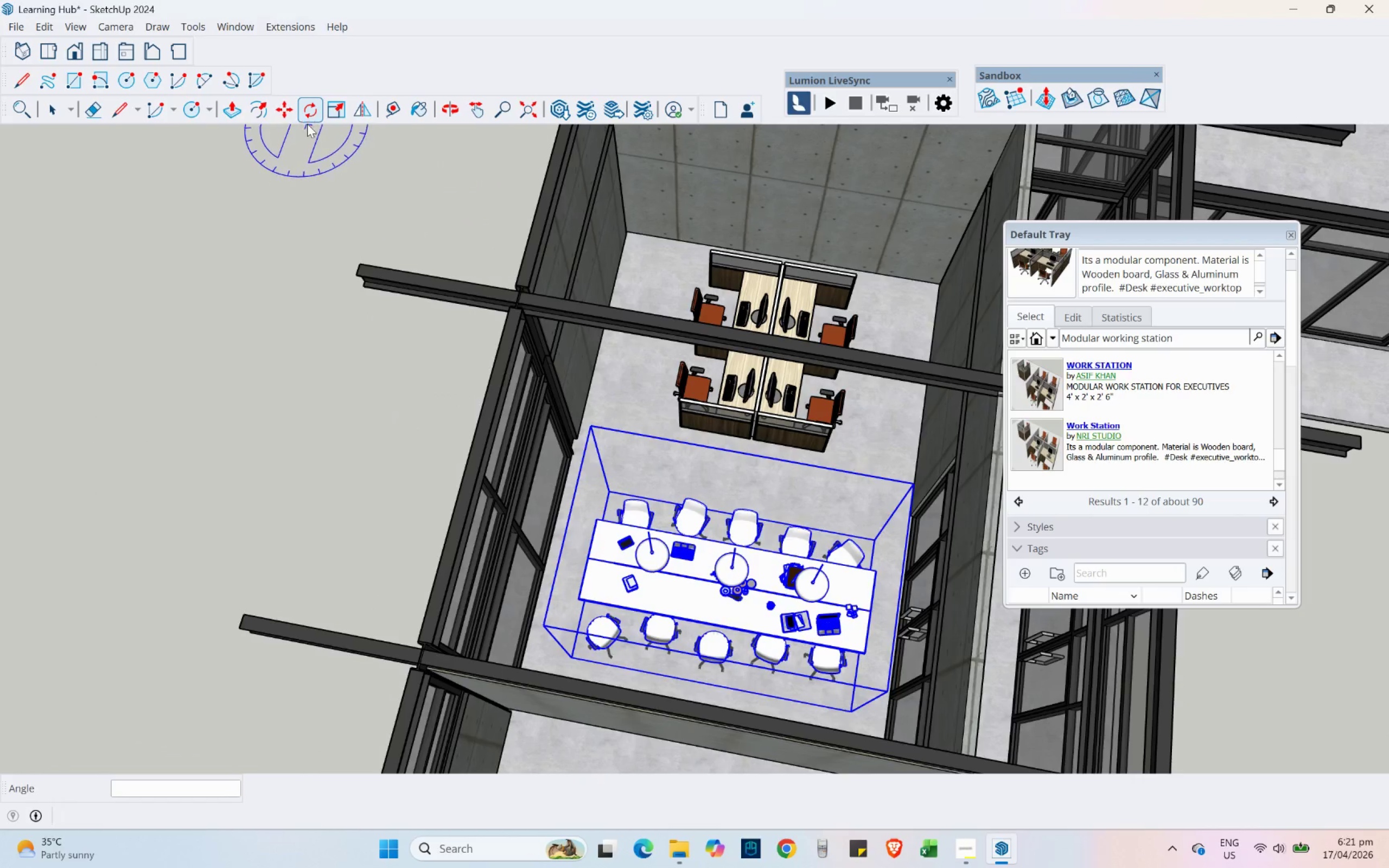 
left_click([288, 114])
 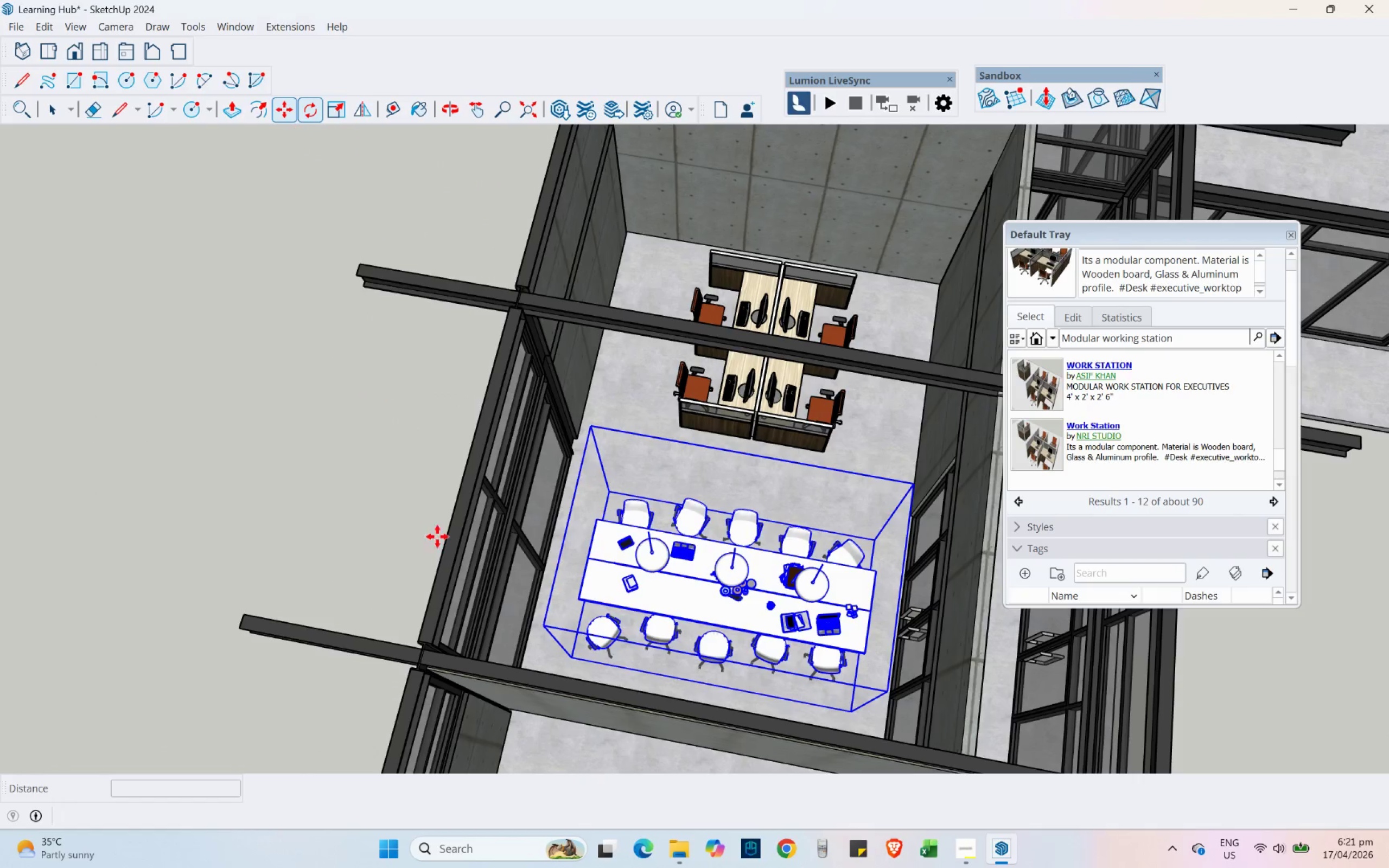 
scroll: coordinate [458, 582], scroll_direction: up, amount: 4.0
 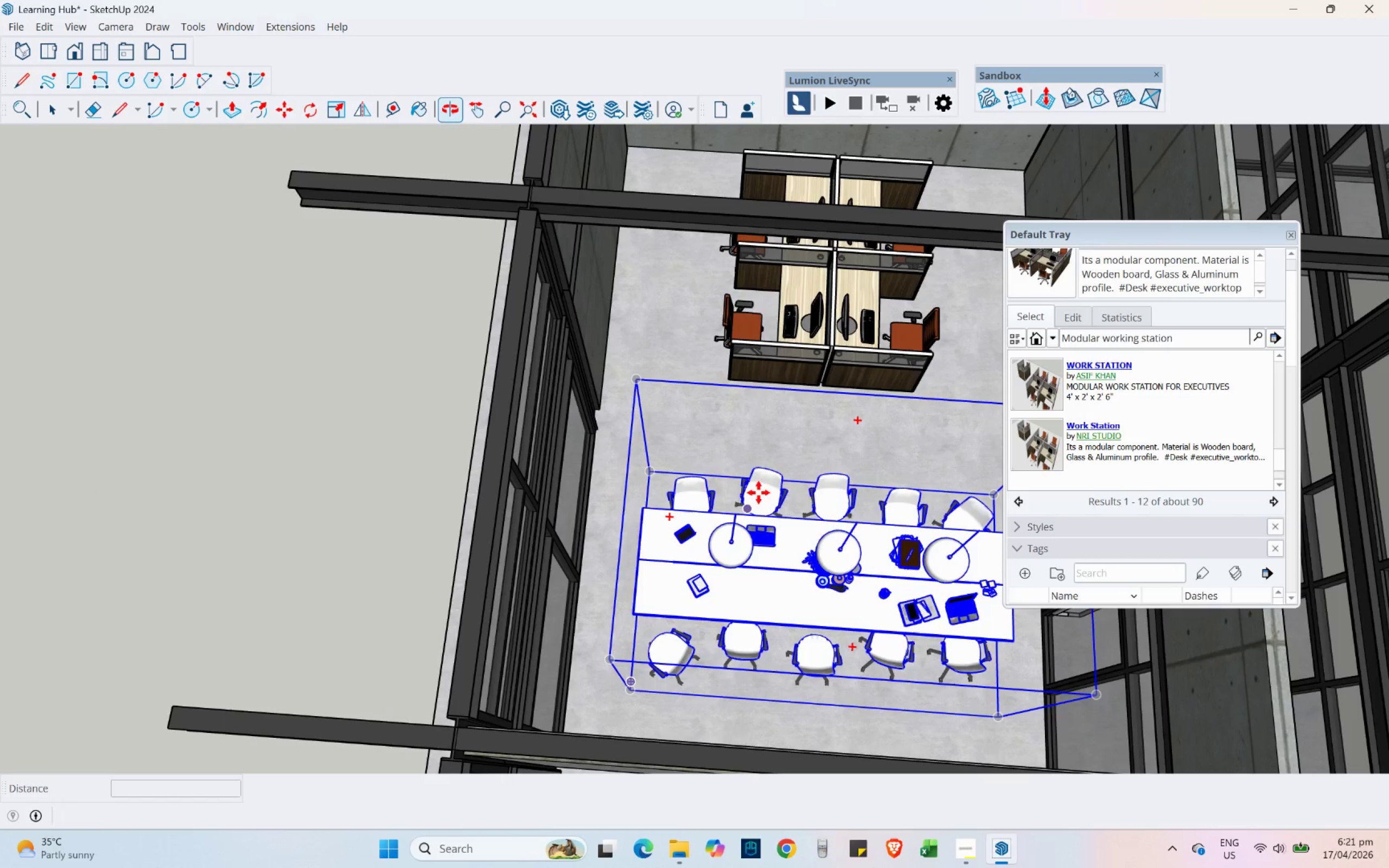 
left_click([775, 444])
 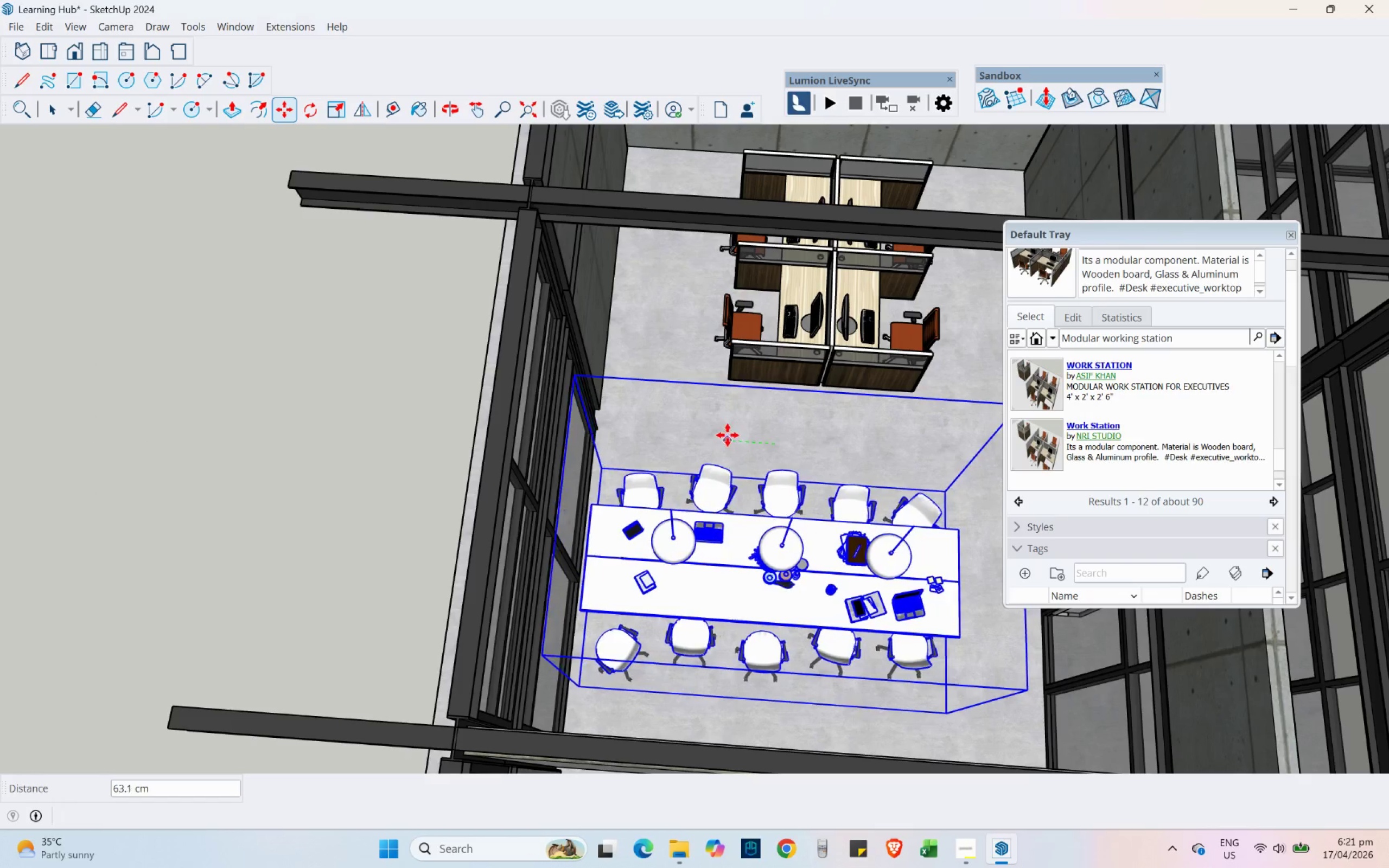 
left_click([728, 435])
 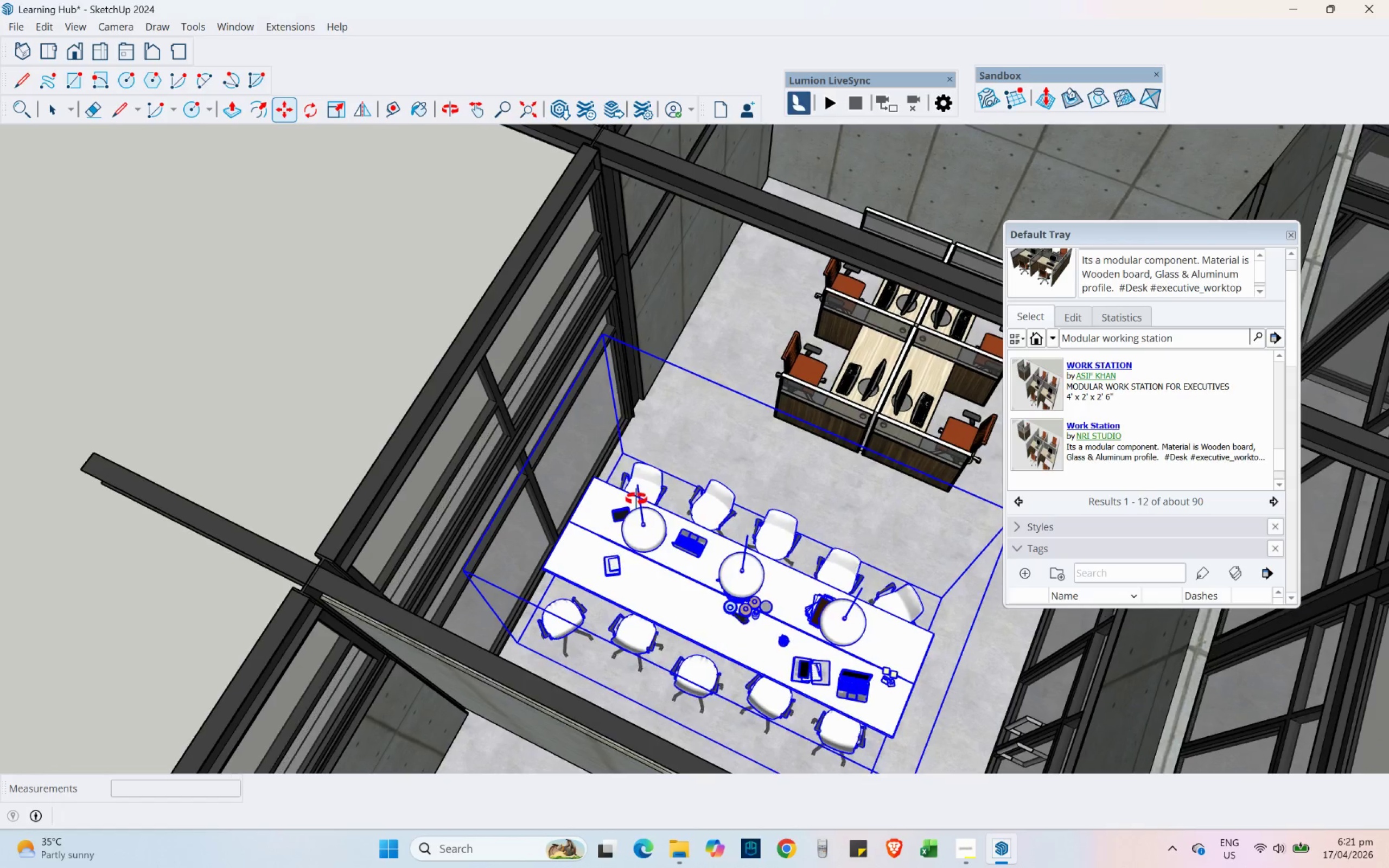 
scroll: coordinate [461, 383], scroll_direction: down, amount: 2.0
 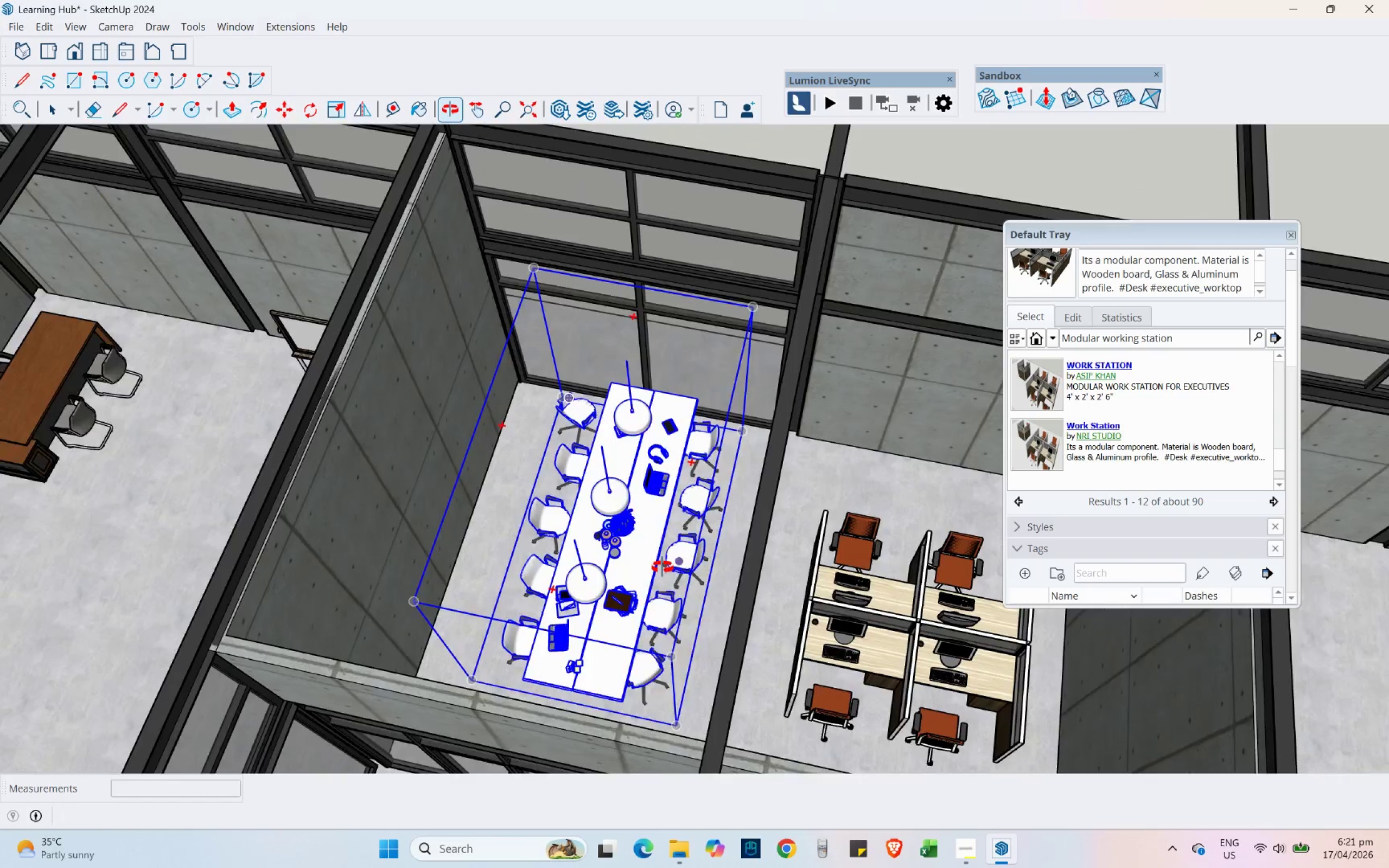 
key(Shift+ShiftLeft)
 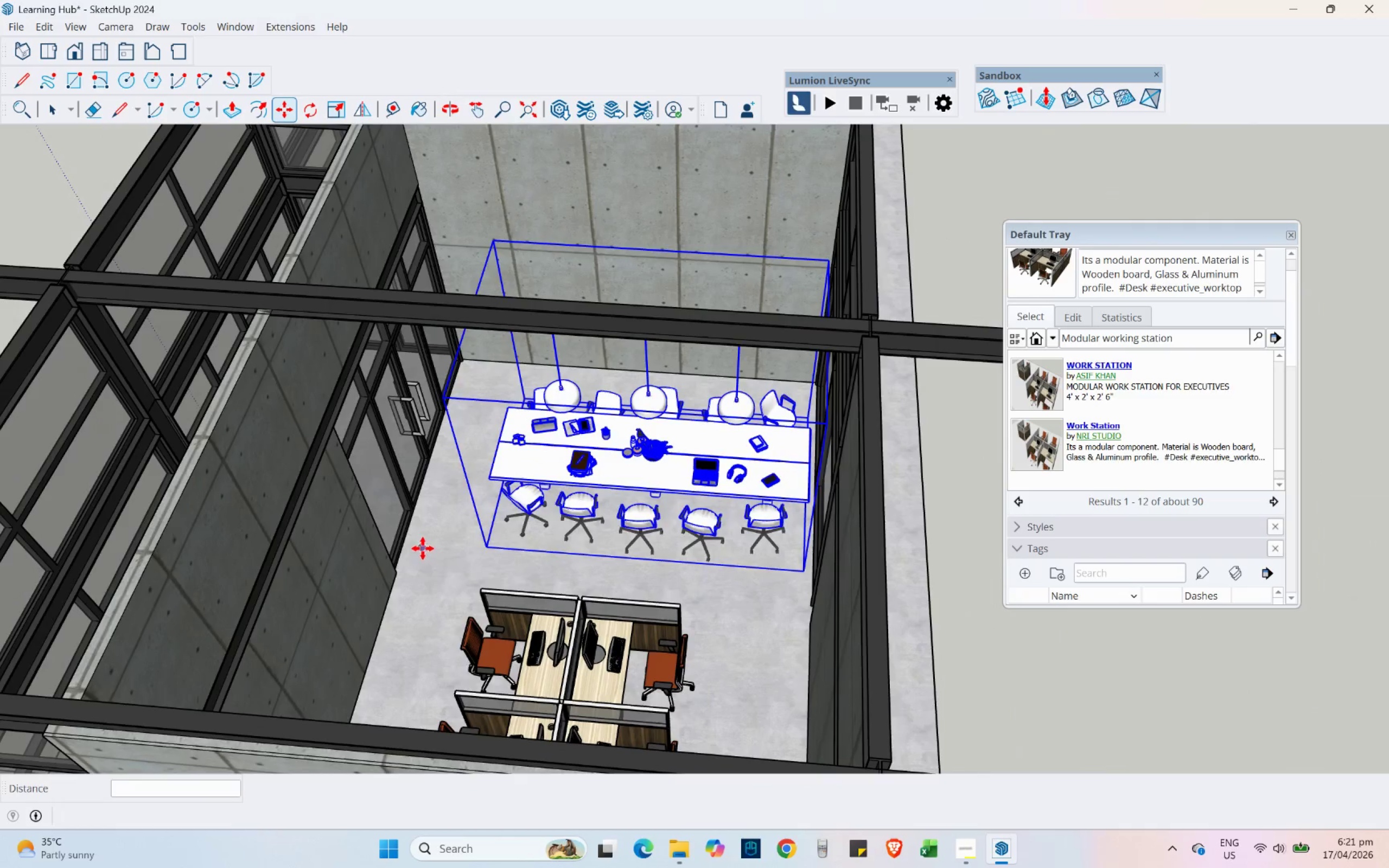 
scroll: coordinate [486, 517], scroll_direction: down, amount: 3.0
 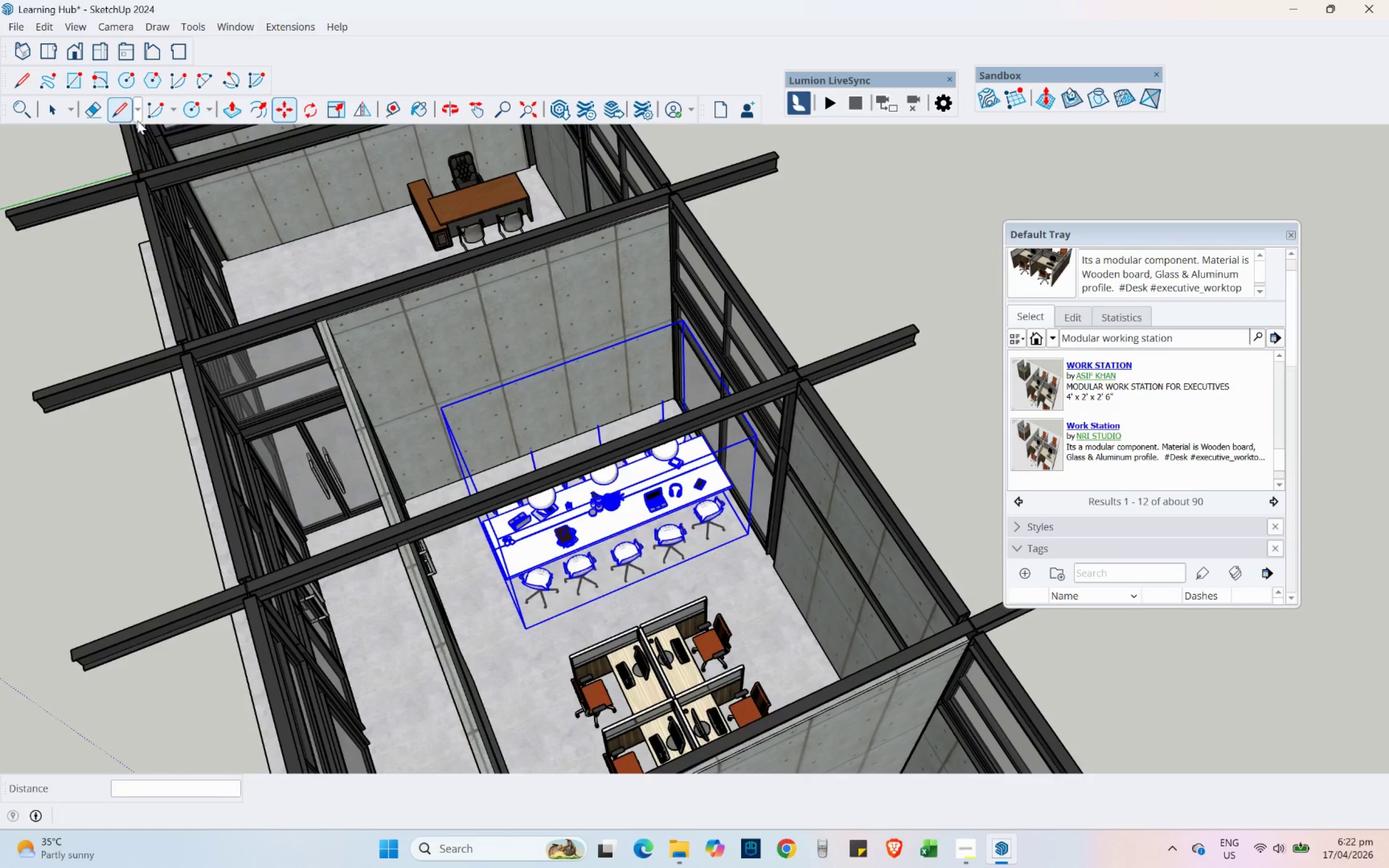 
left_click([56, 108])
 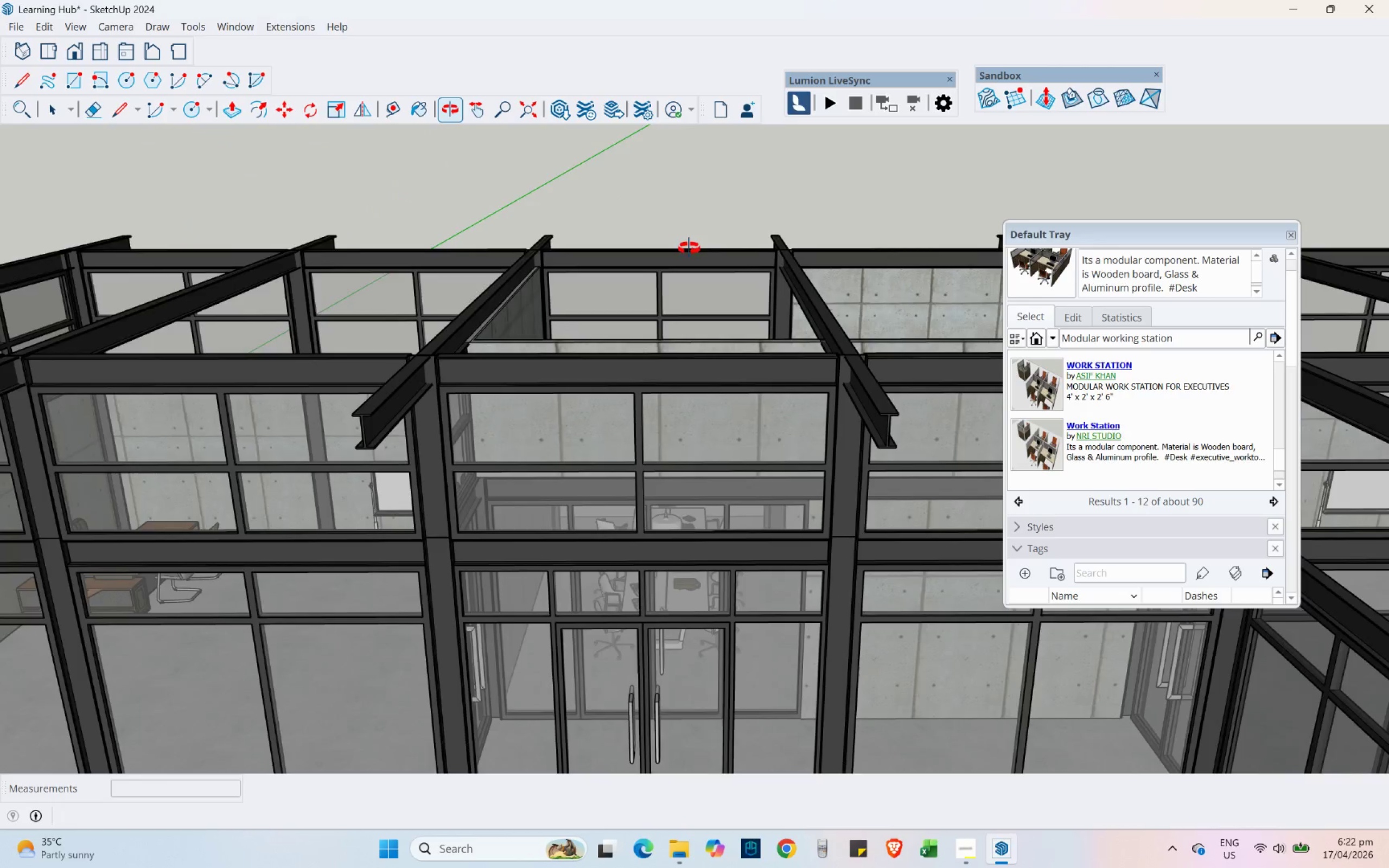 
scroll: coordinate [655, 264], scroll_direction: down, amount: 6.0
 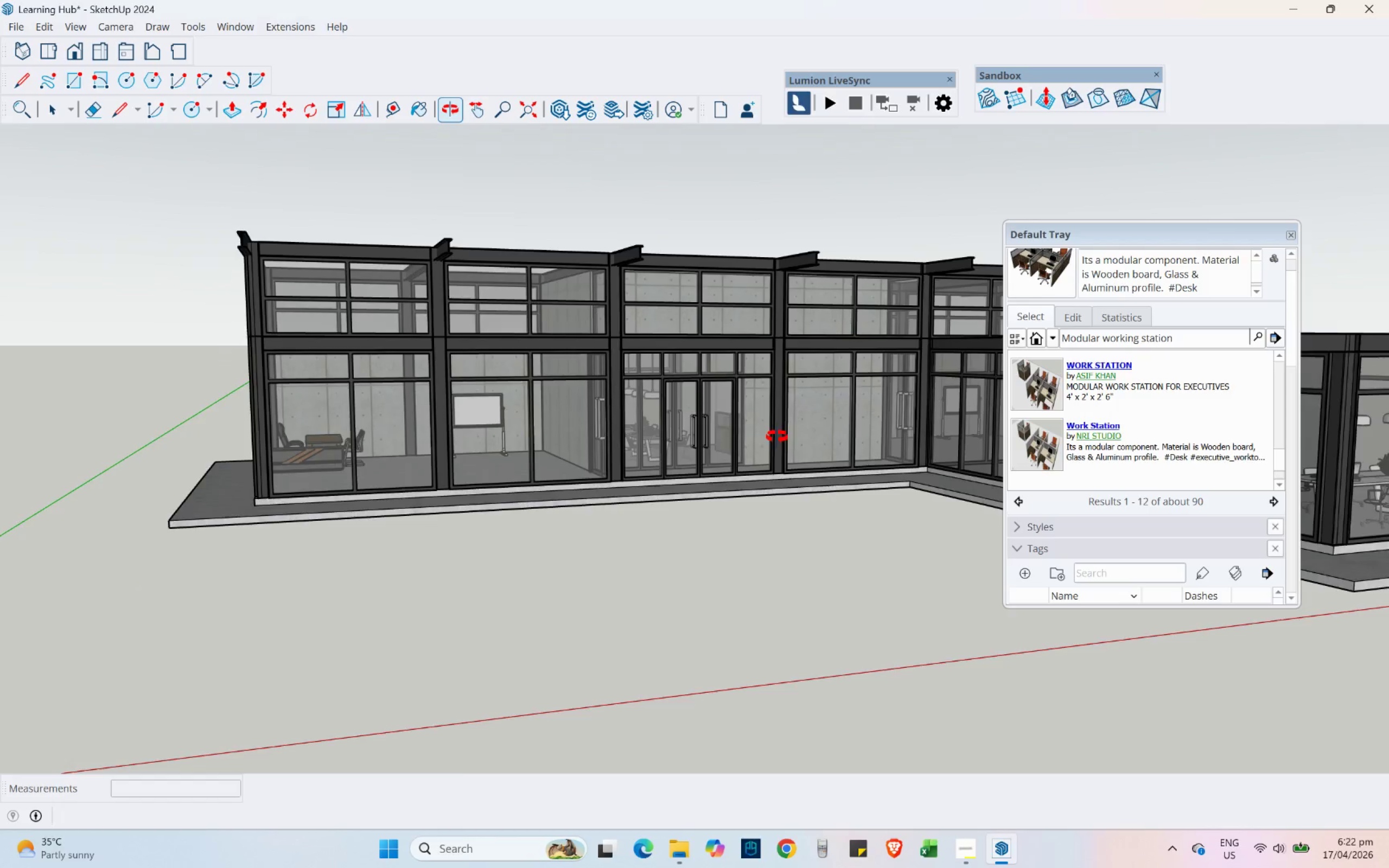 
hold_key(key=ShiftLeft, duration=0.34)
 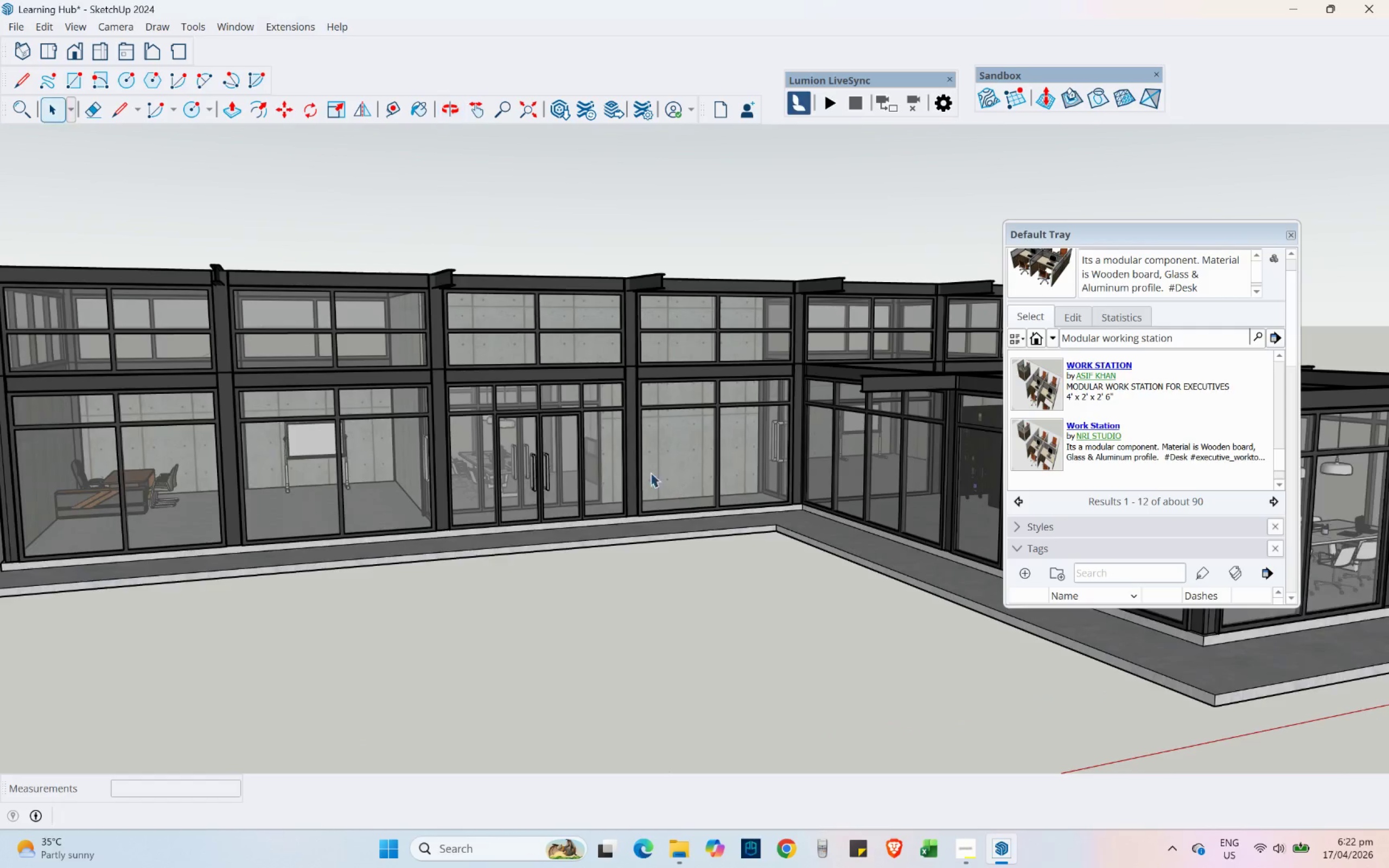 
key(Control+ControlLeft)
 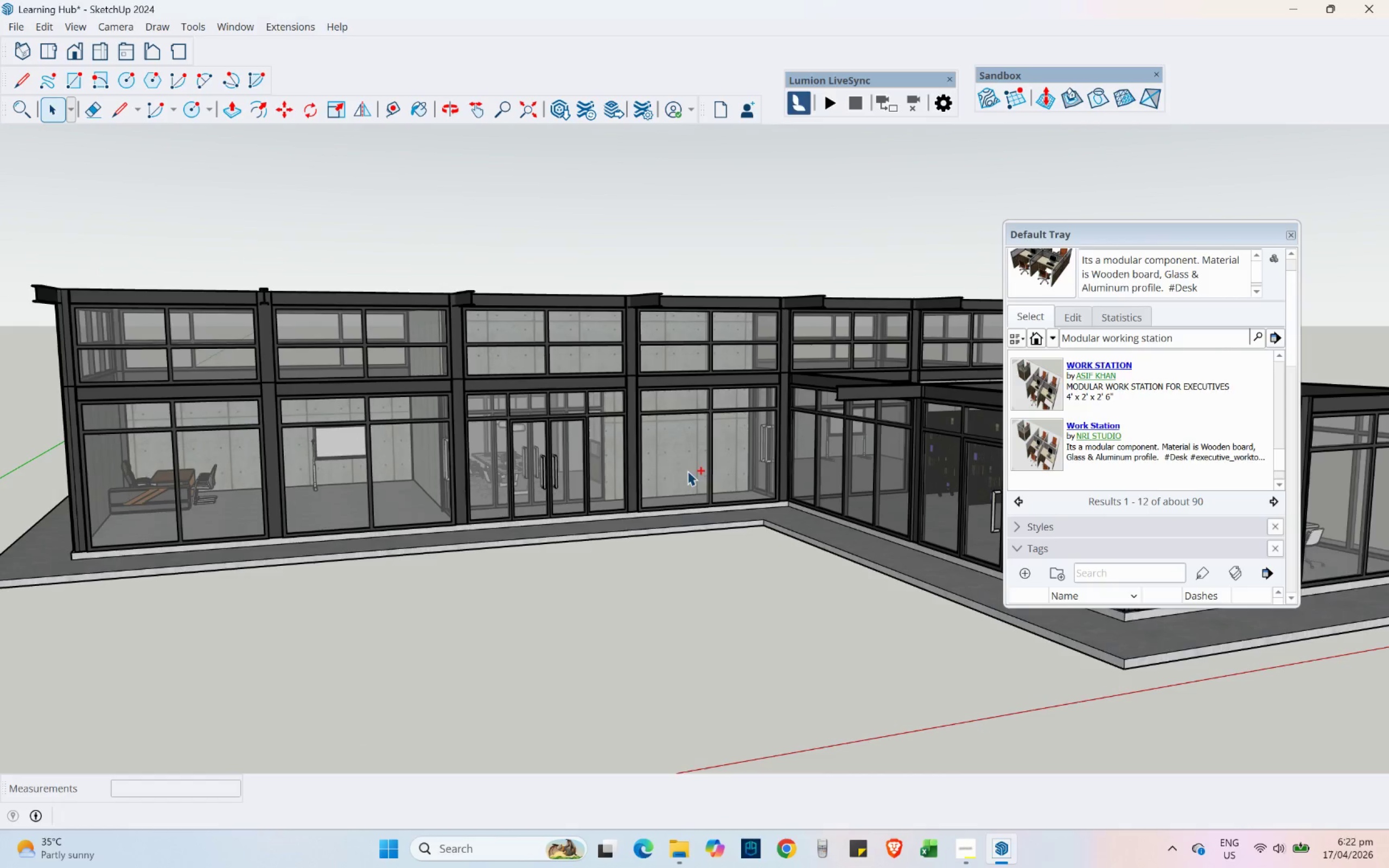 
key(Control+S)
 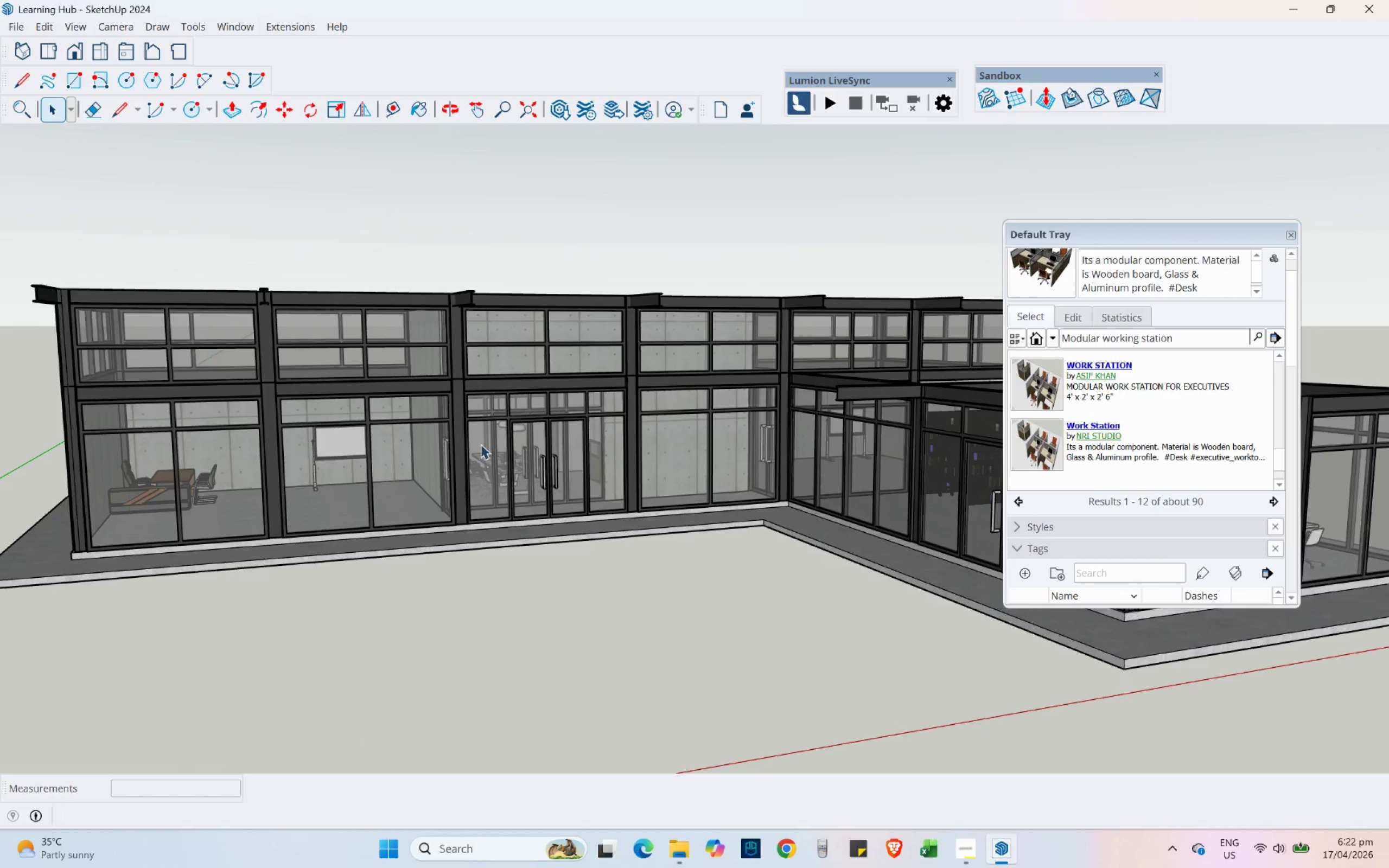 
scroll: coordinate [637, 469], scroll_direction: none, amount: 0.0
 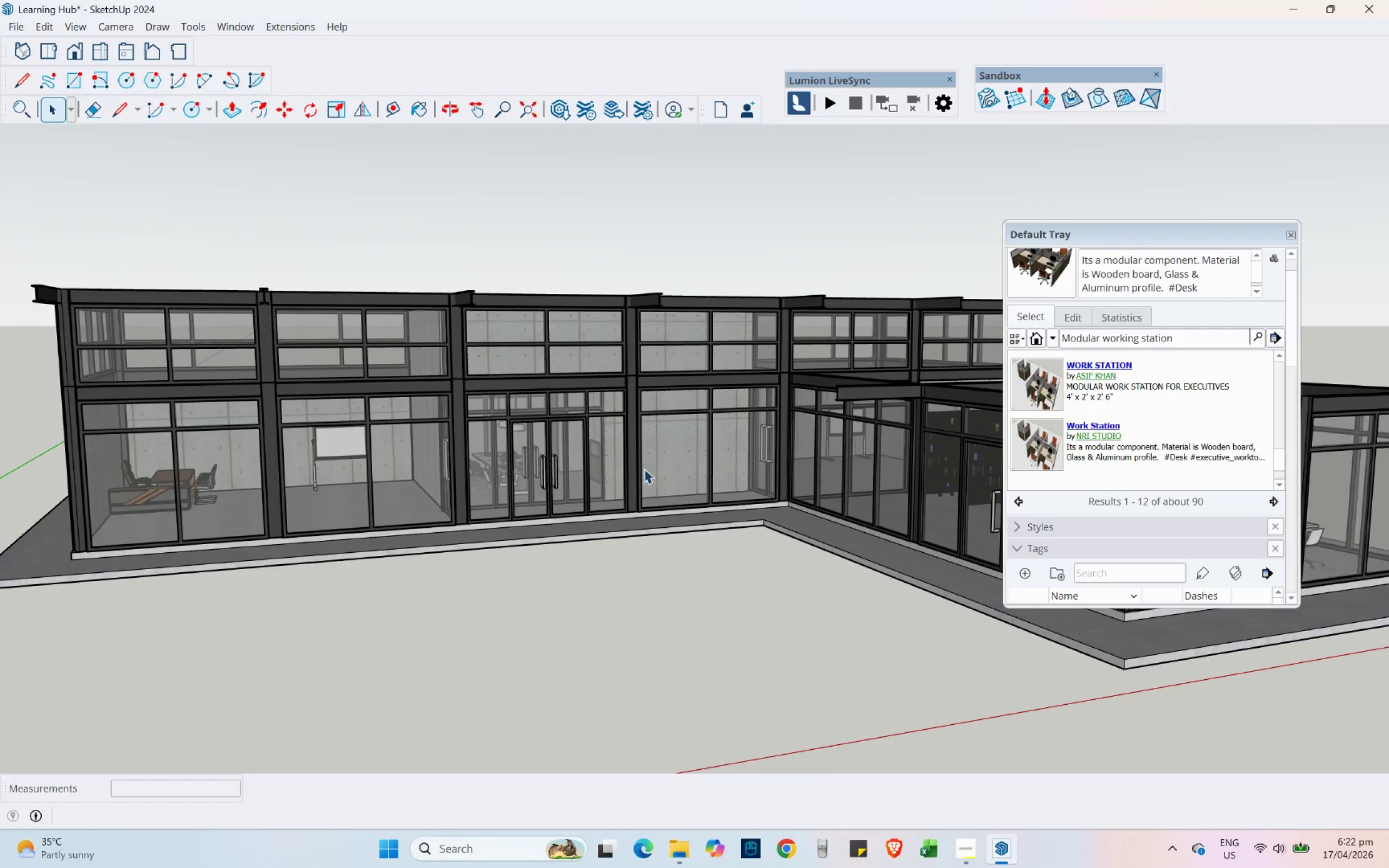 
wait(5.48)
 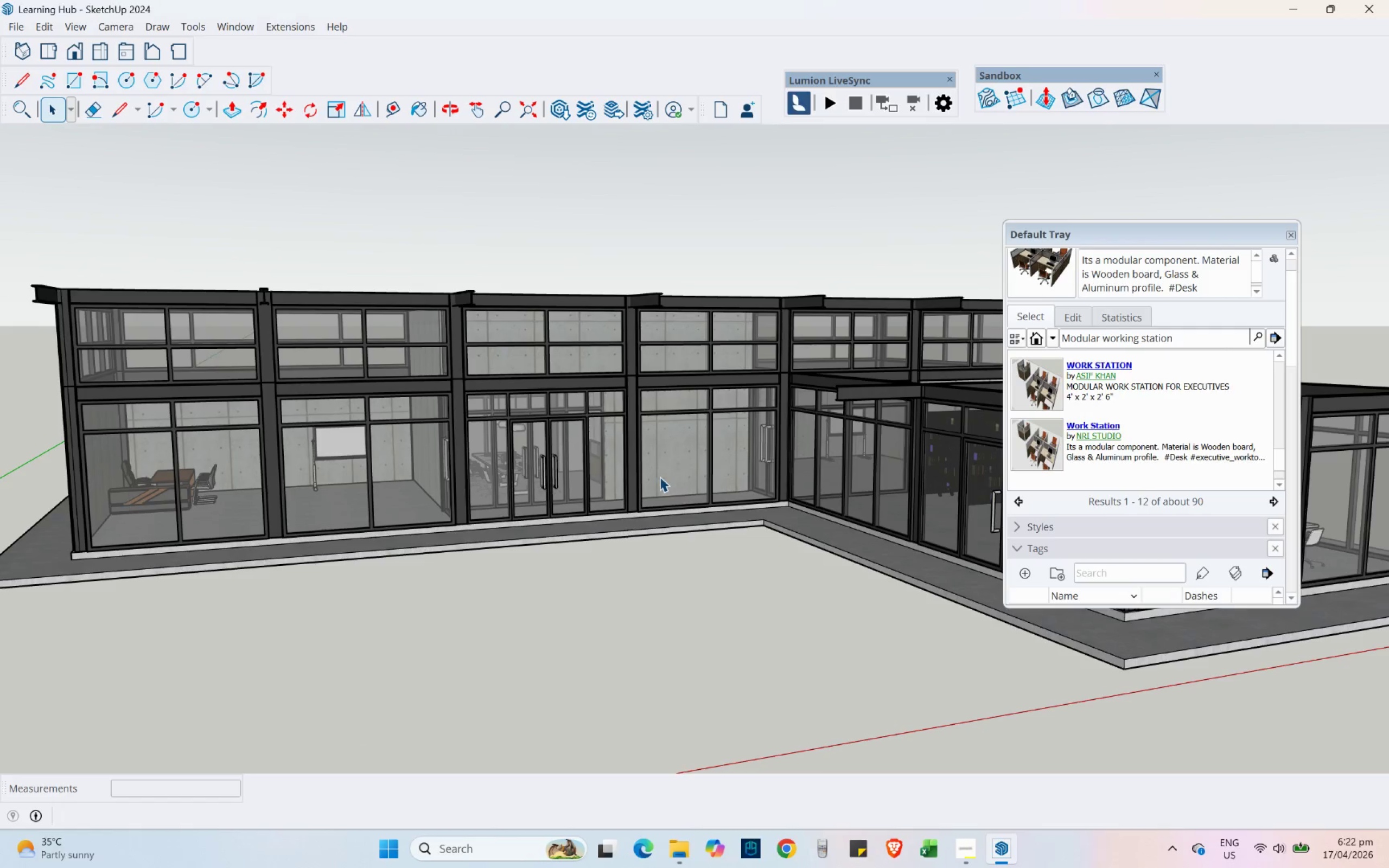 
scroll: coordinate [295, 404], scroll_direction: up, amount: 8.0
 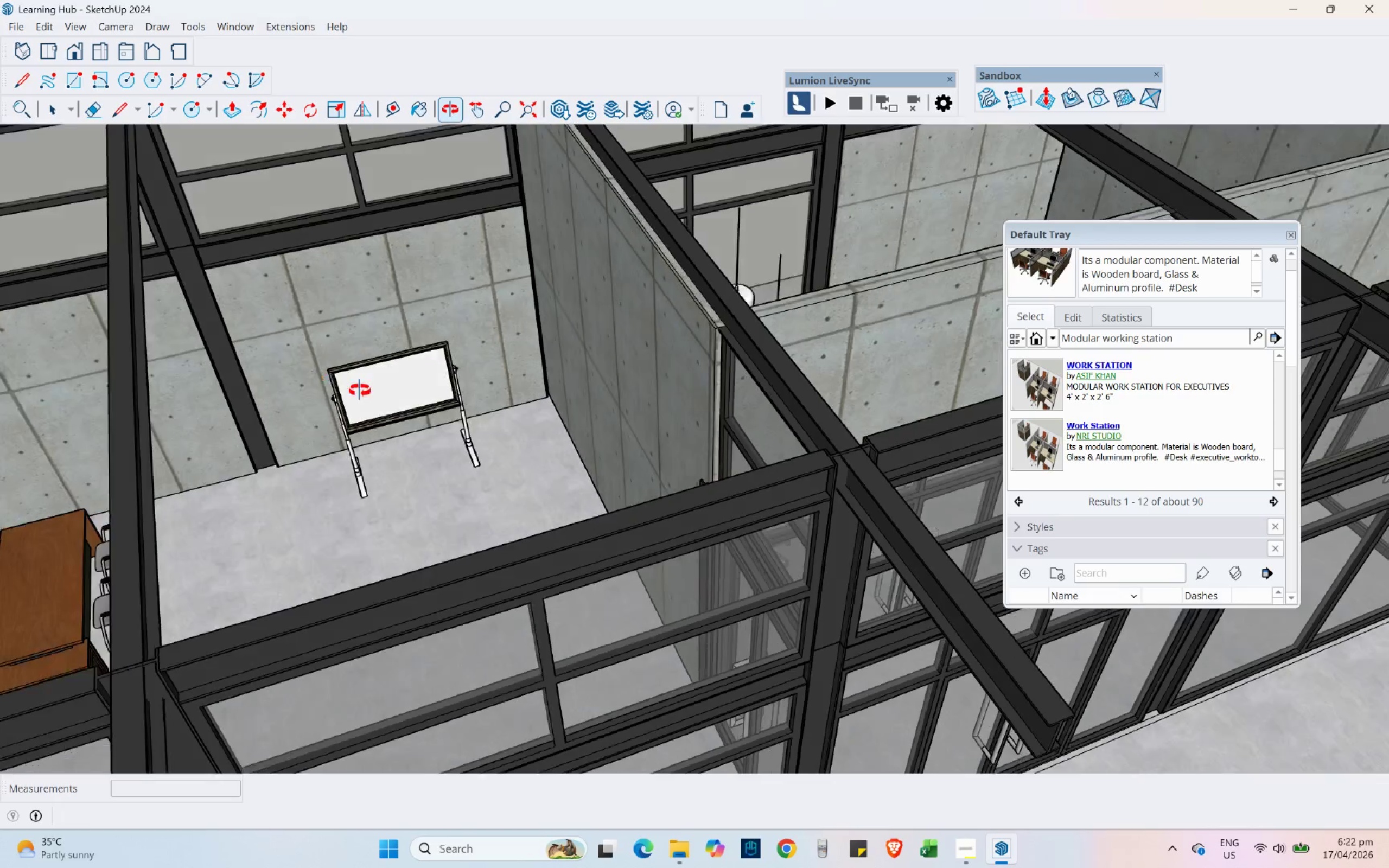 
hold_key(key=ShiftLeft, duration=0.59)
 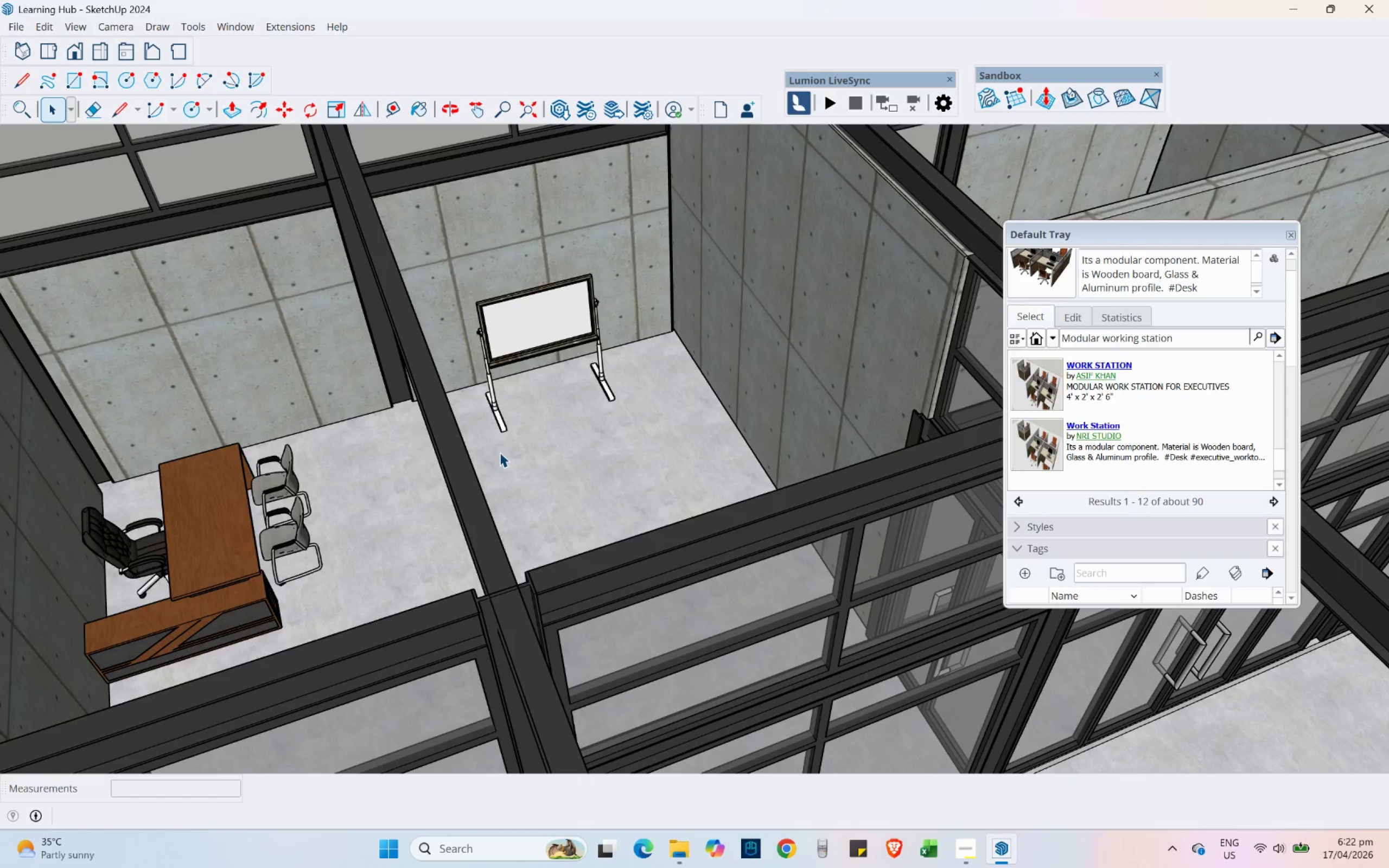 
wait(5.27)
 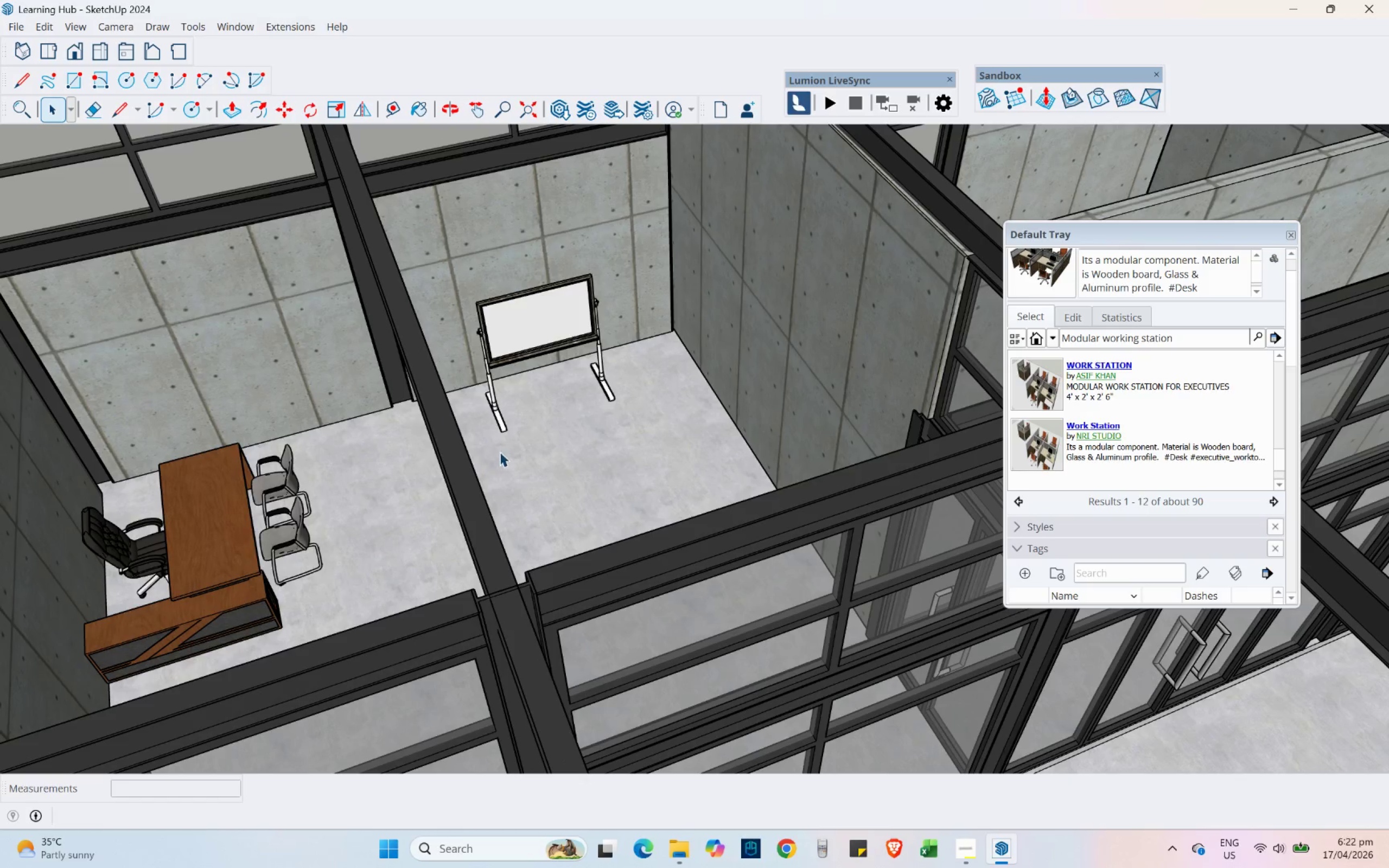 
left_click_drag(start_coordinate=[1193, 342], to_coordinate=[1036, 348])
 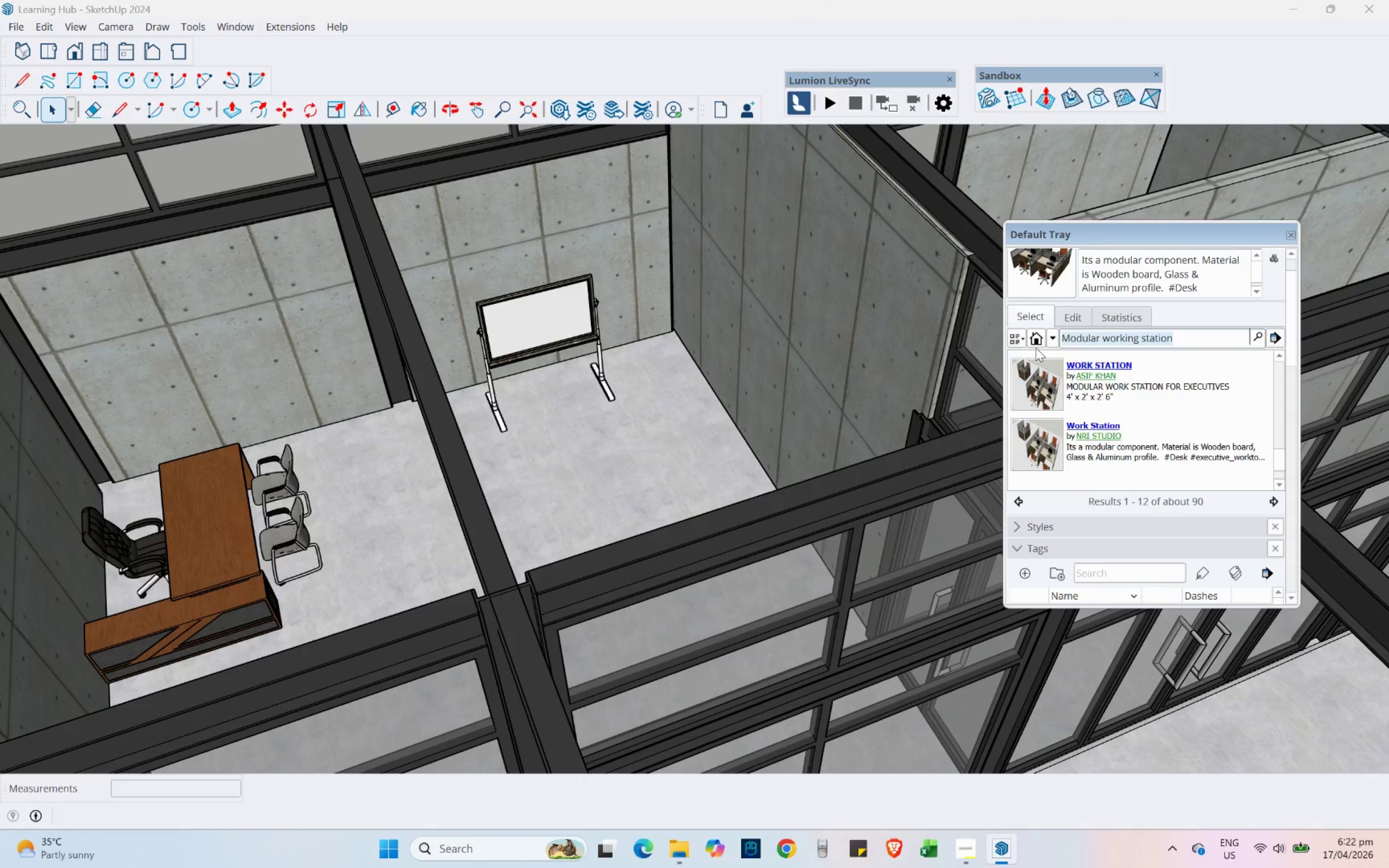 
type(Projector screen)
 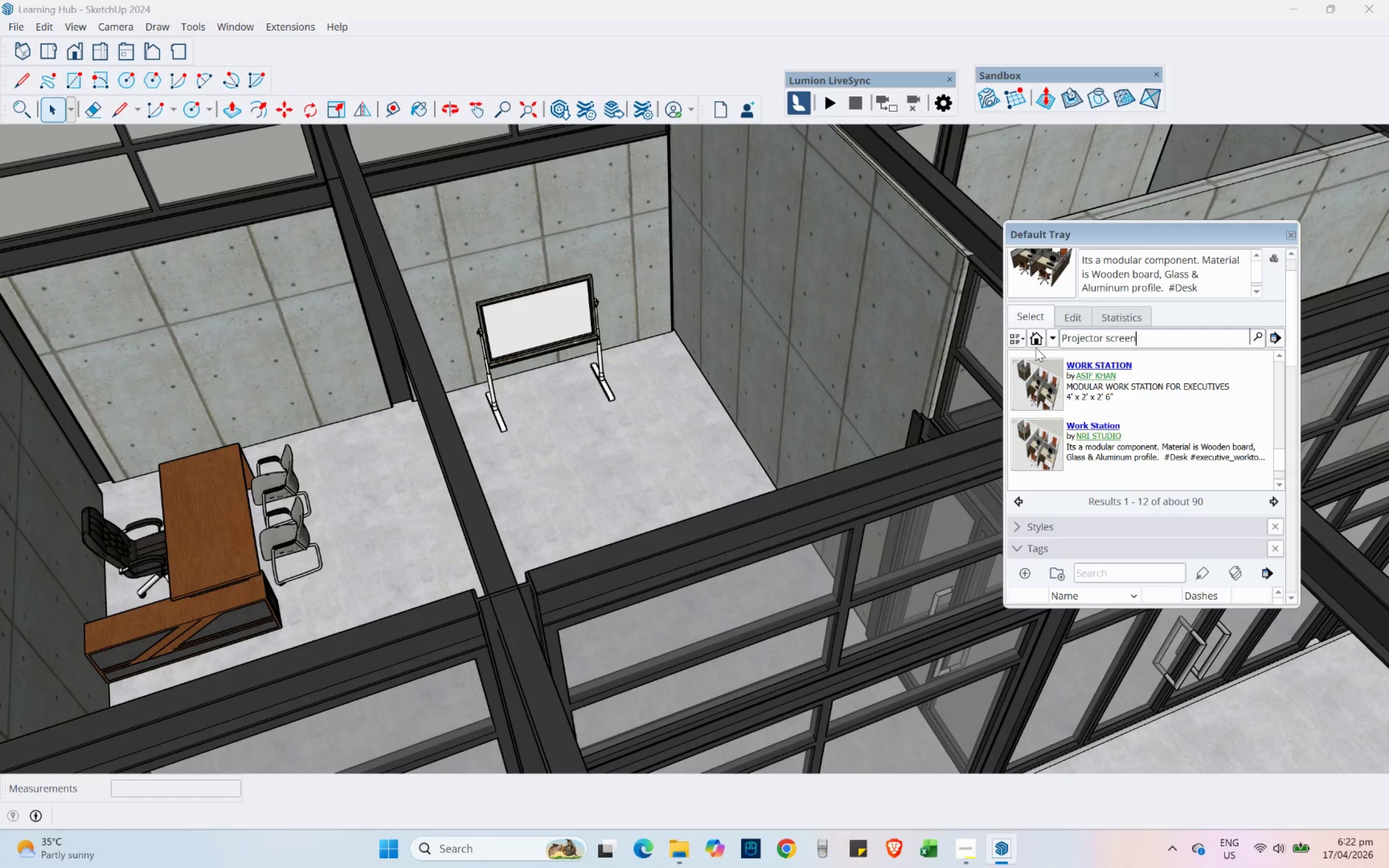 
 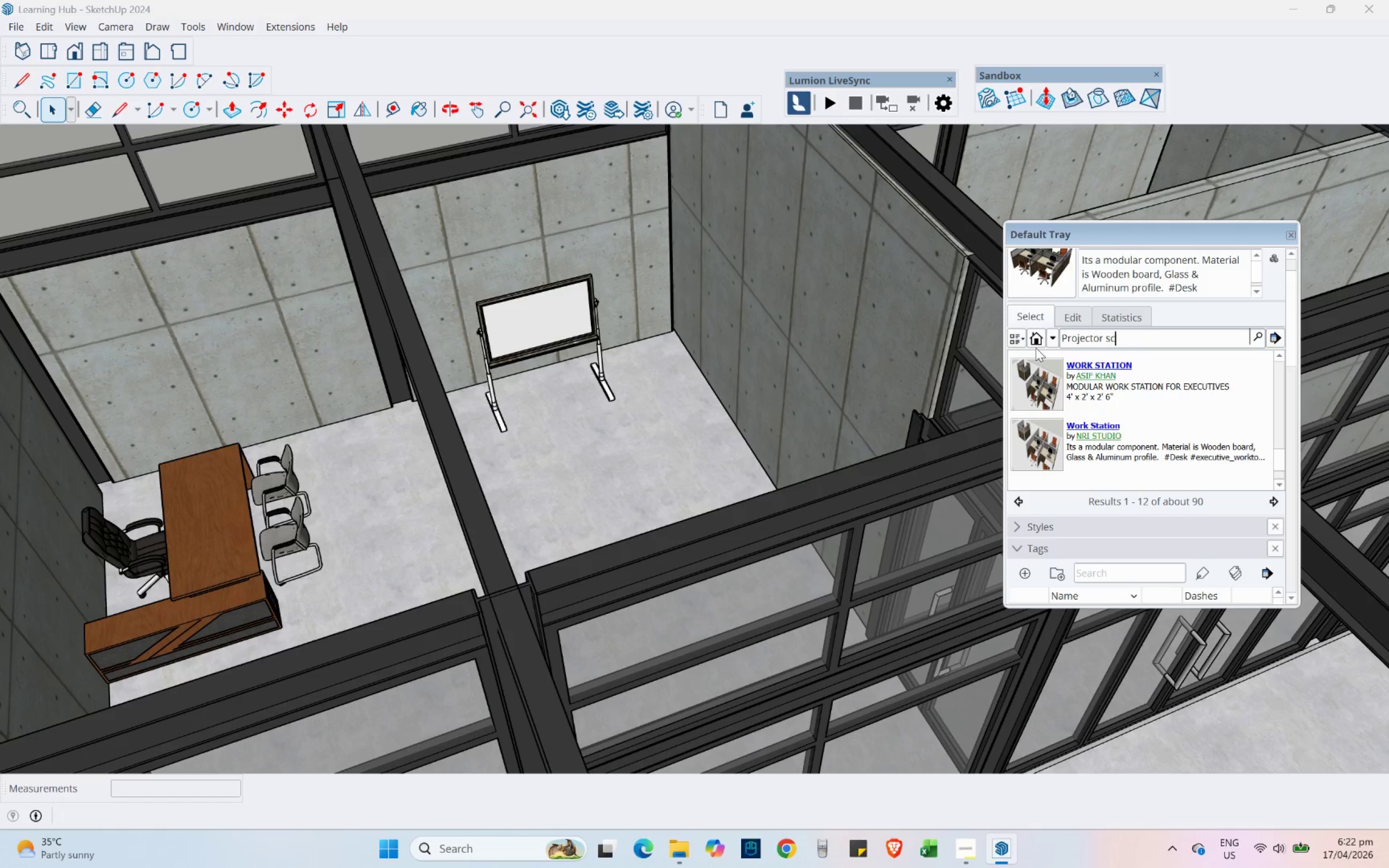 
key(Enter)
 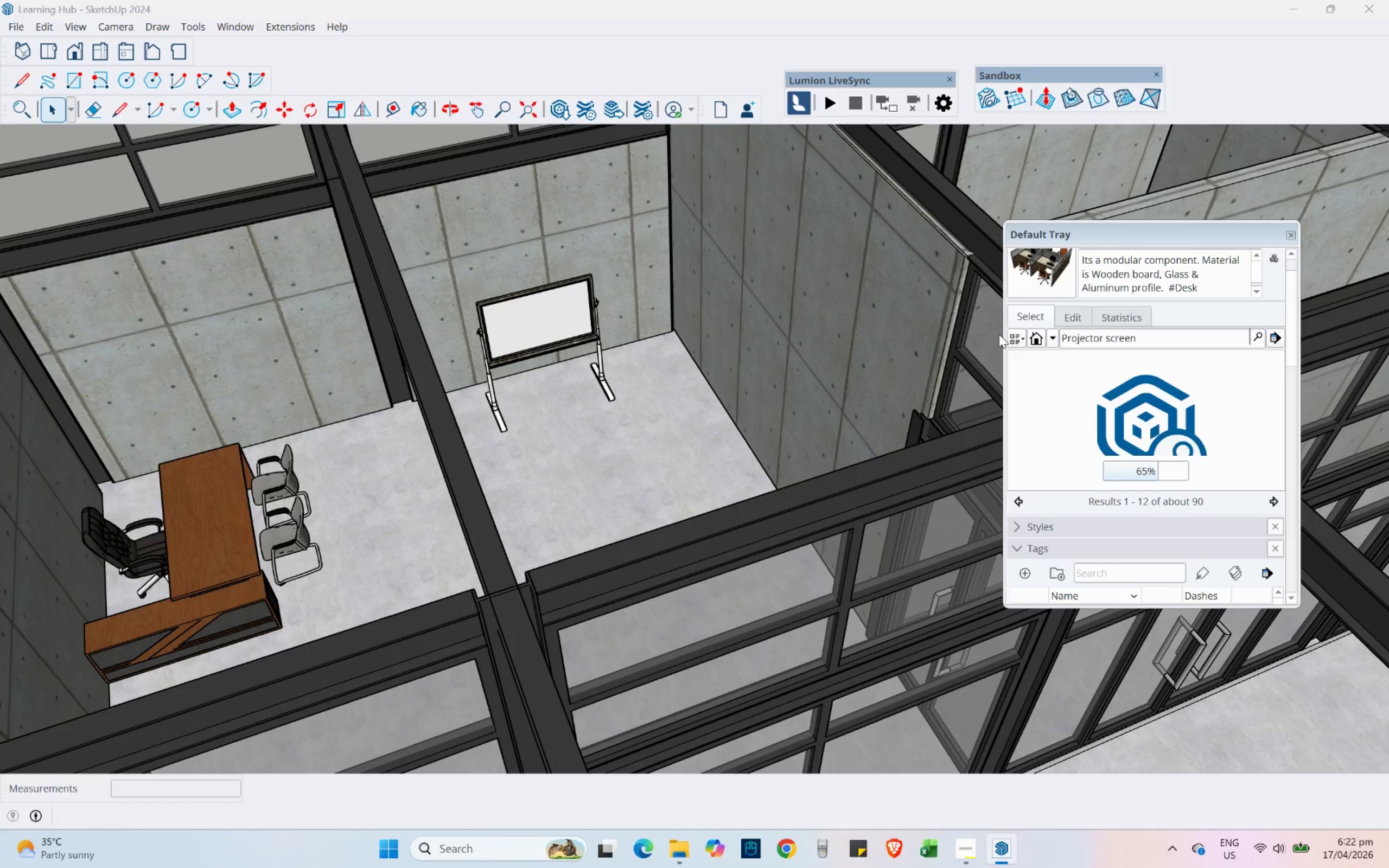 
wait(6.82)
 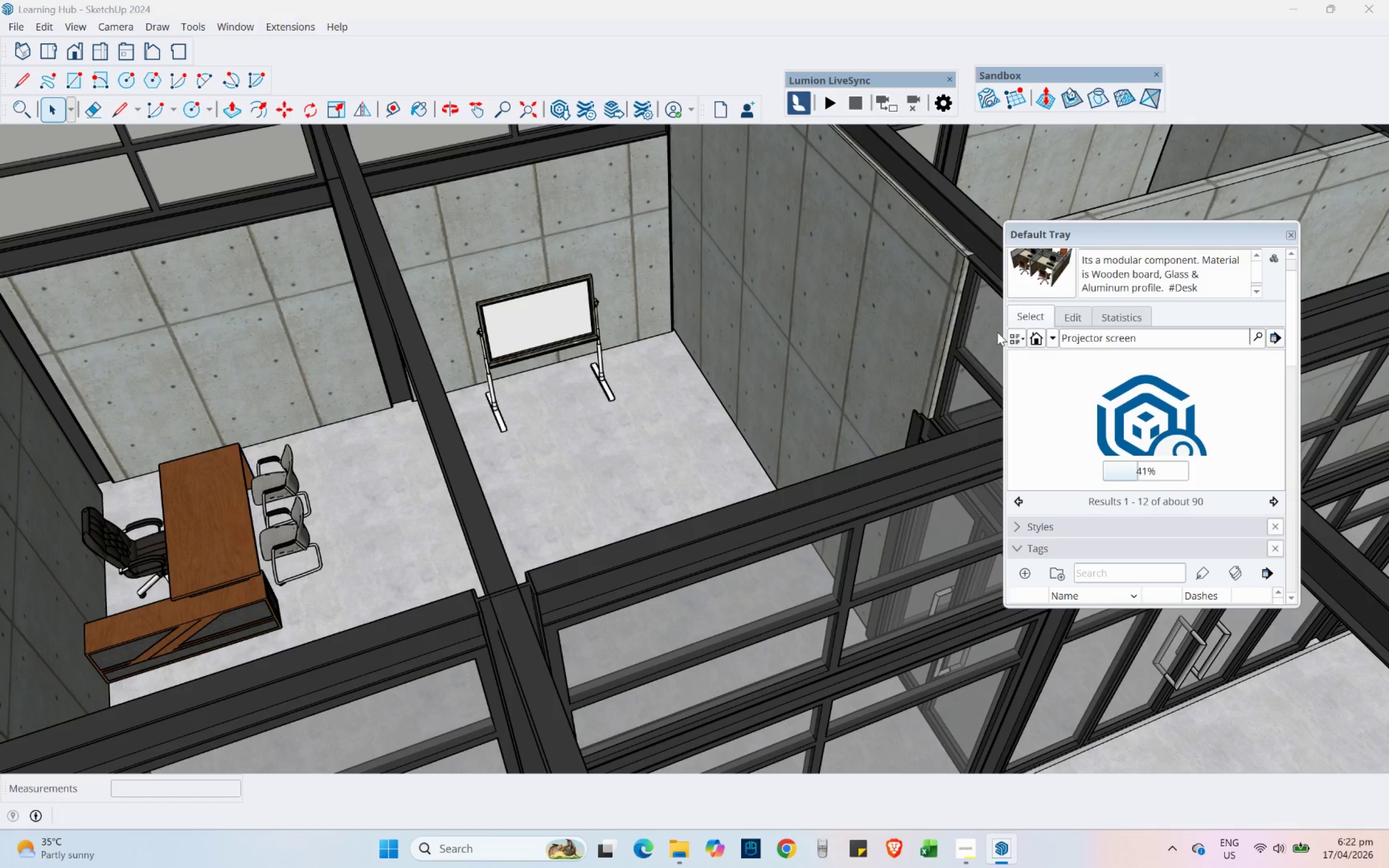 
mouse_move([1009, 341])
 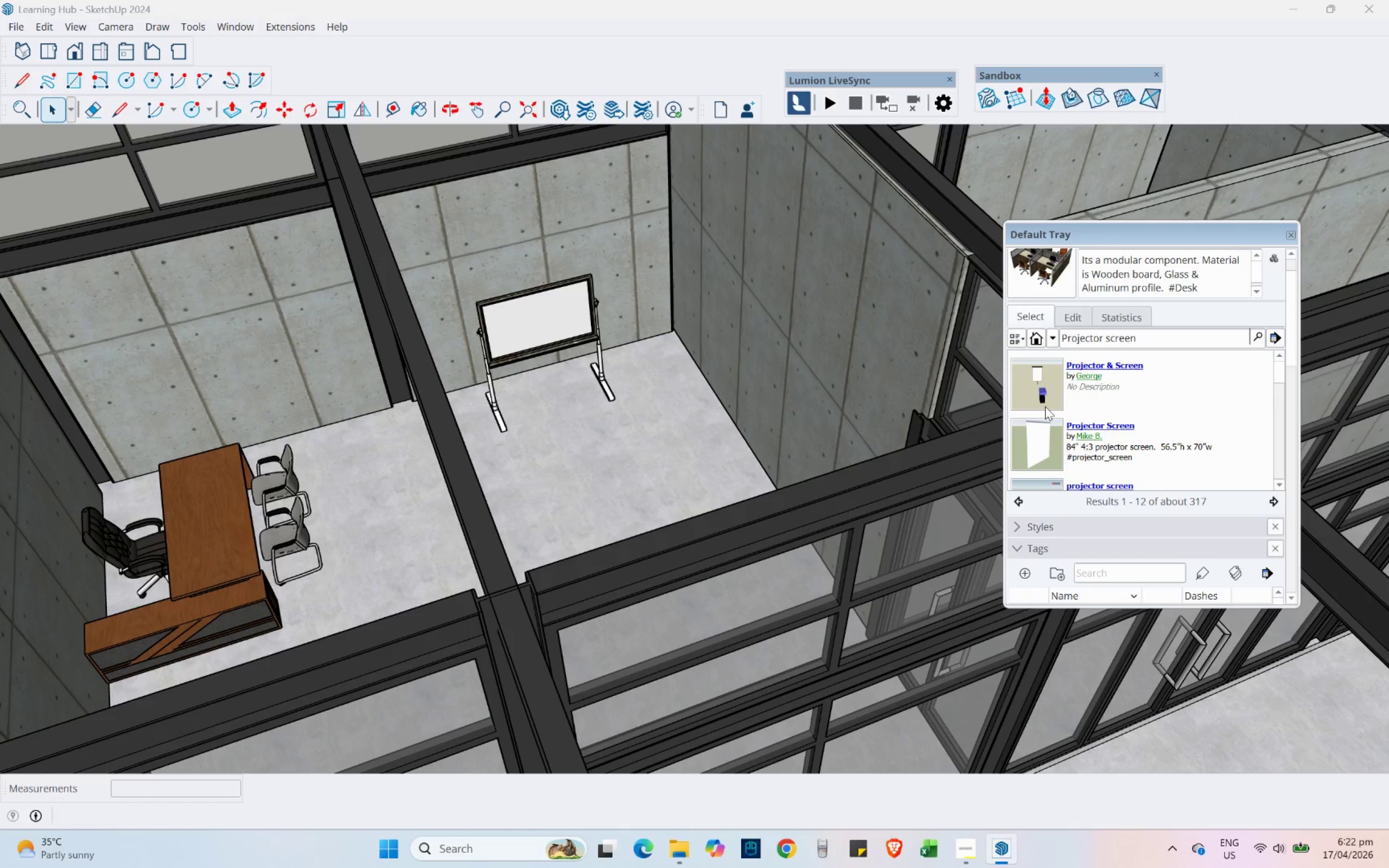 
scroll: coordinate [1062, 437], scroll_direction: down, amount: 3.0
 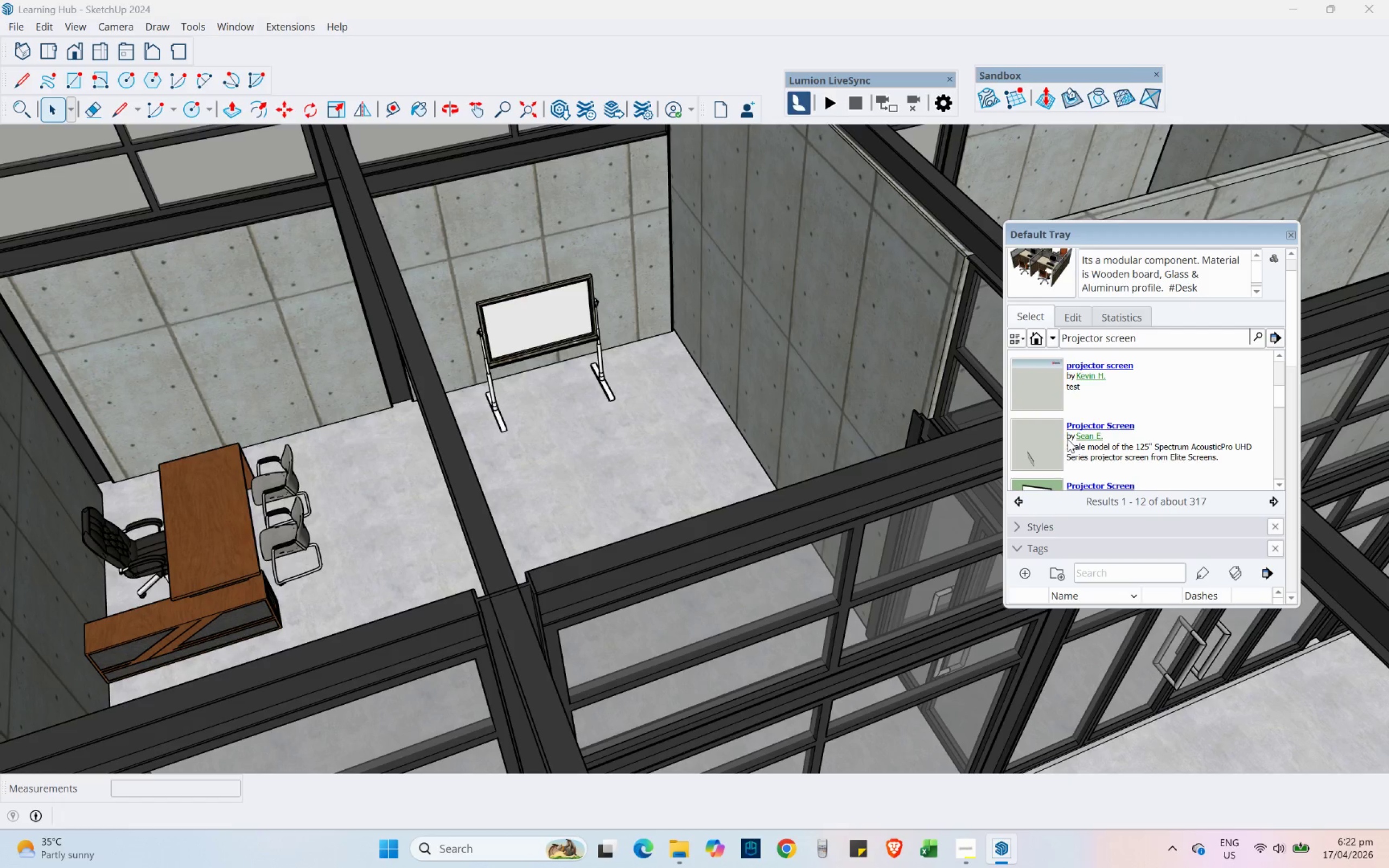 
scroll: coordinate [1067, 439], scroll_direction: up, amount: 1.0
 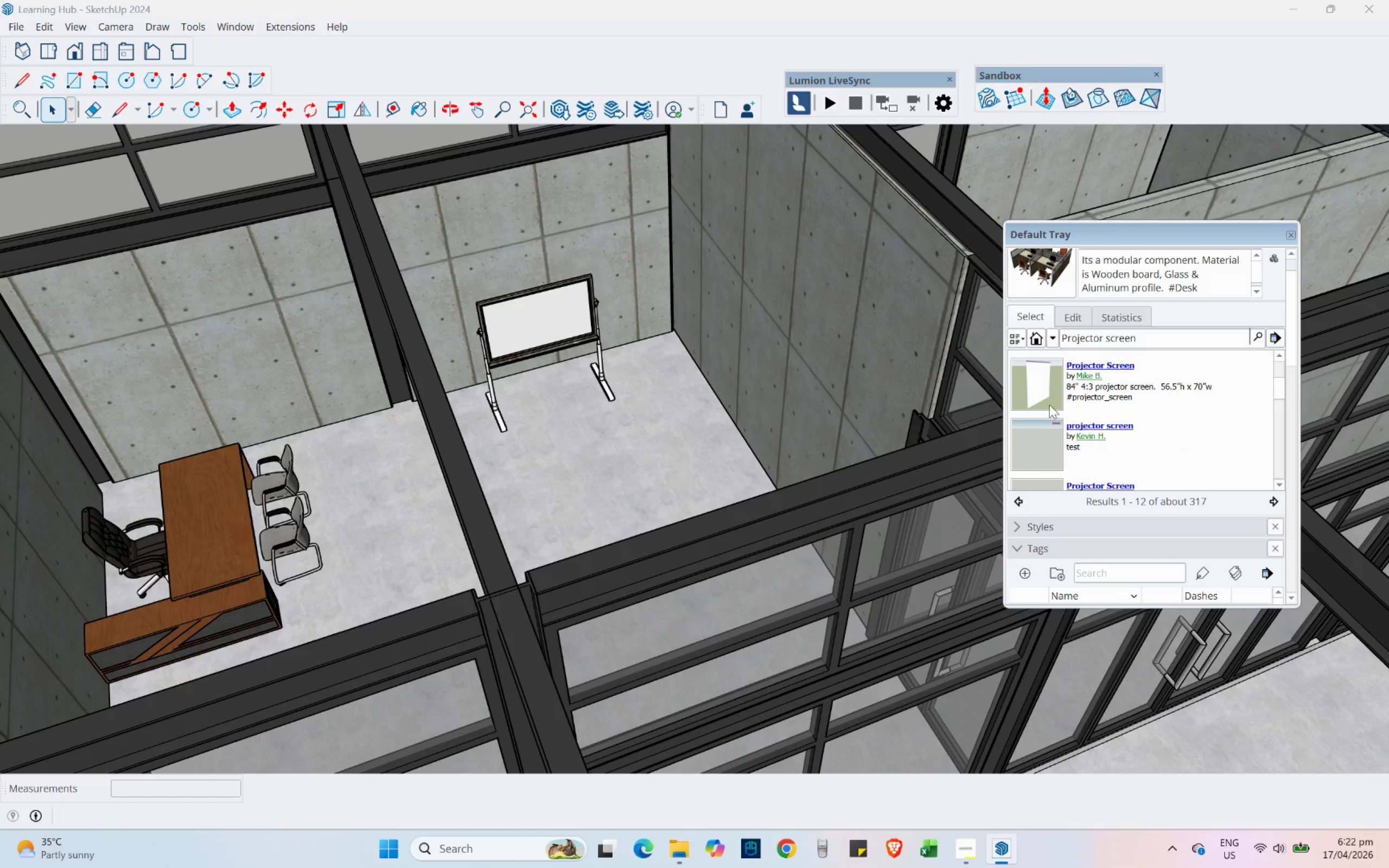 
left_click([1036, 376])
 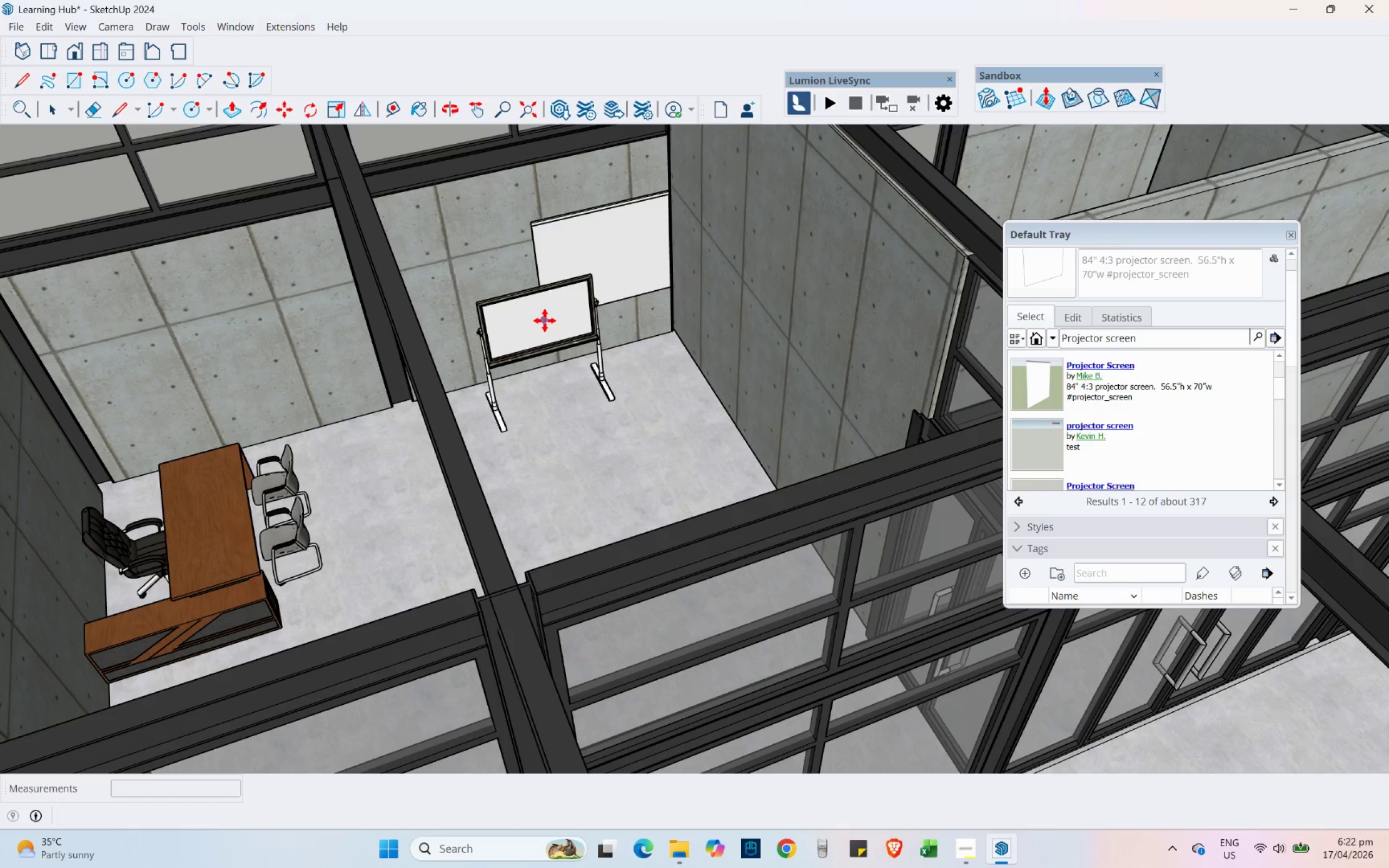 
left_click([555, 445])
 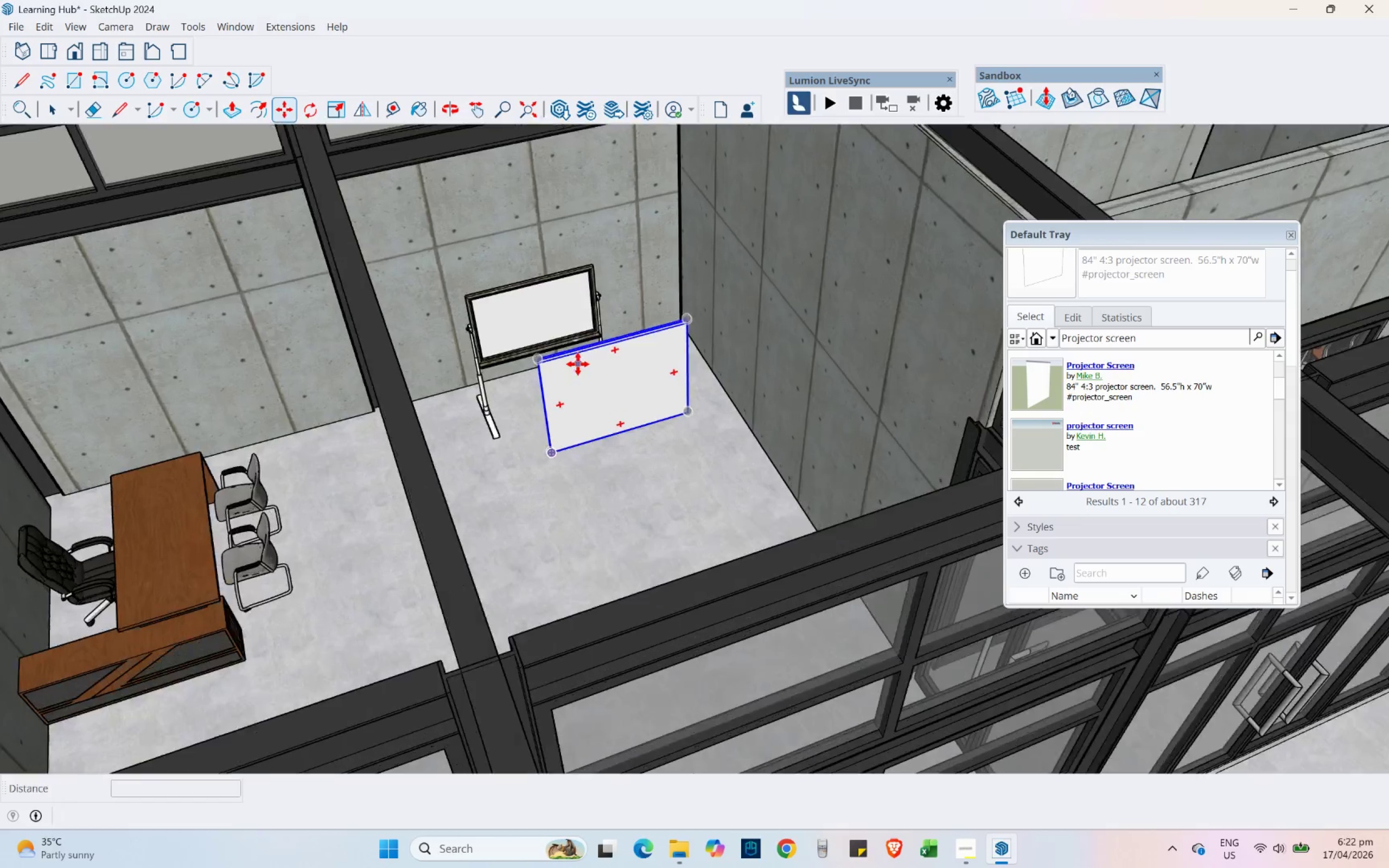 
scroll: coordinate [511, 349], scroll_direction: up, amount: 20.0
 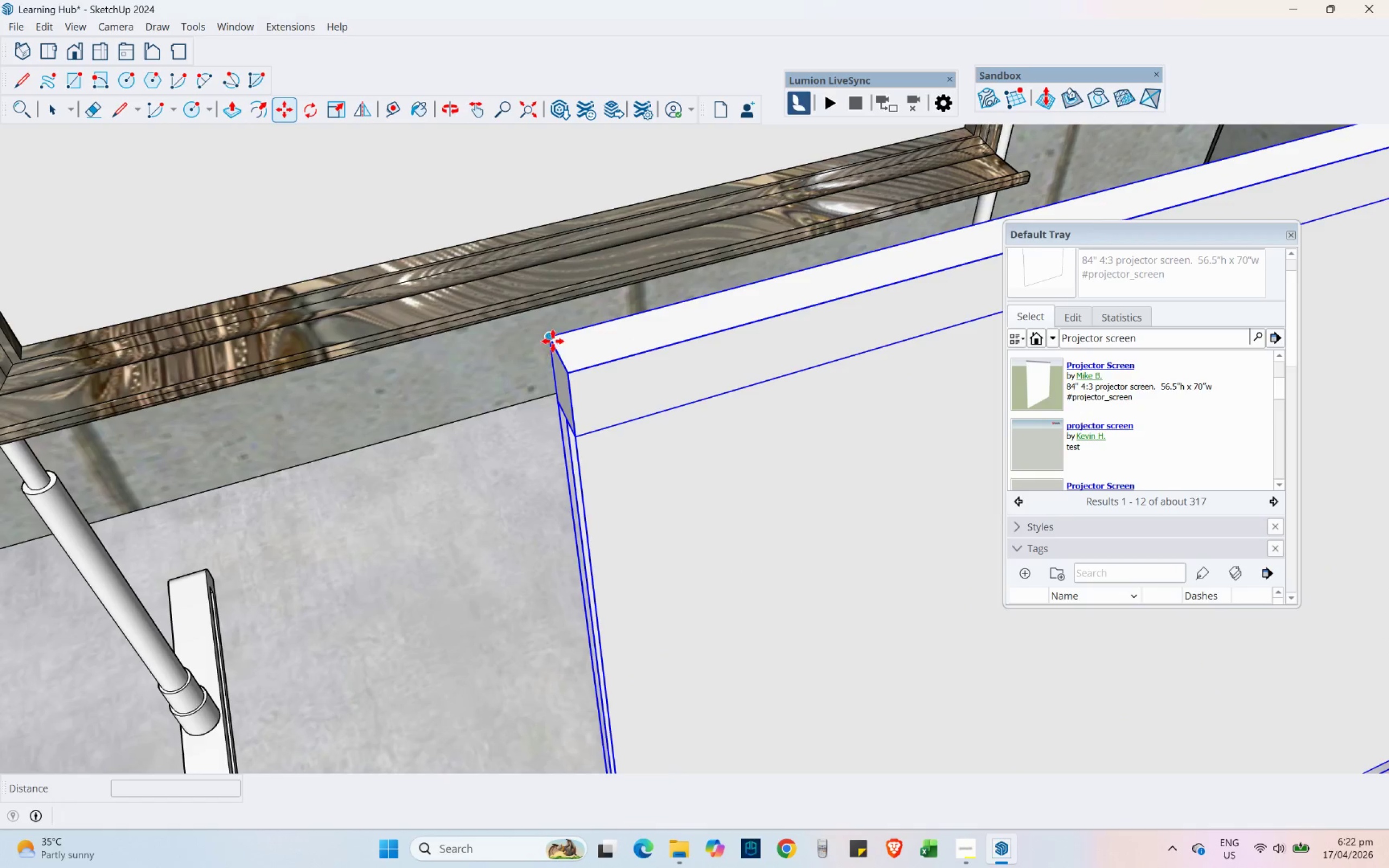 
left_click([555, 339])
 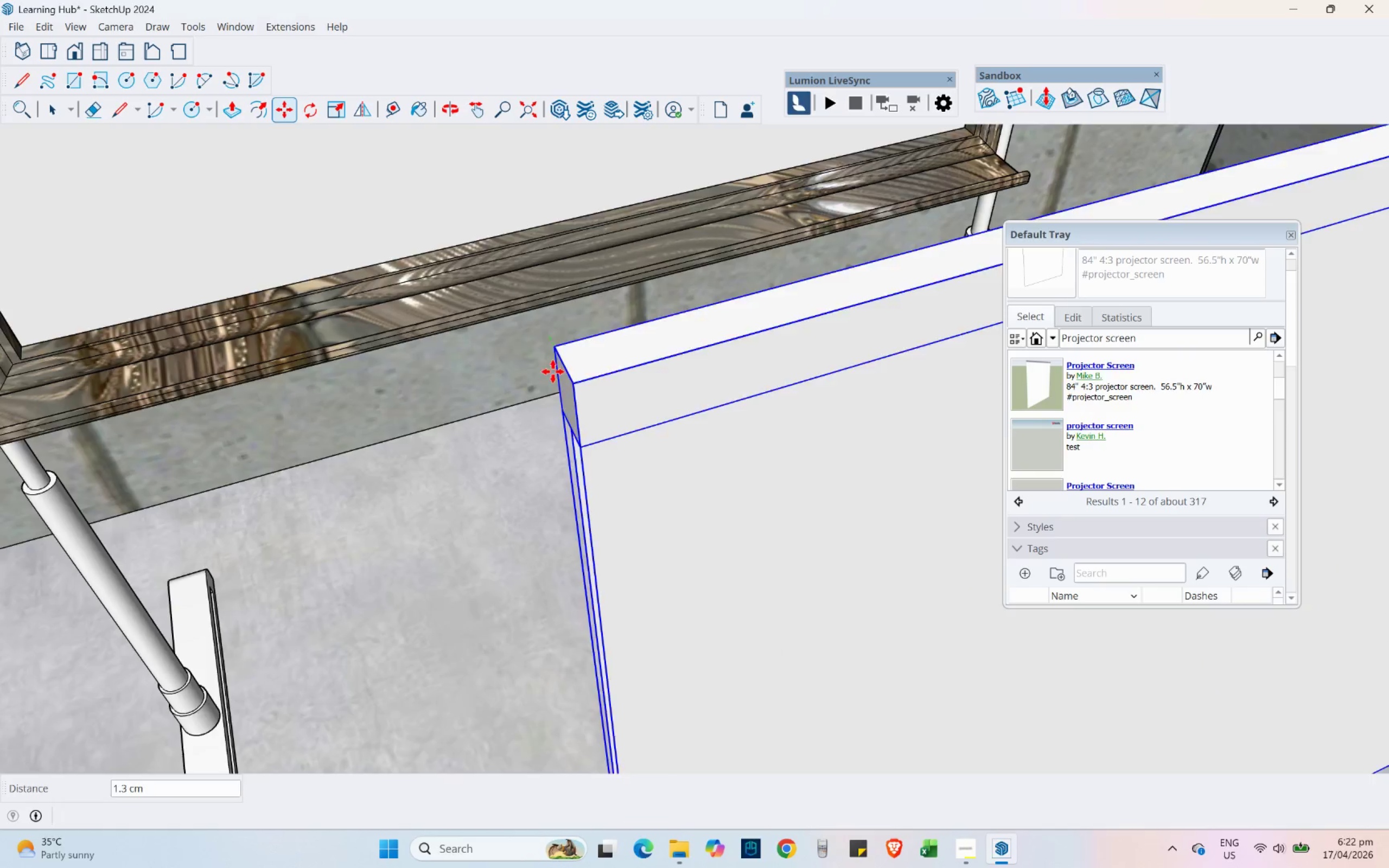 
scroll: coordinate [547, 403], scroll_direction: down, amount: 18.0
 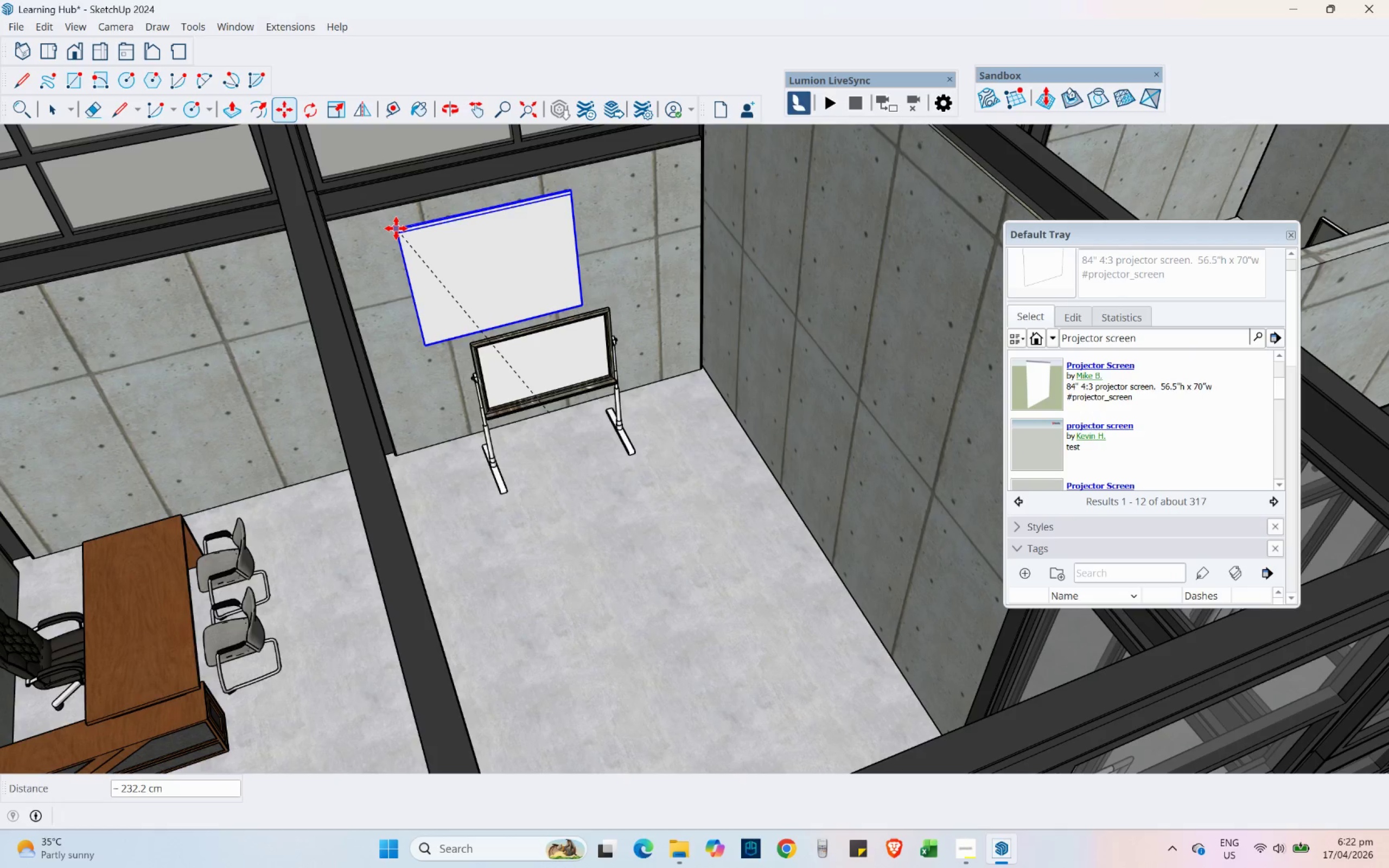 
wait(5.26)
 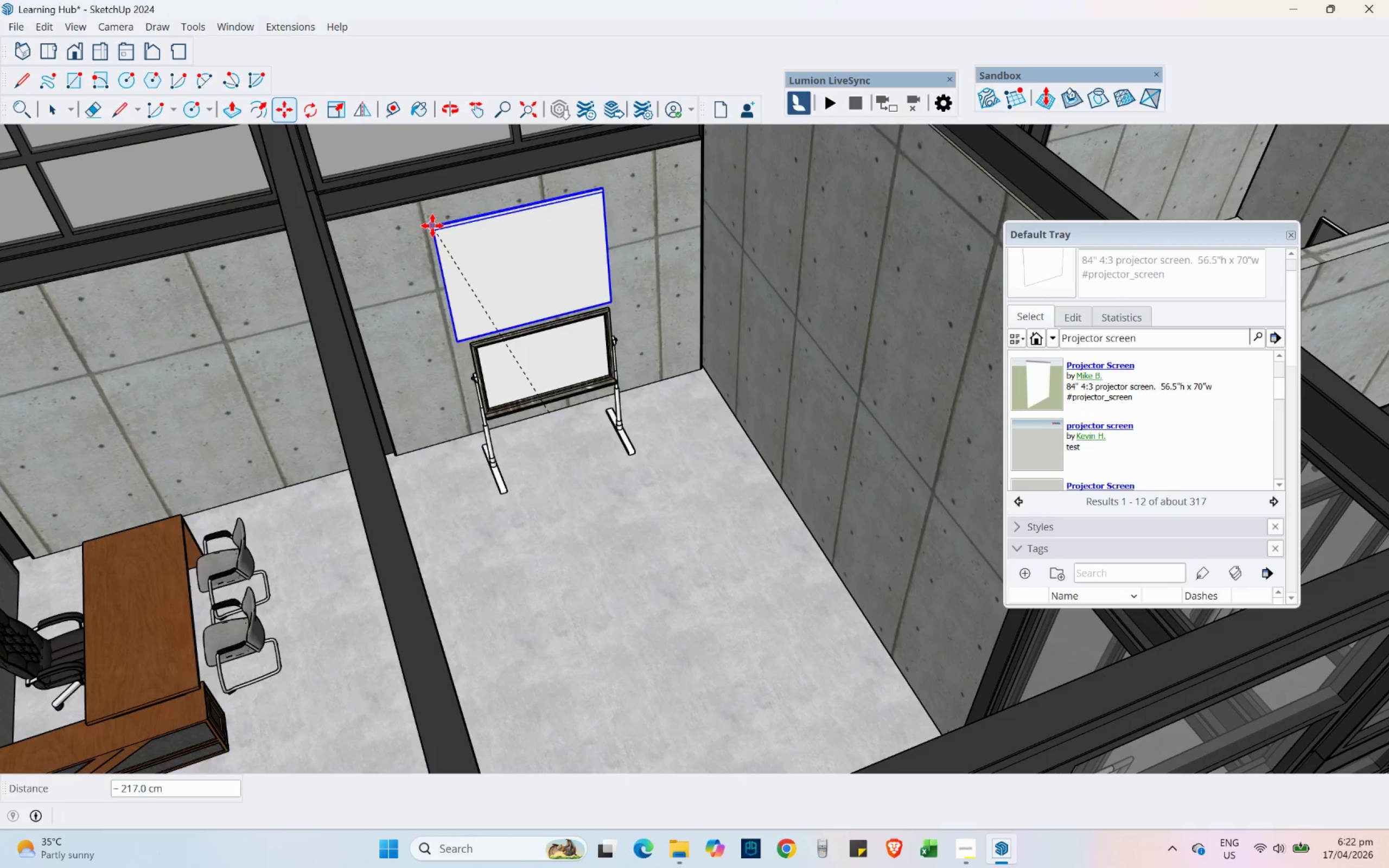 
left_click([374, 232])
 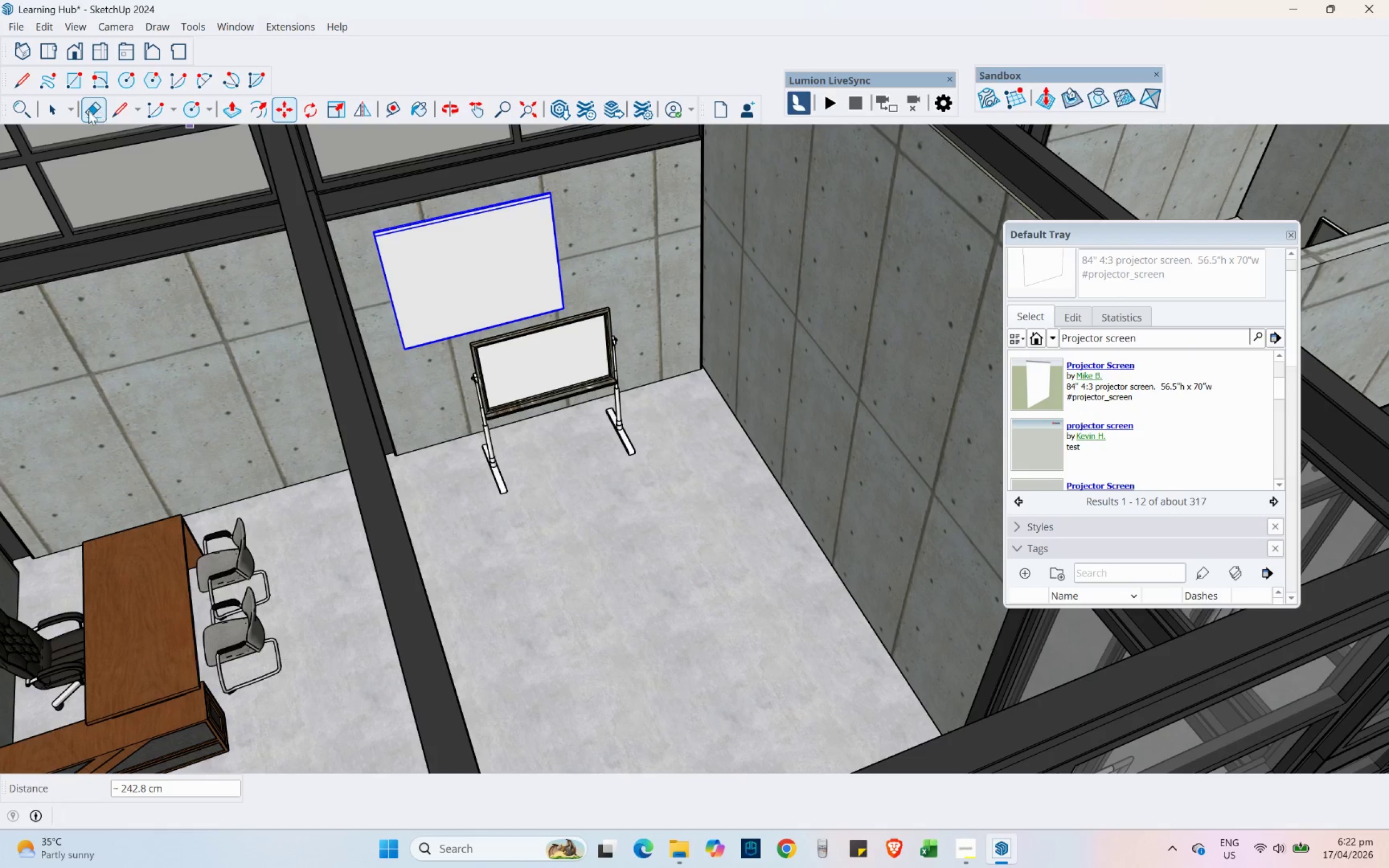 
left_click([51, 112])
 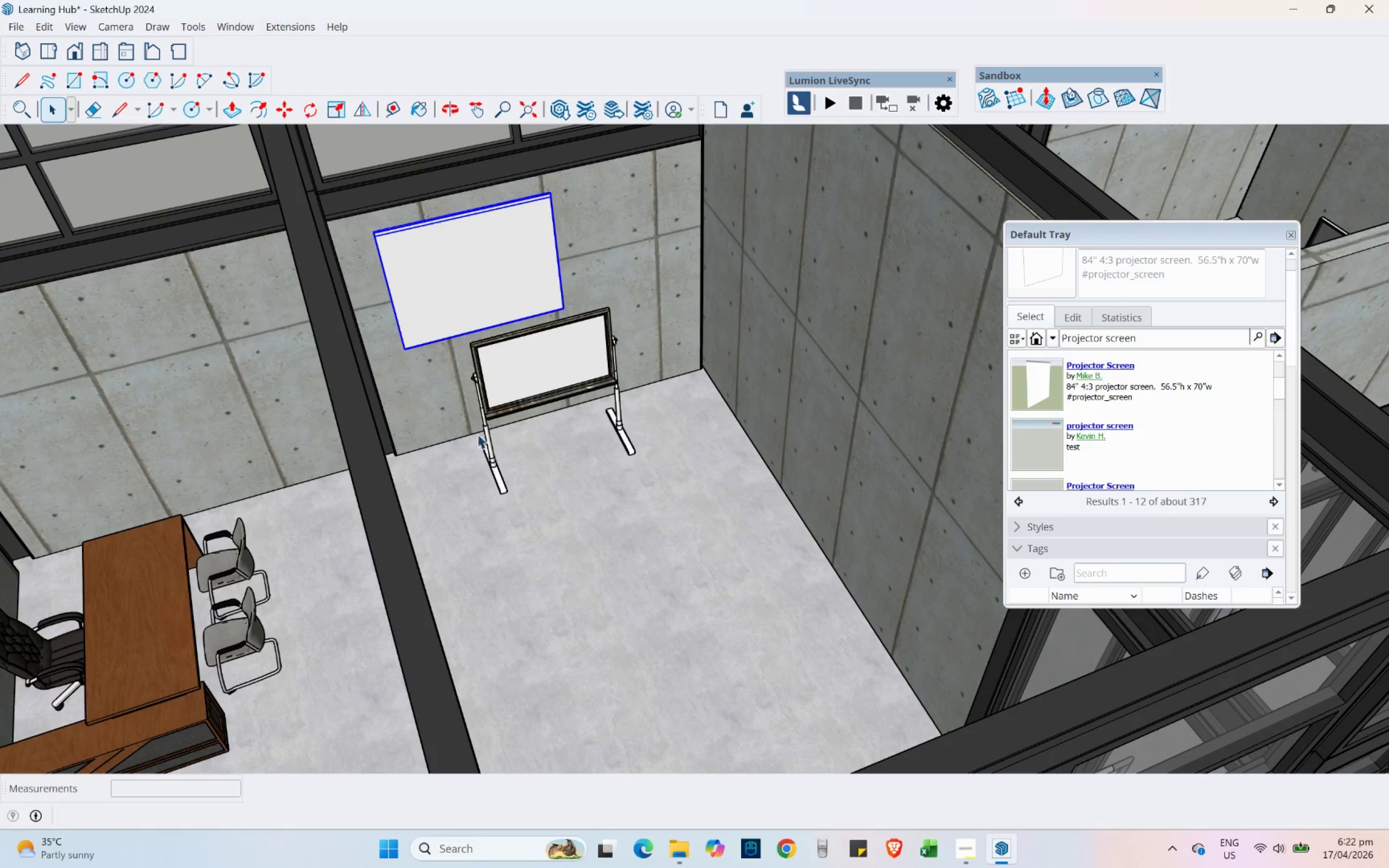 
left_click([523, 400])
 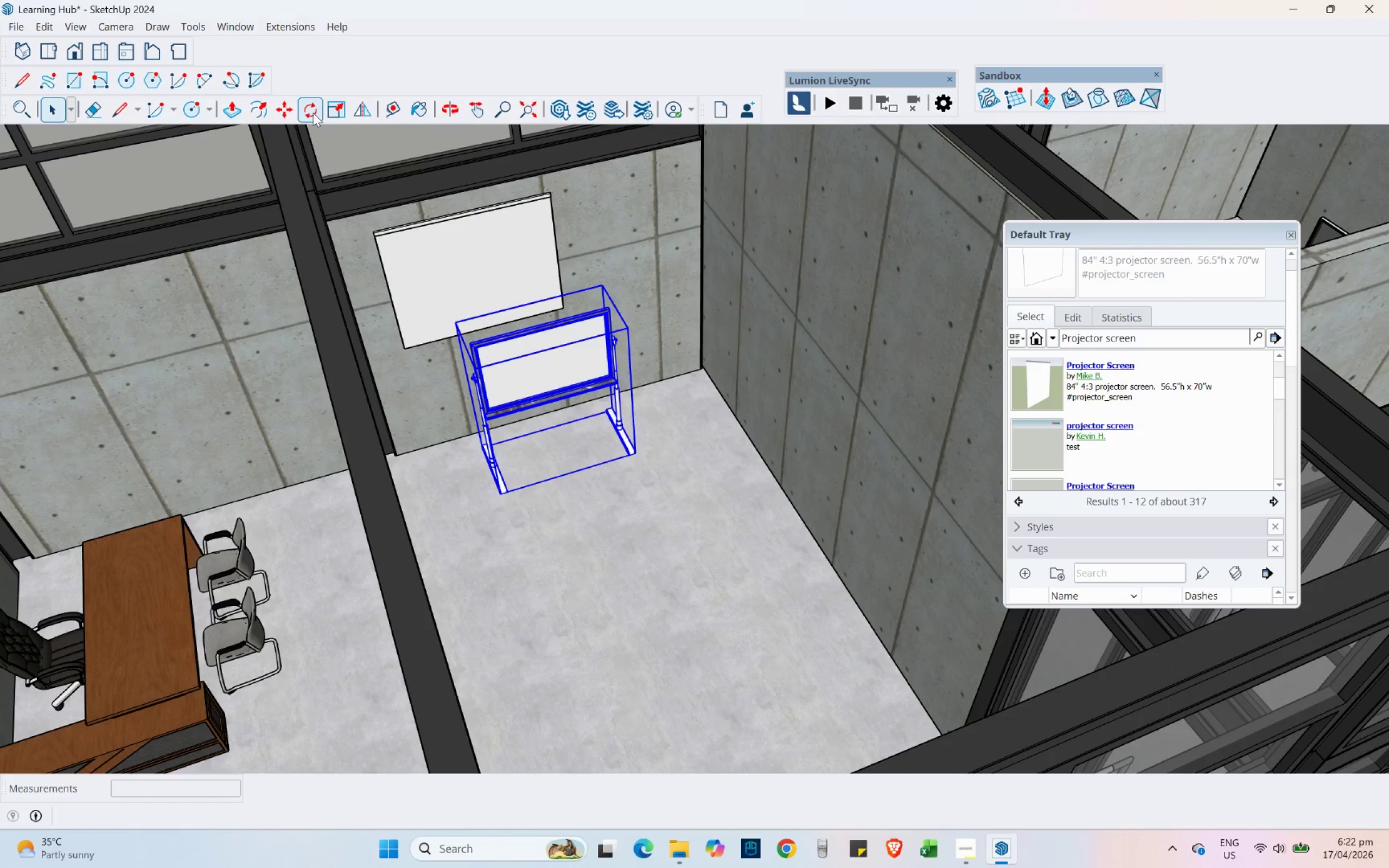 
left_click([583, 518])
 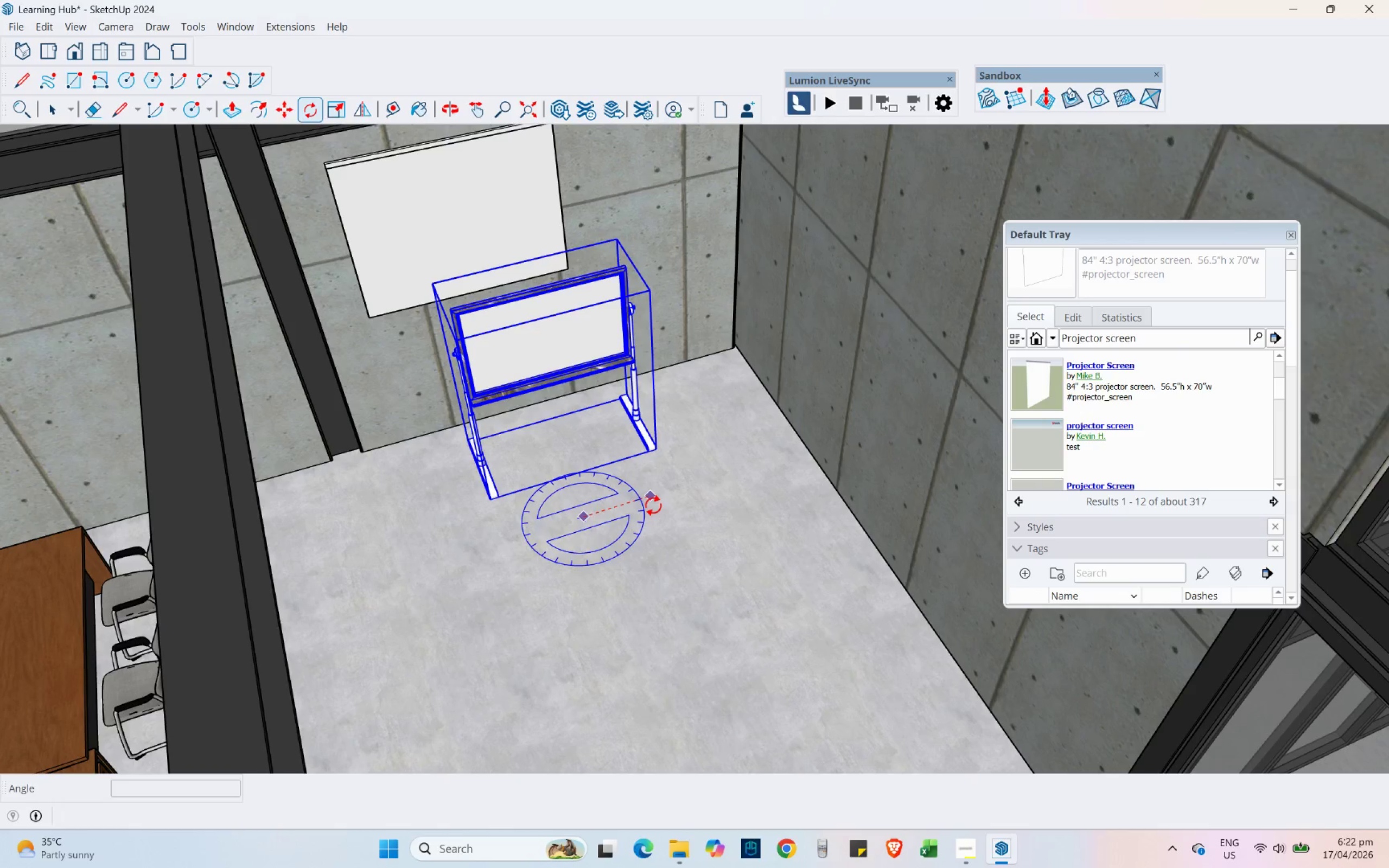 
scroll: coordinate [545, 474], scroll_direction: up, amount: 2.0
 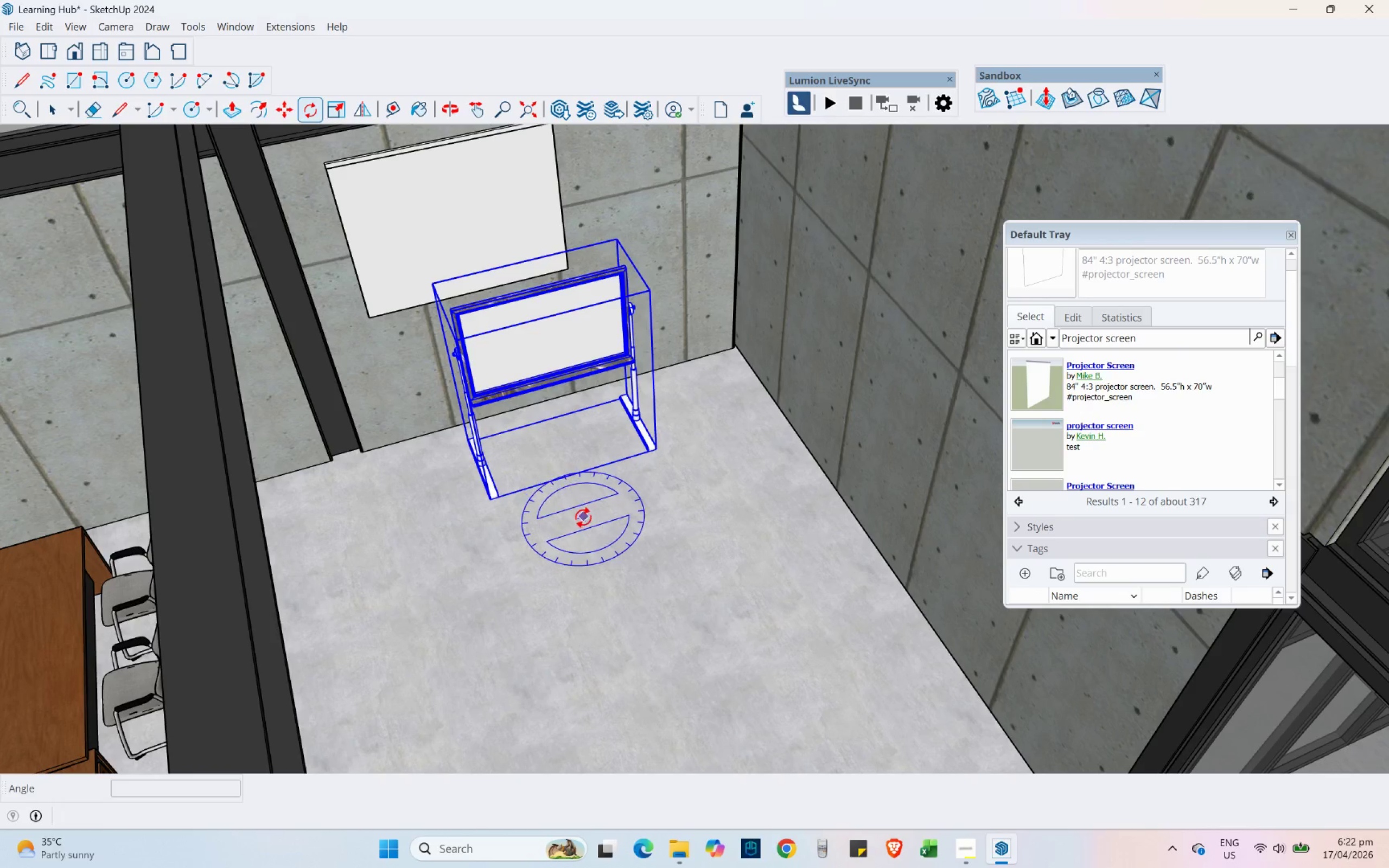 
left_click([653, 506])
 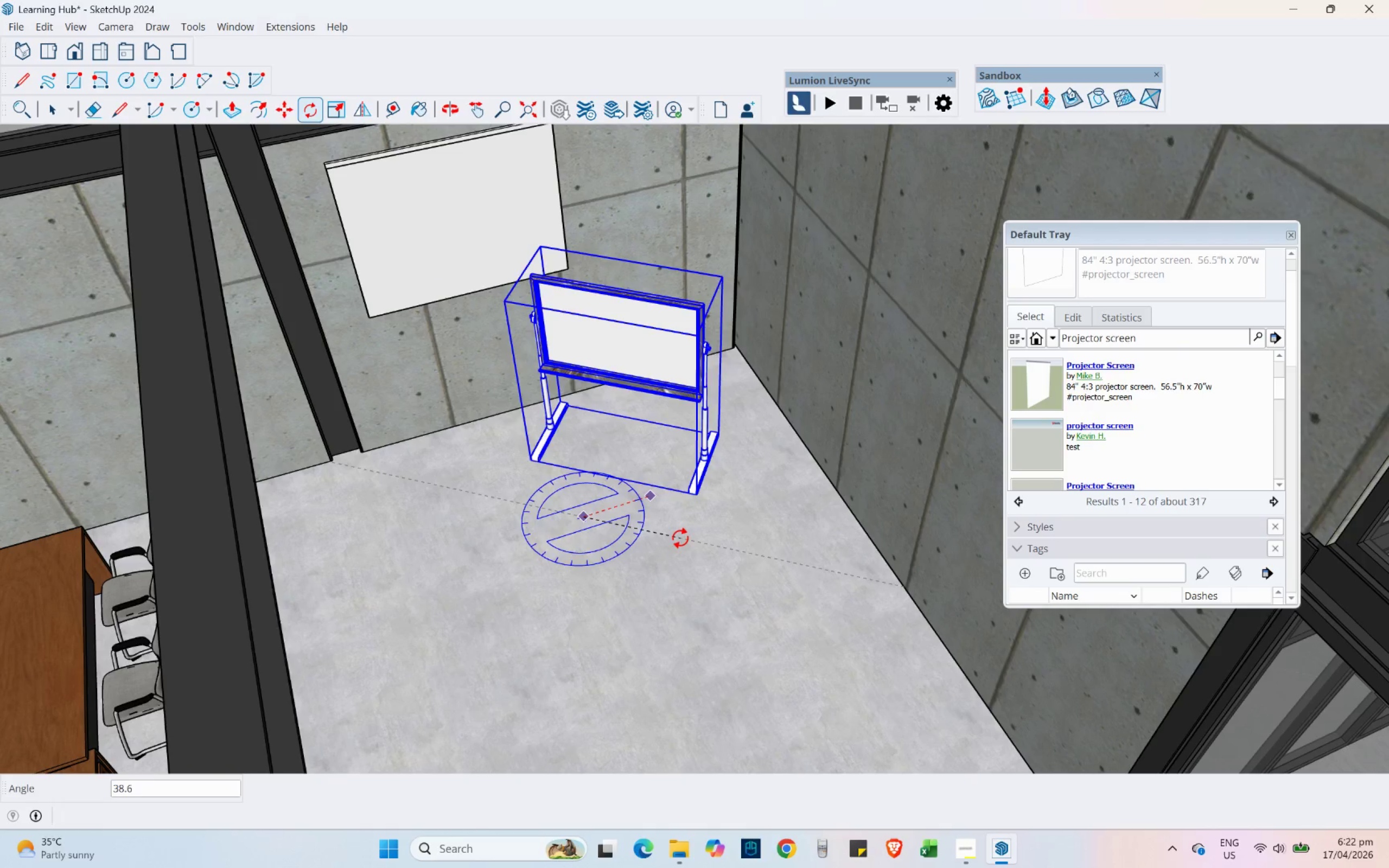 
left_click([682, 537])
 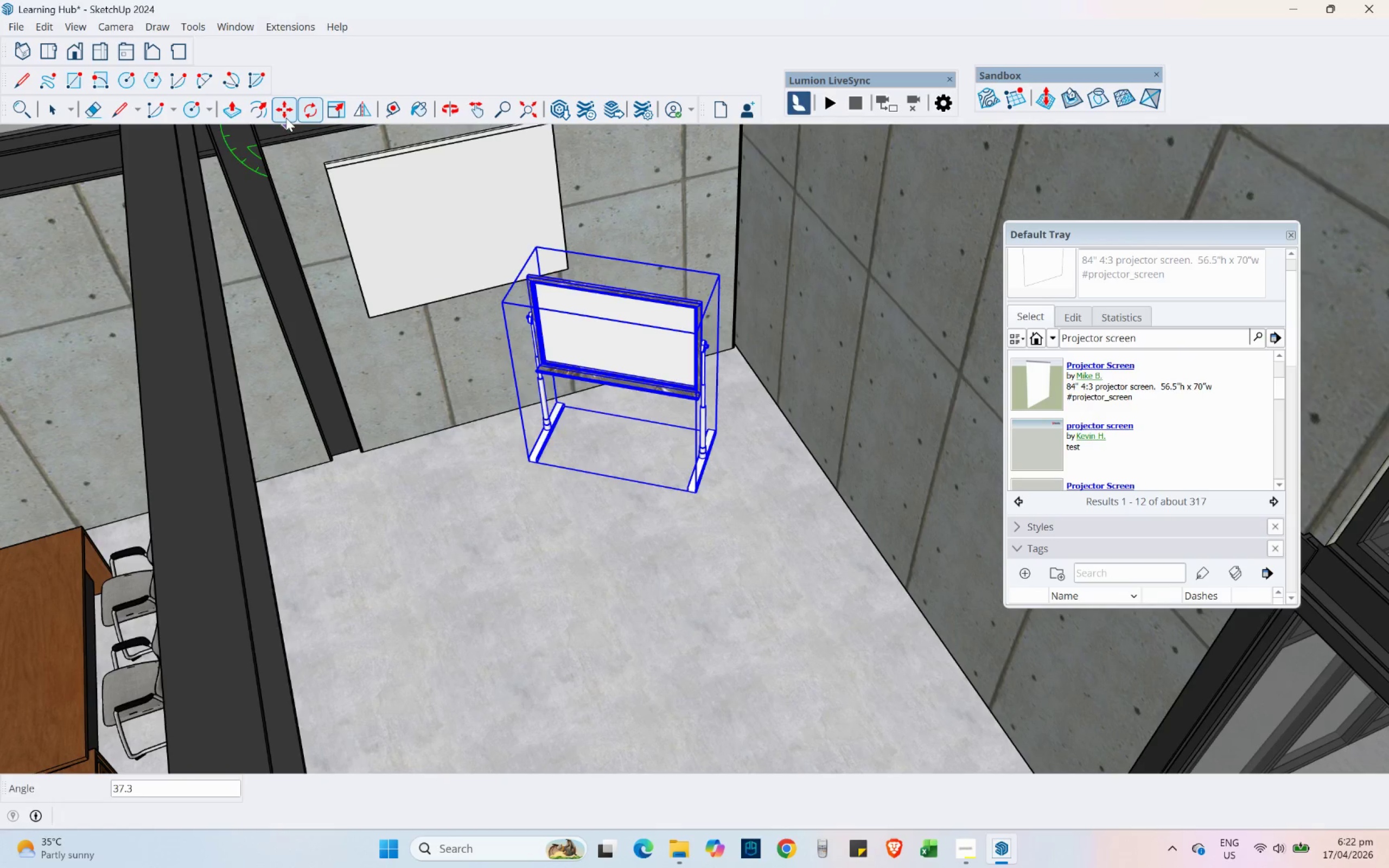 
double_click([576, 580])
 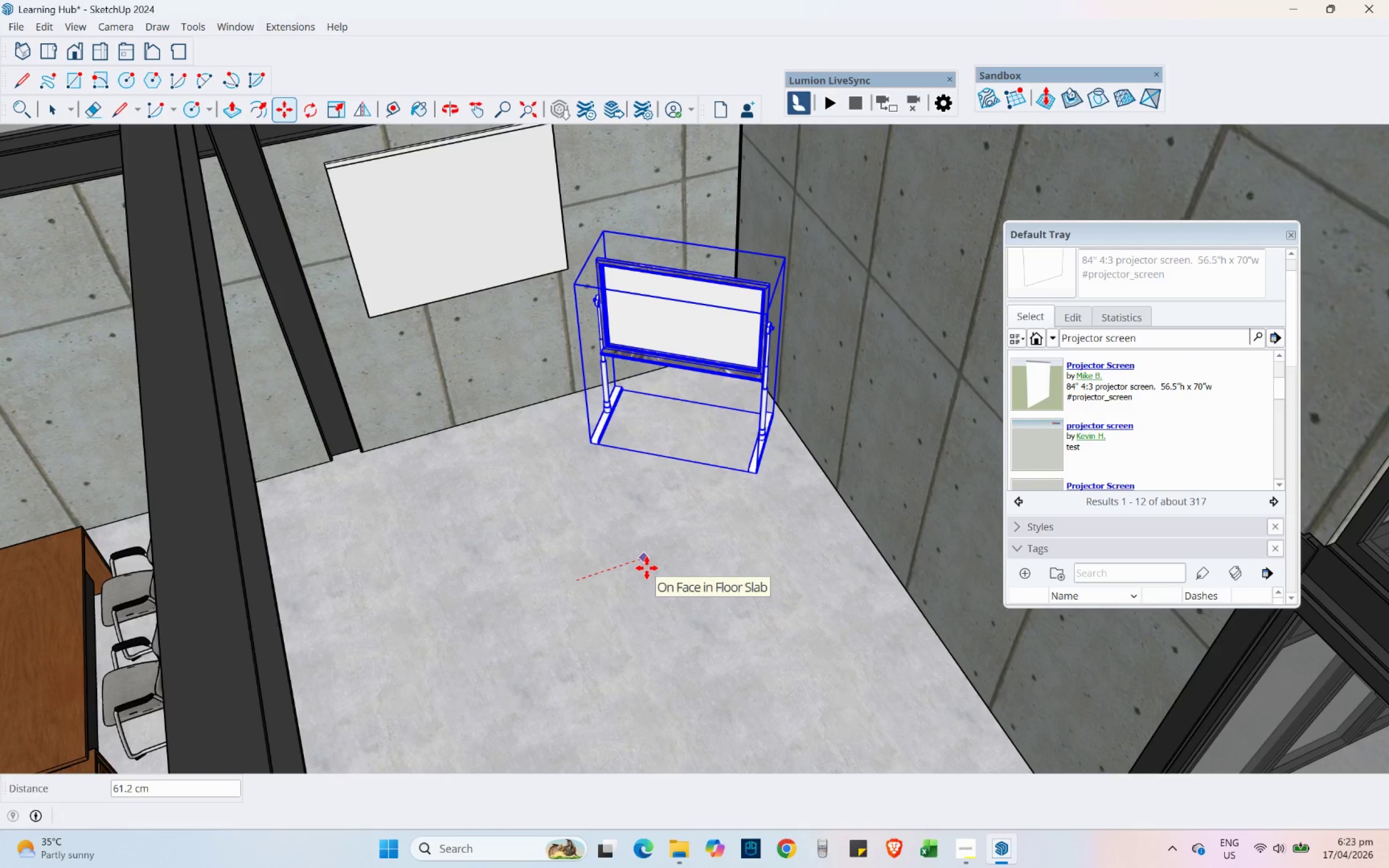 
left_click([645, 568])
 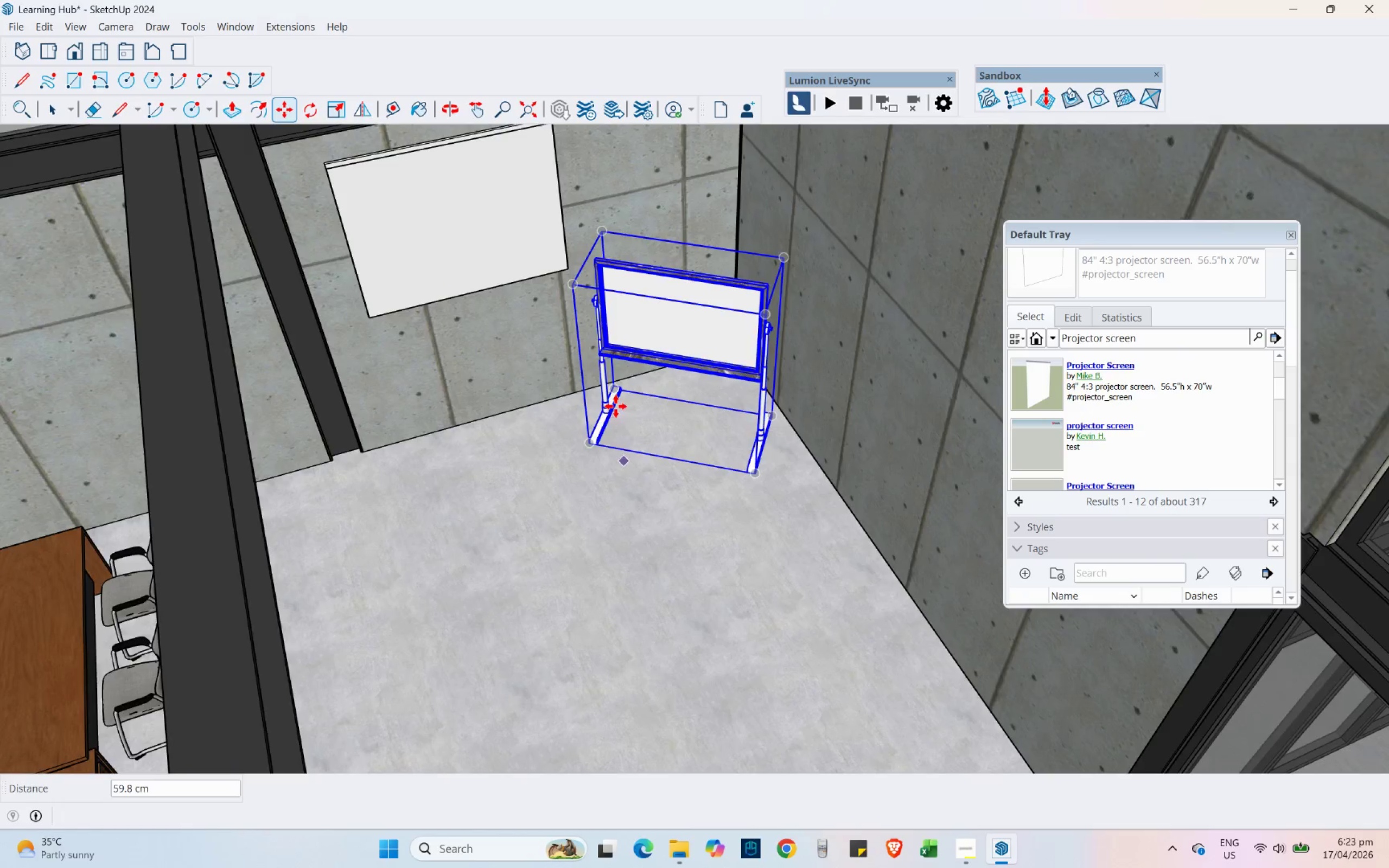 
scroll: coordinate [591, 347], scroll_direction: down, amount: 6.0
 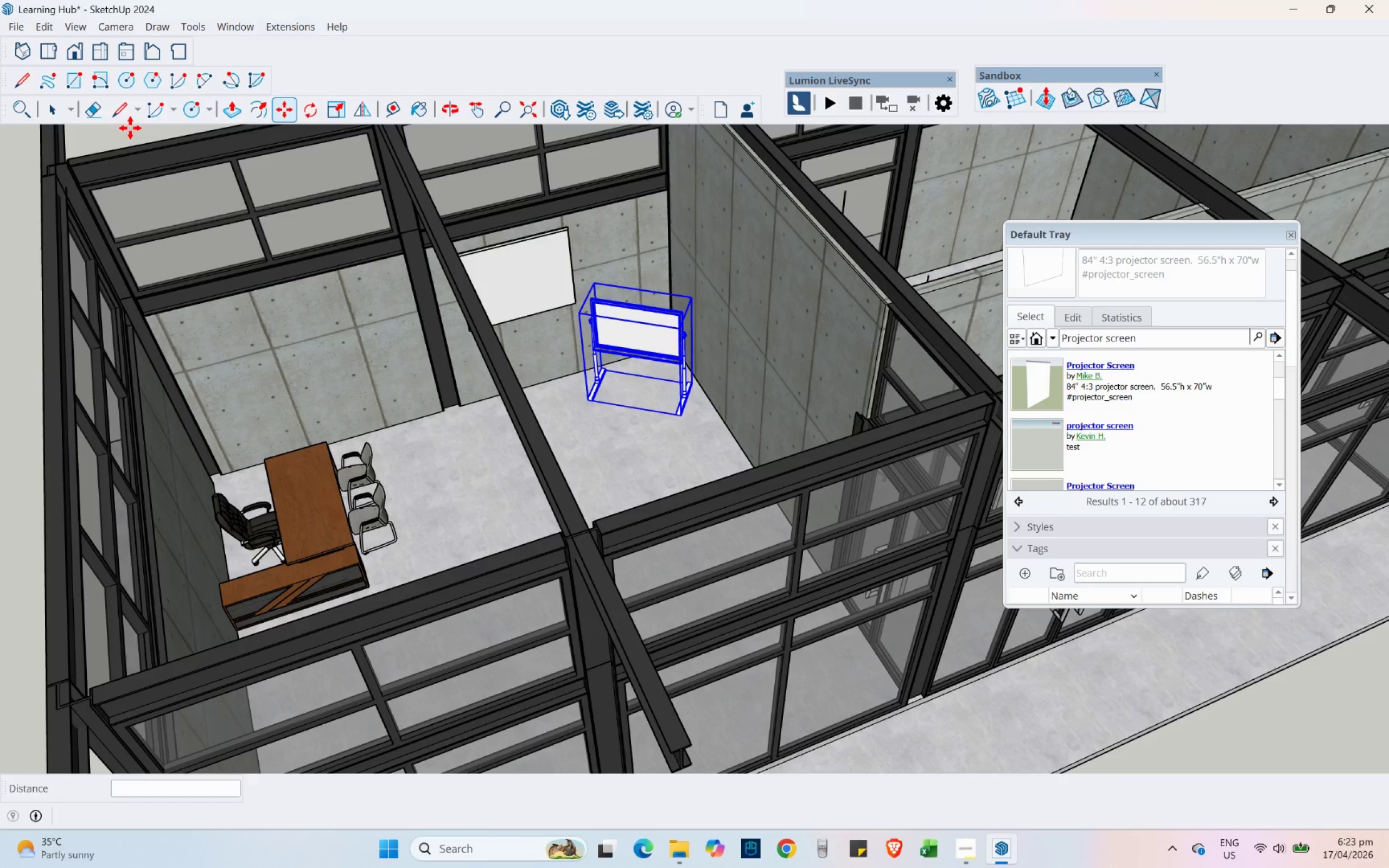 
left_click([61, 110])
 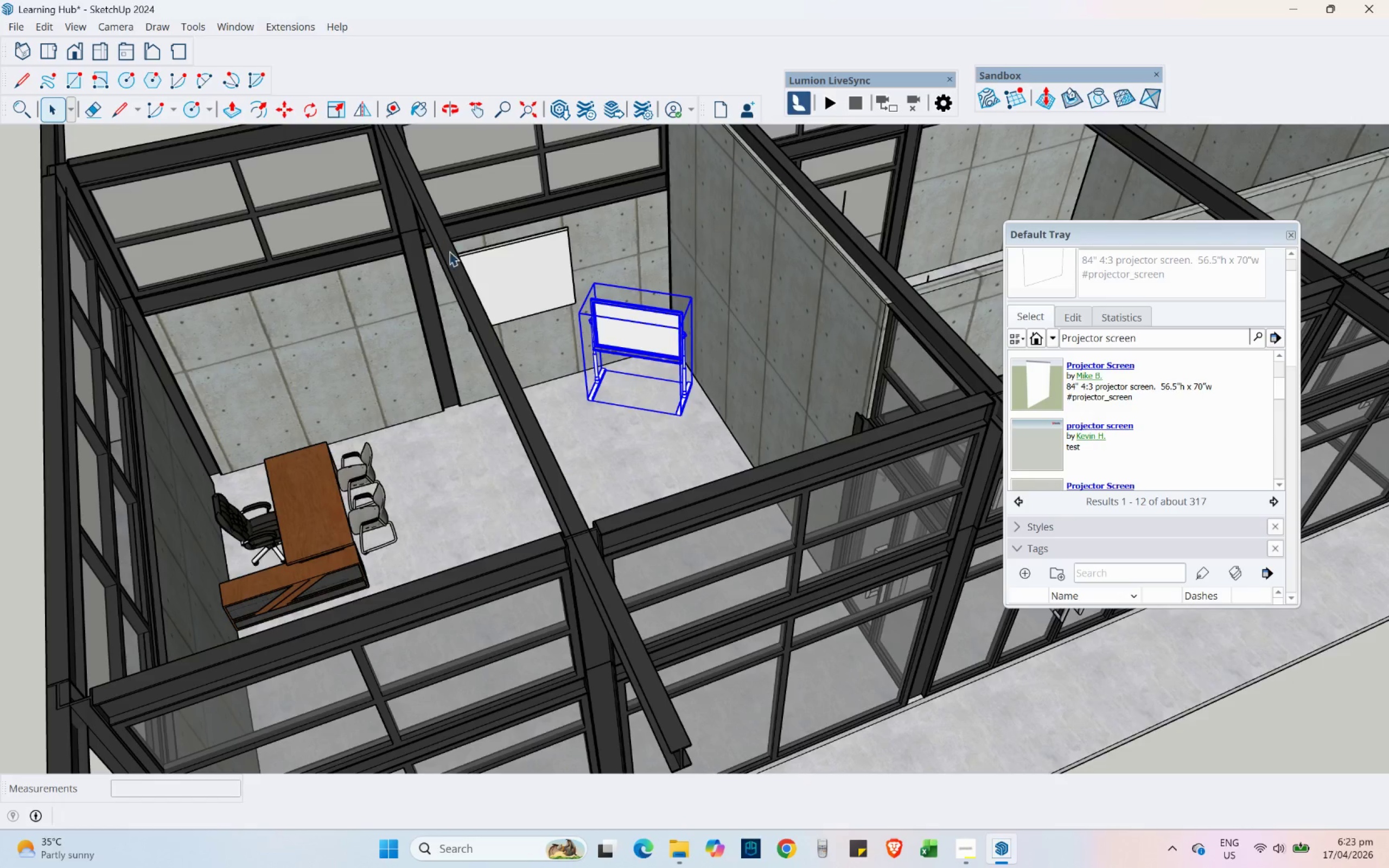 
left_click([513, 269])
 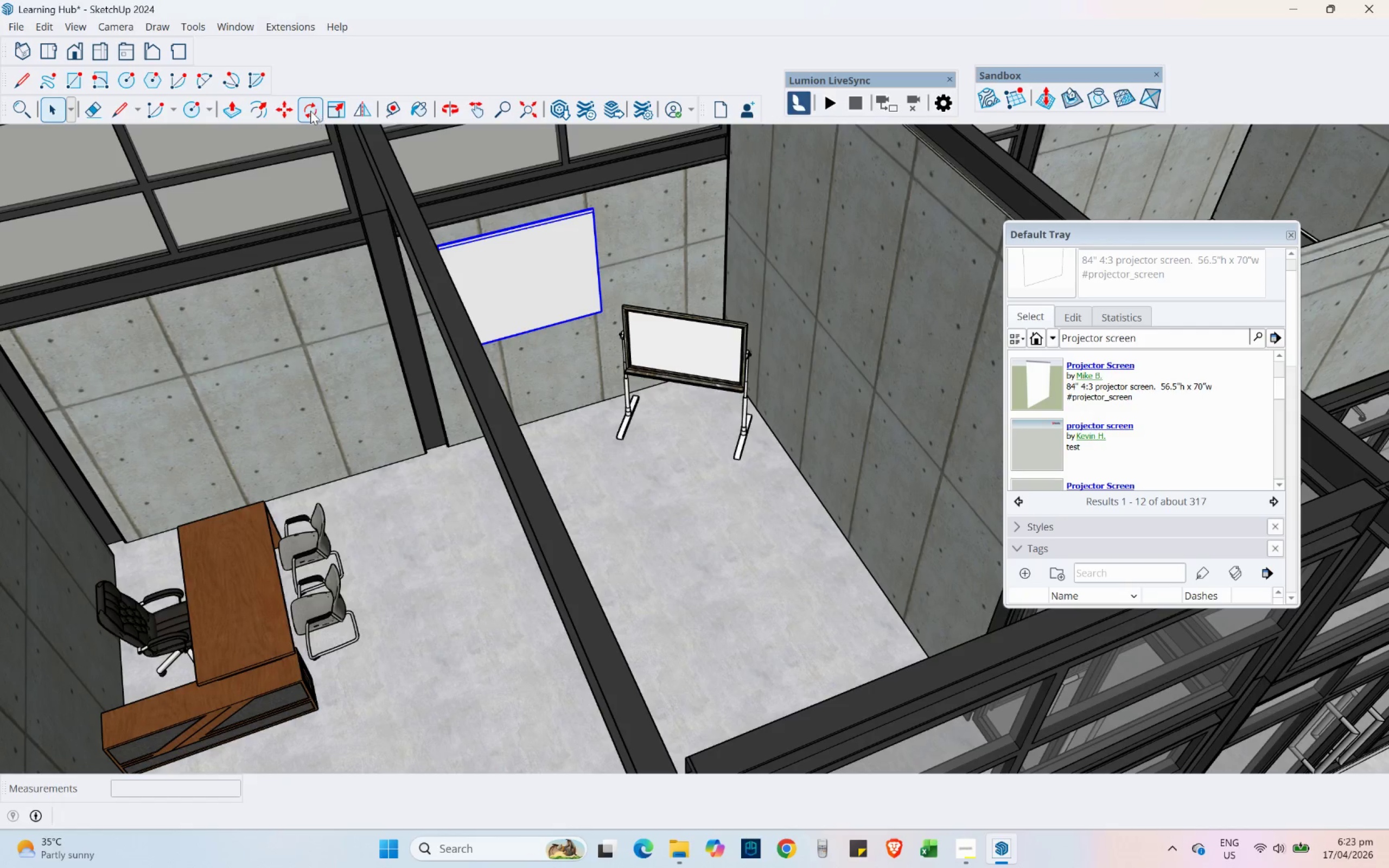 
scroll: coordinate [499, 275], scroll_direction: up, amount: 3.0
 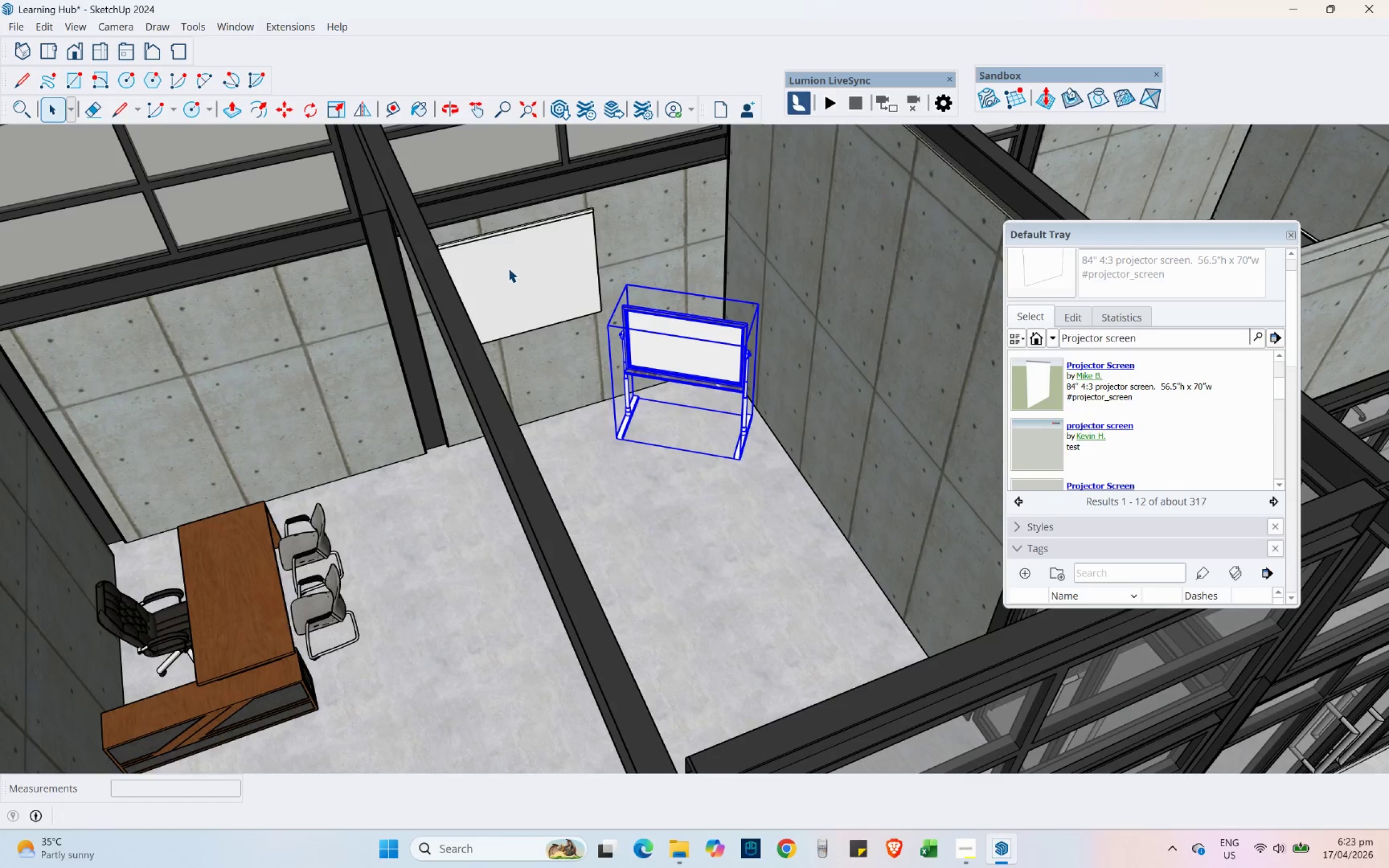 
left_click([288, 110])
 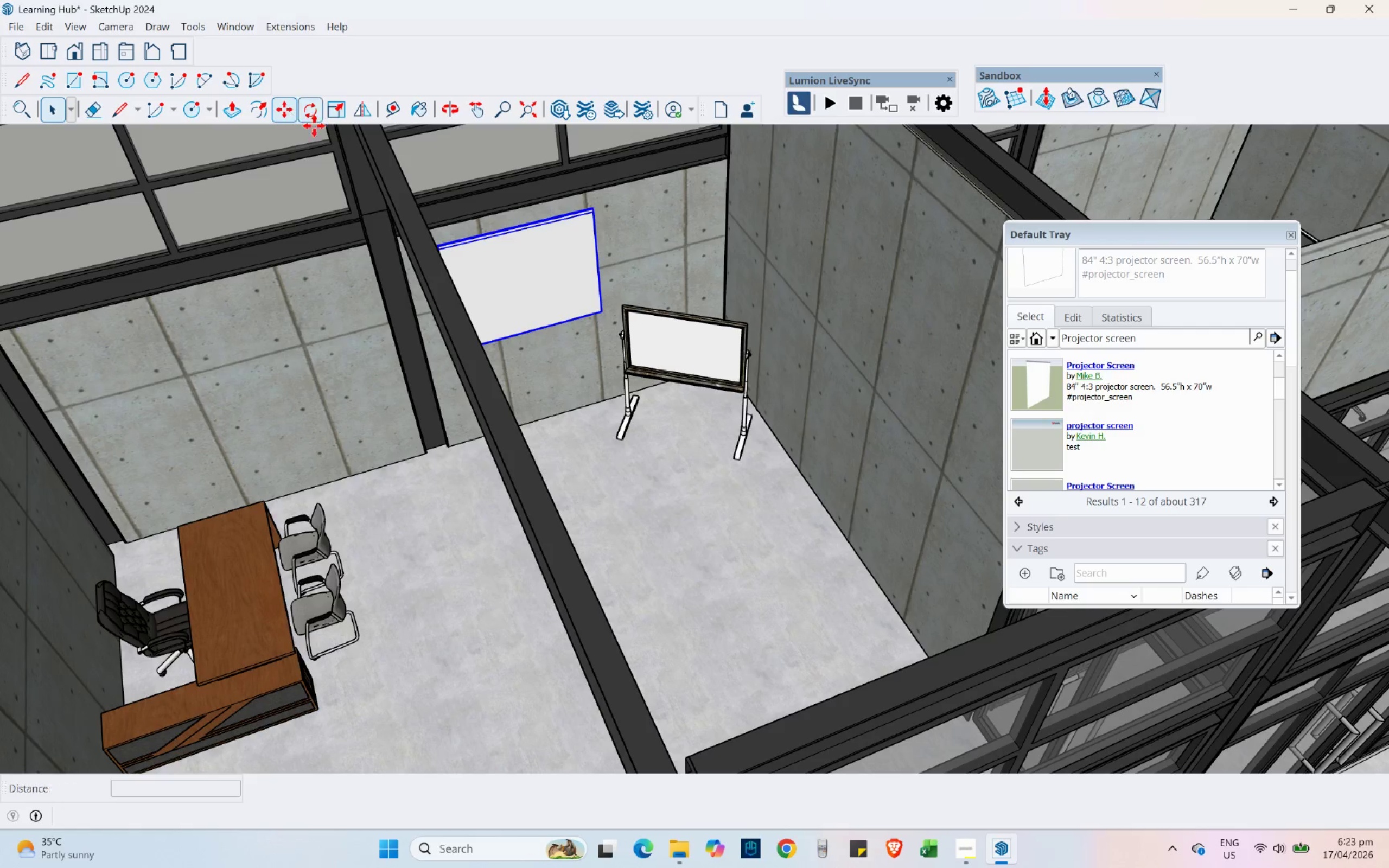 
scroll: coordinate [635, 283], scroll_direction: up, amount: 4.0
 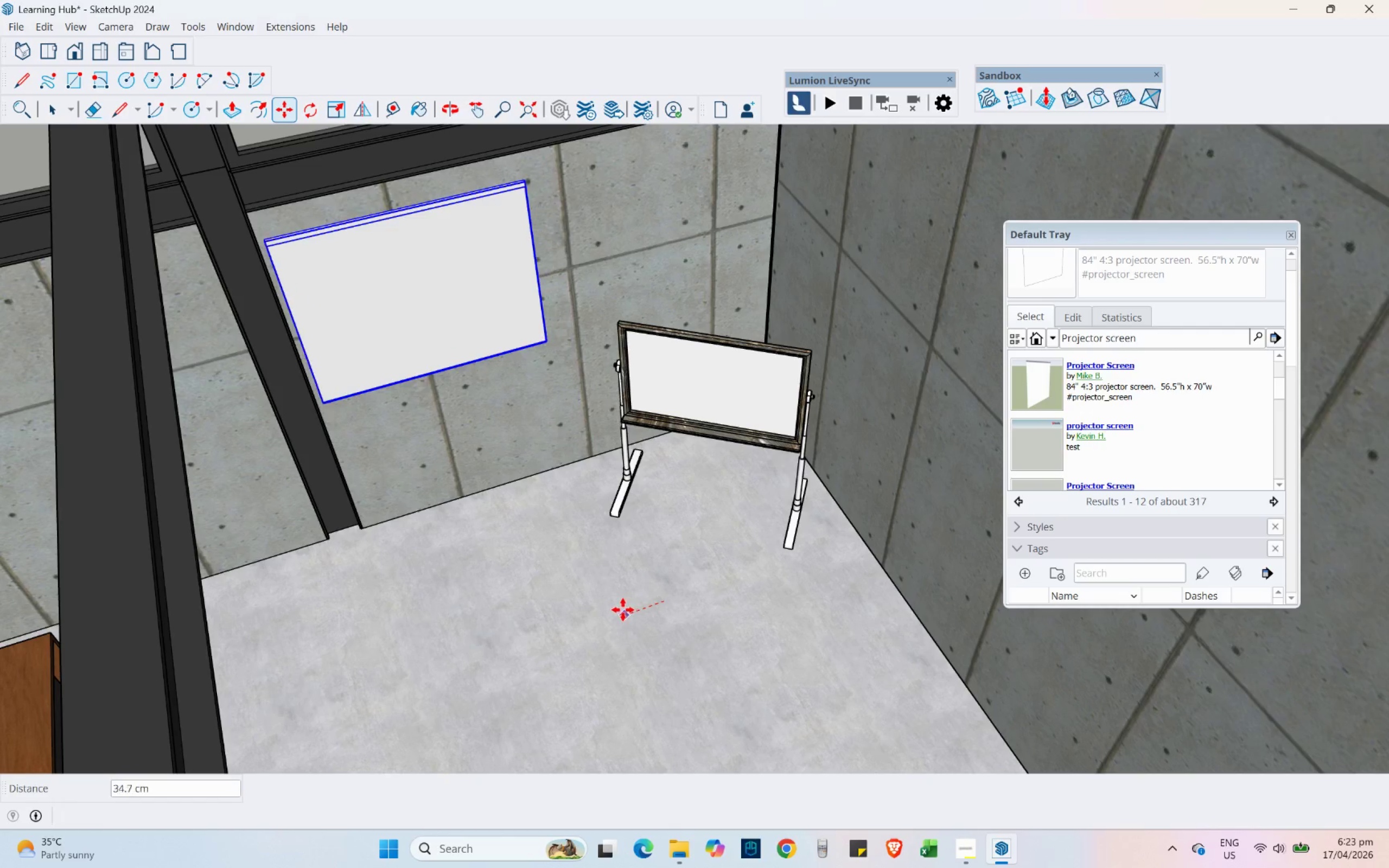 
left_click([619, 610])
 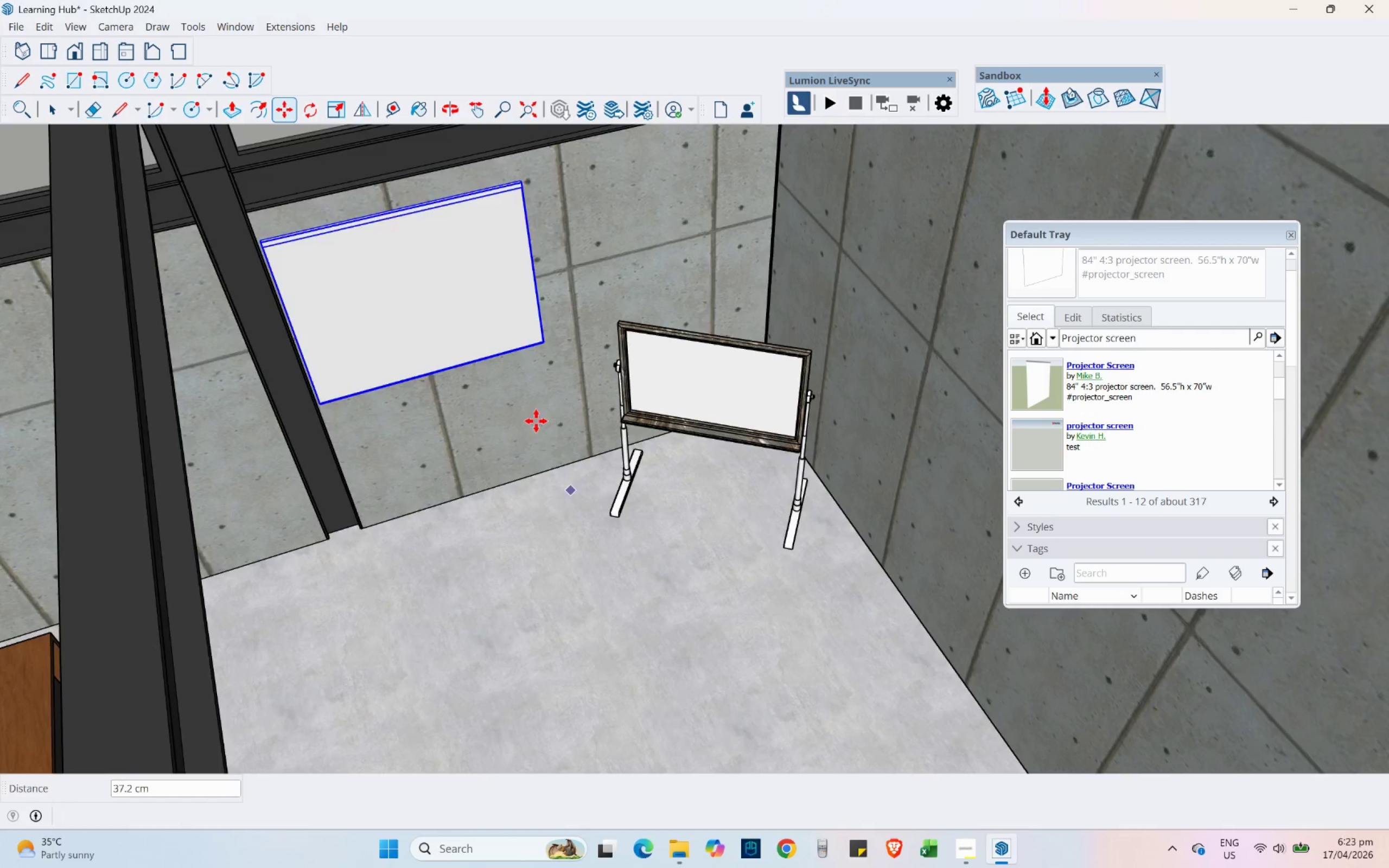 
scroll: coordinate [261, 513], scroll_direction: down, amount: 14.0
 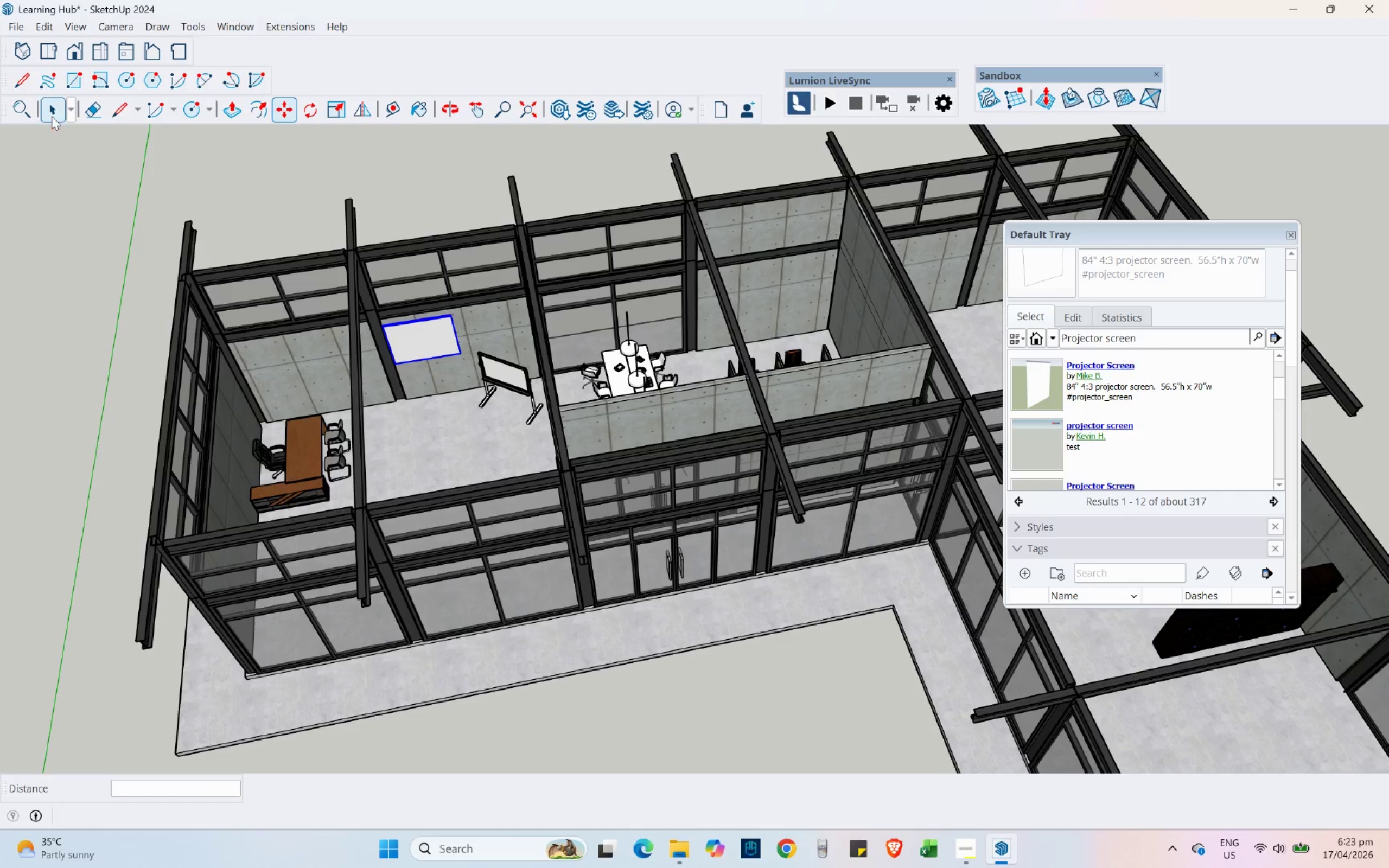 
left_click([52, 111])
 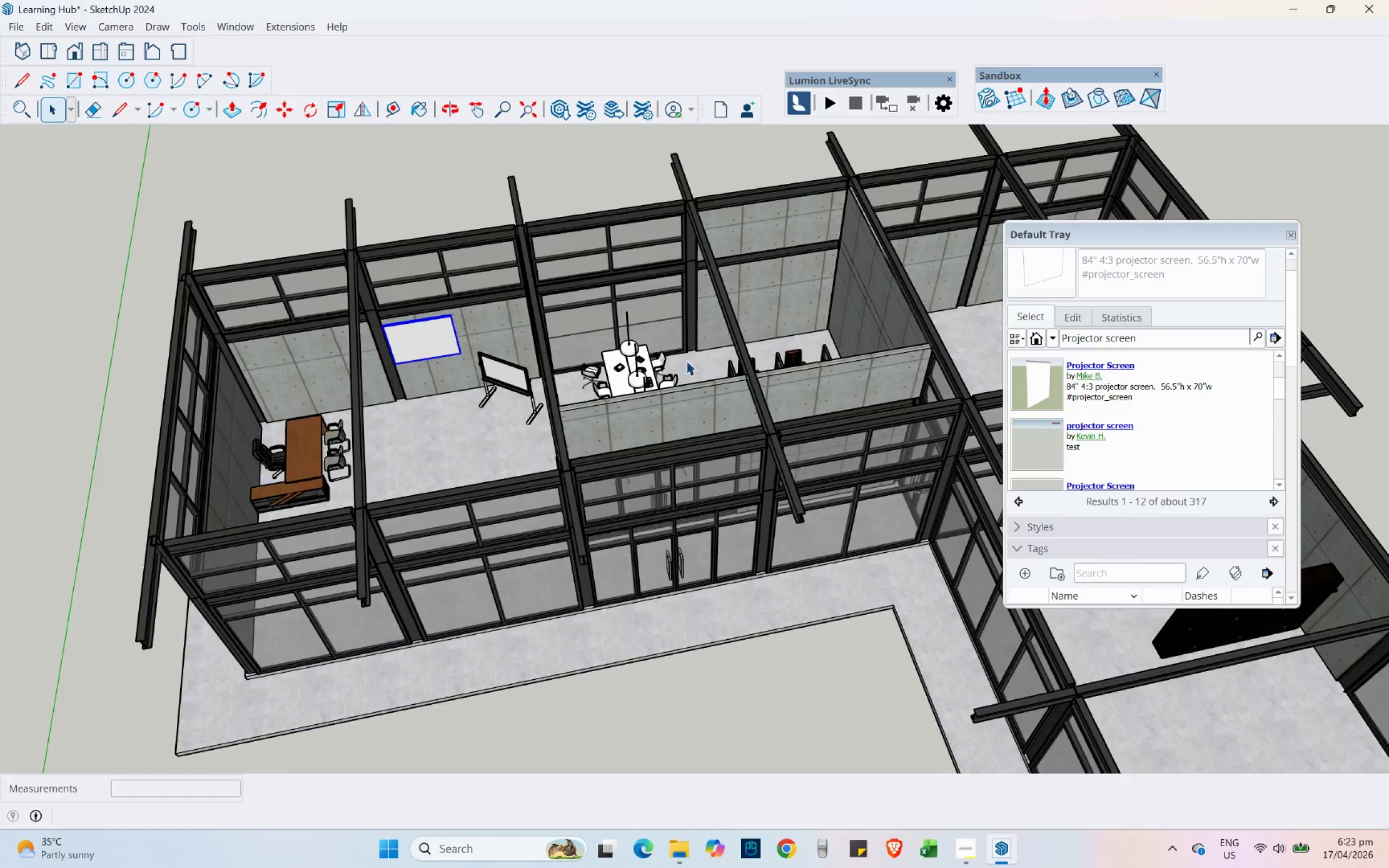 
hold_key(key=ShiftLeft, duration=0.41)
 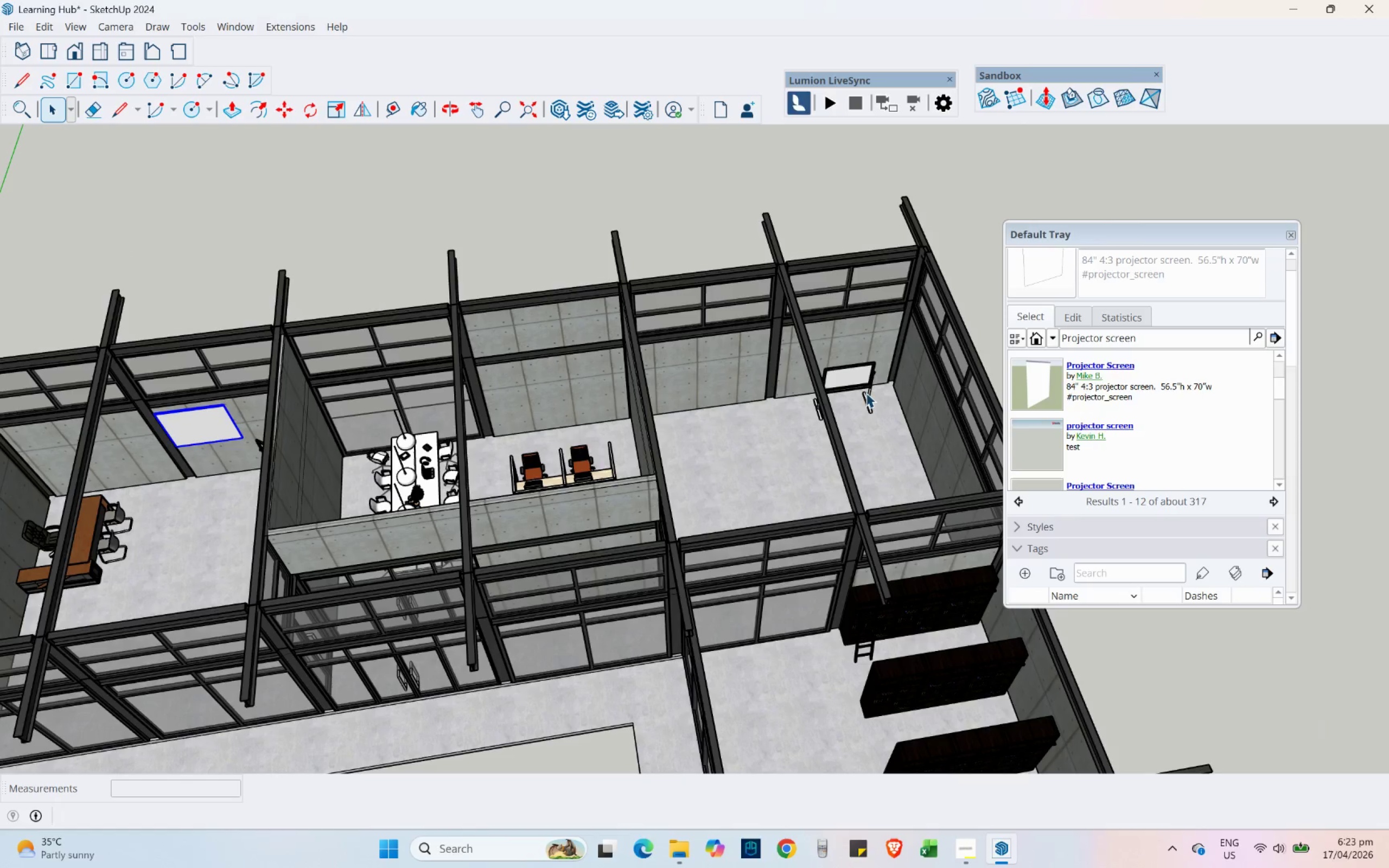 
left_click([864, 384])
 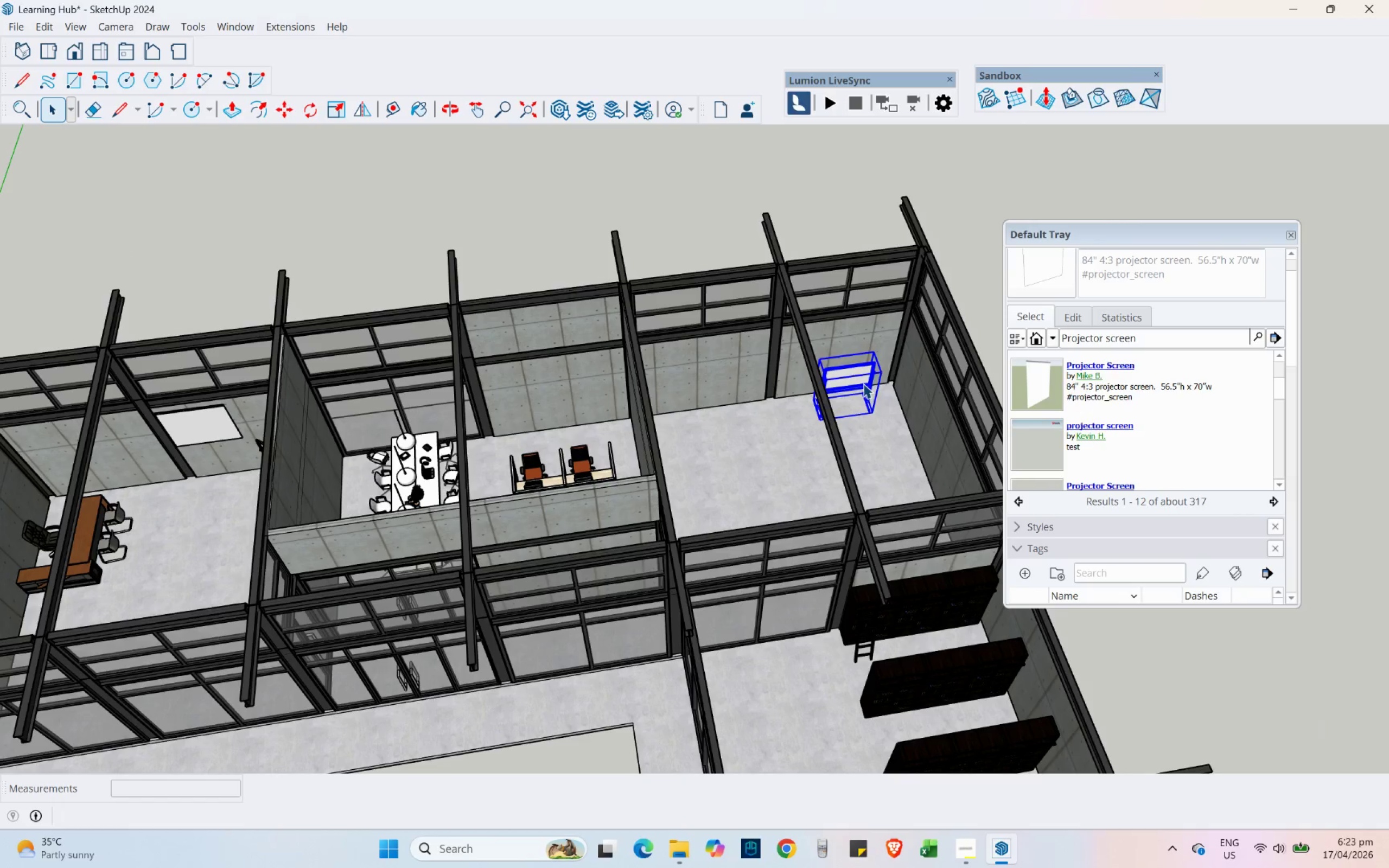 
key(Delete)
 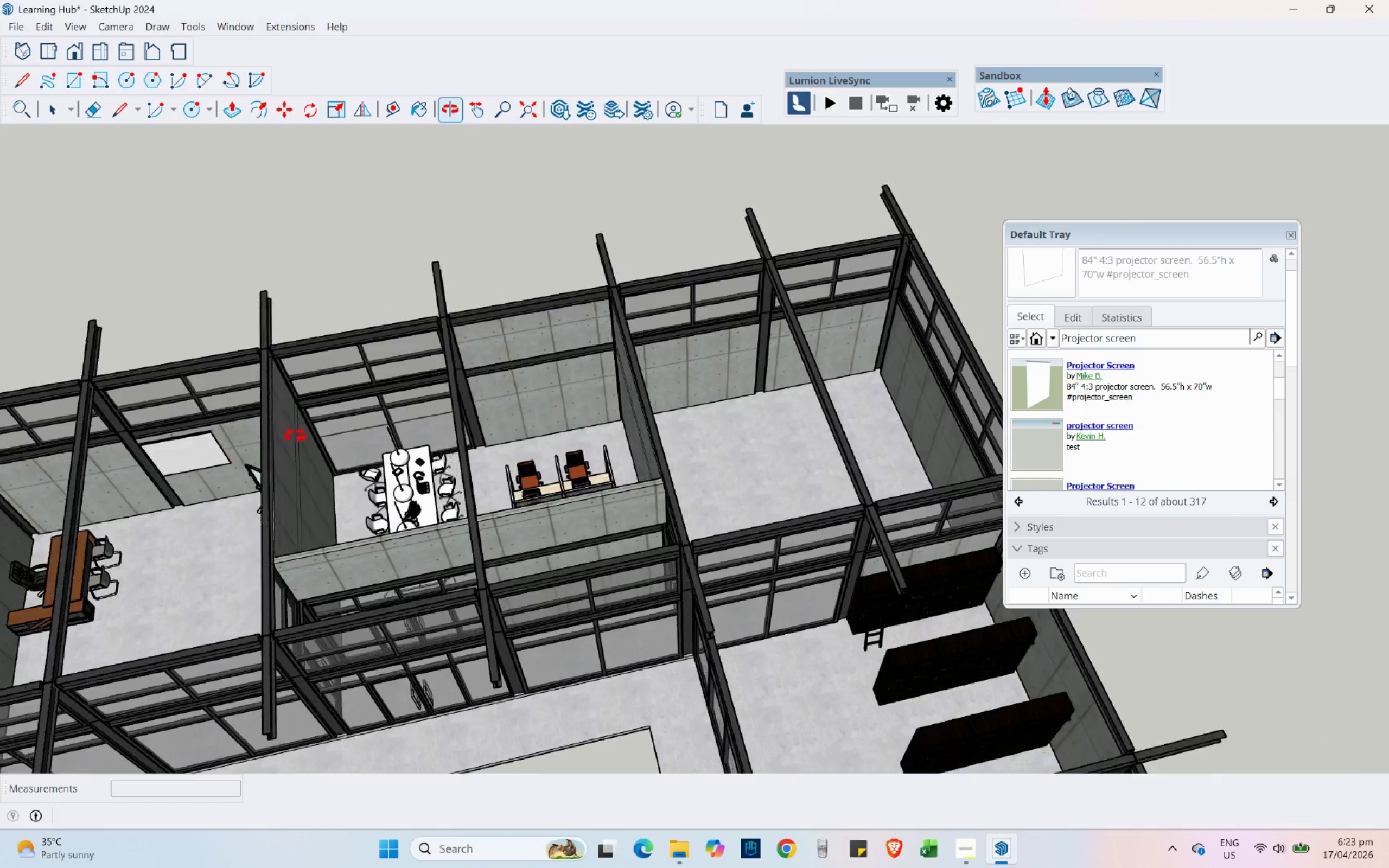 
hold_key(key=ShiftLeft, duration=0.42)
 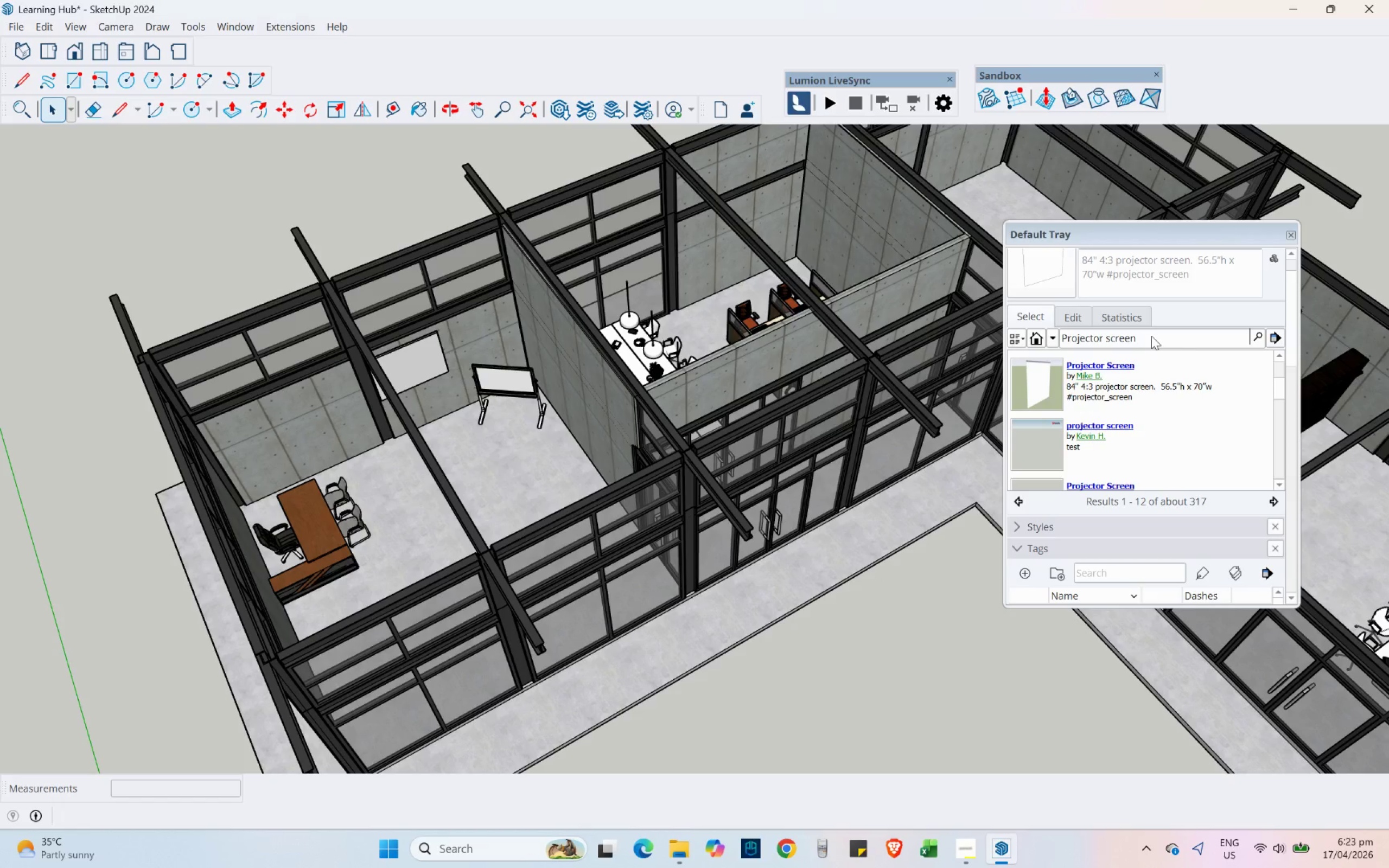 
left_click_drag(start_coordinate=[1151, 336], to_coordinate=[1055, 336])
 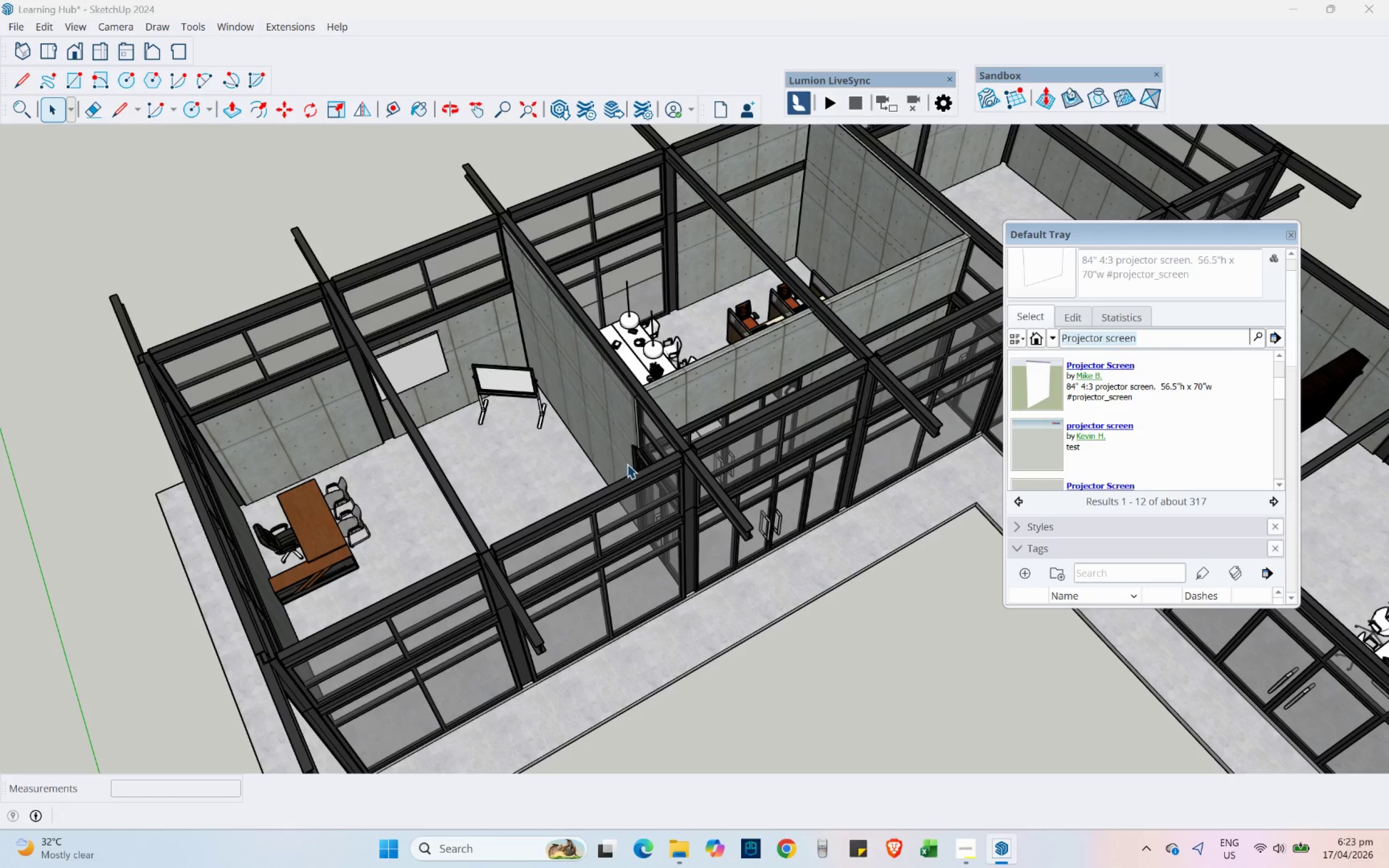 
type(Table)
key(Backspace)
key(Backspace)
key(Backspace)
key(Backspace)
key(Backspace)
key(Backspace)
type(Round Table and C)
key(Backspace)
key(Backspace)
key(Backspace)
key(Backspace)
key(Backspace)
type(with Chairs)
 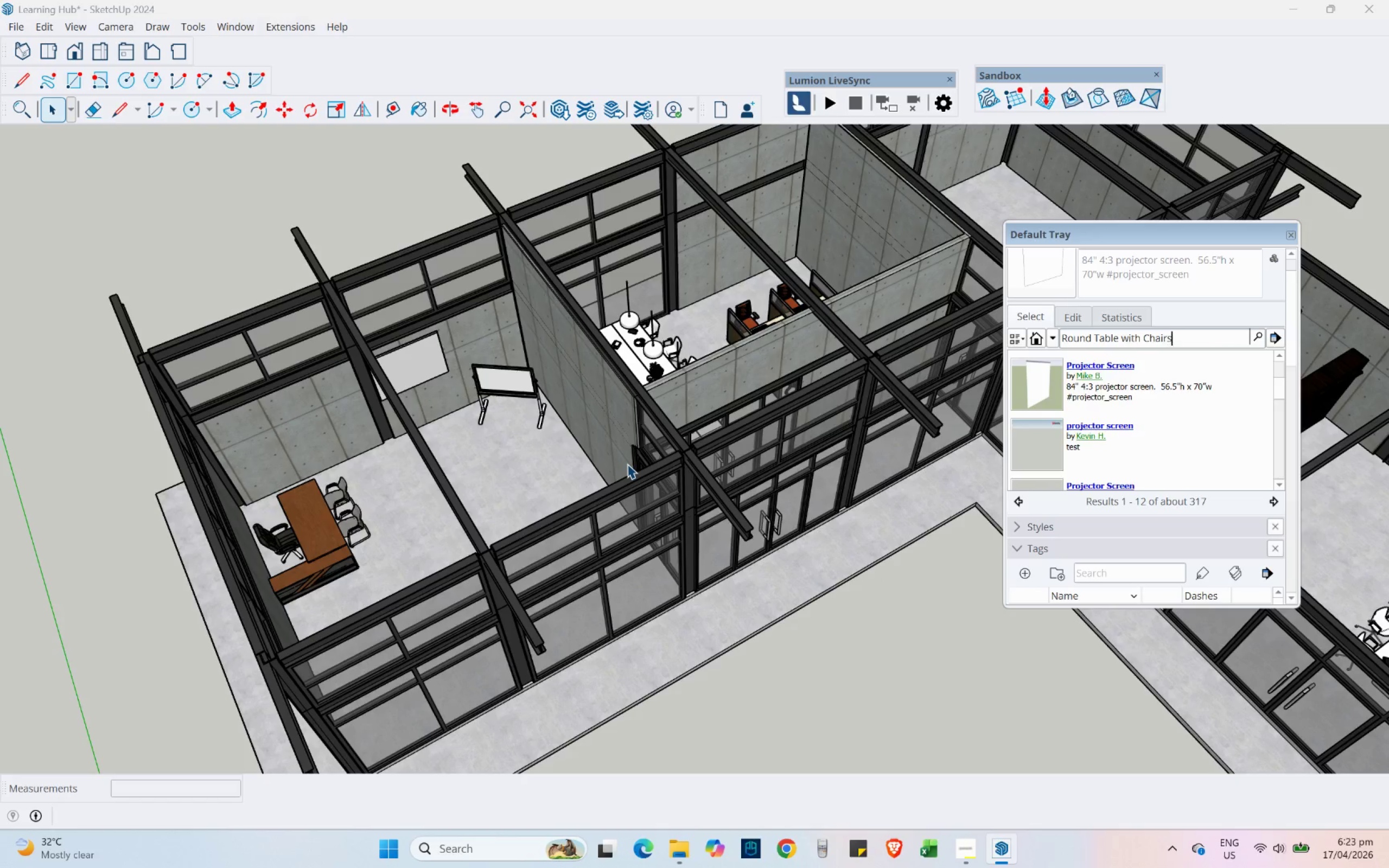 
key(Enter)
 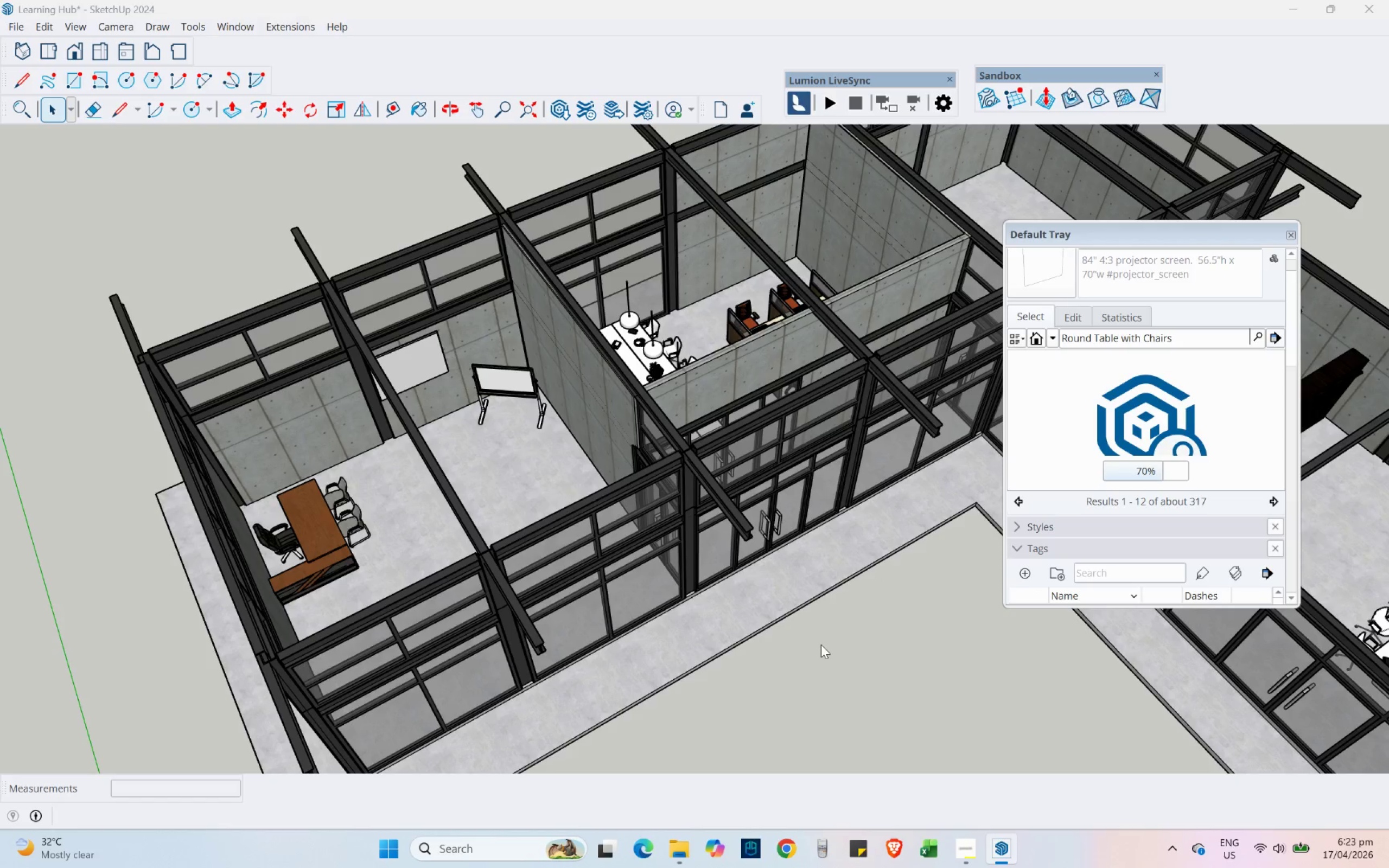 
wait(11.01)
 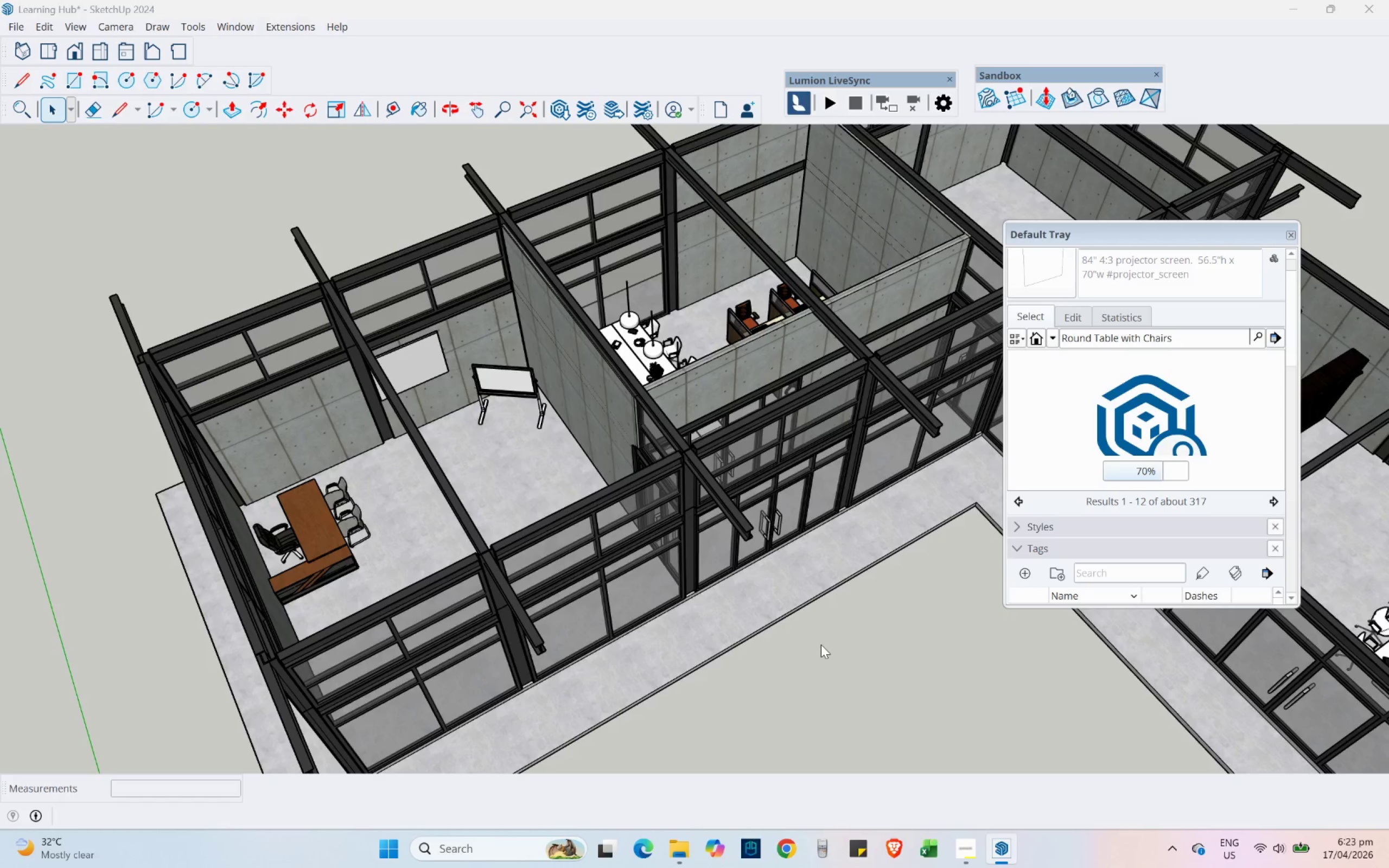 
scroll: coordinate [1078, 408], scroll_direction: down, amount: 6.0
 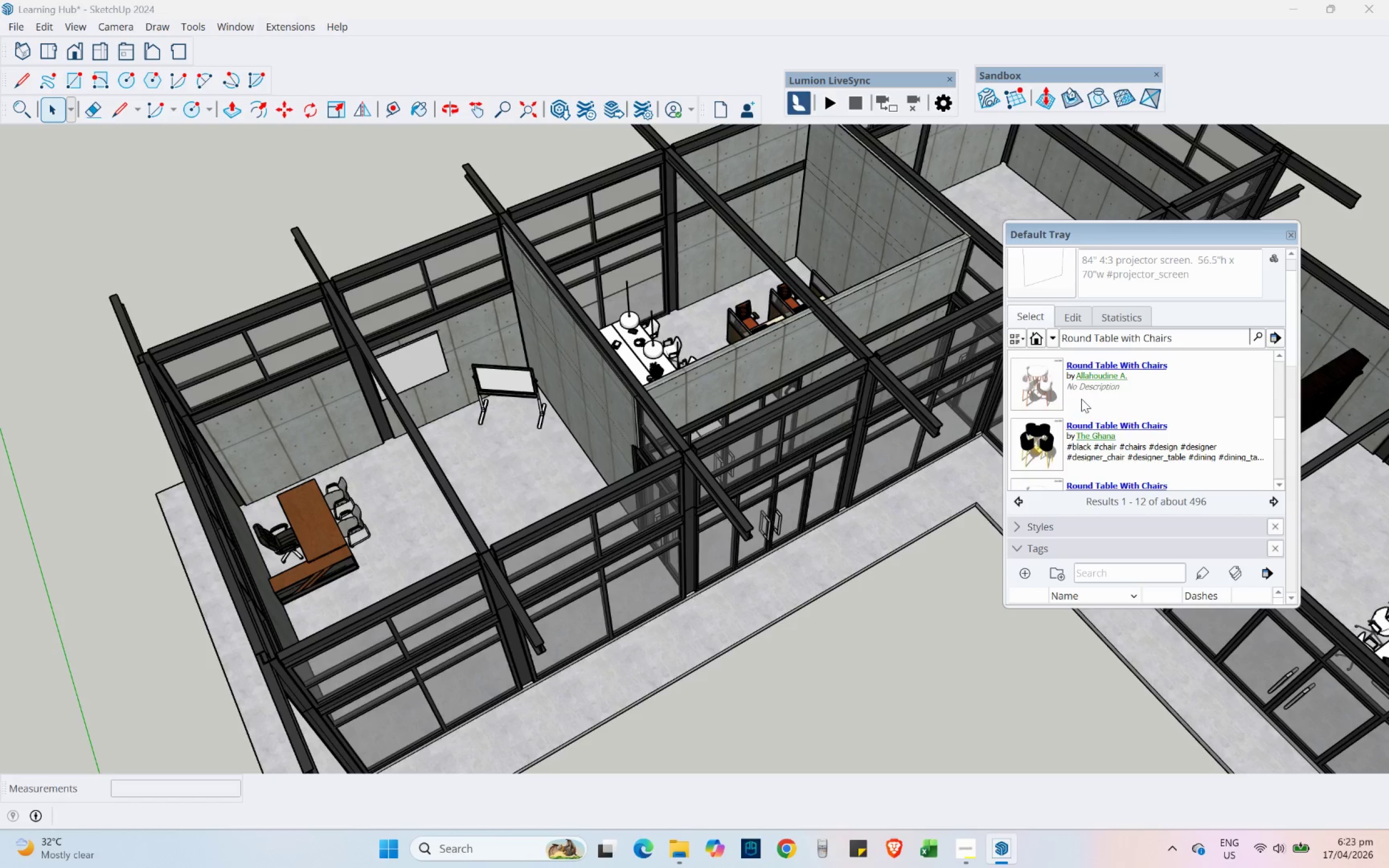 
scroll: coordinate [1081, 398], scroll_direction: down, amount: 3.0
 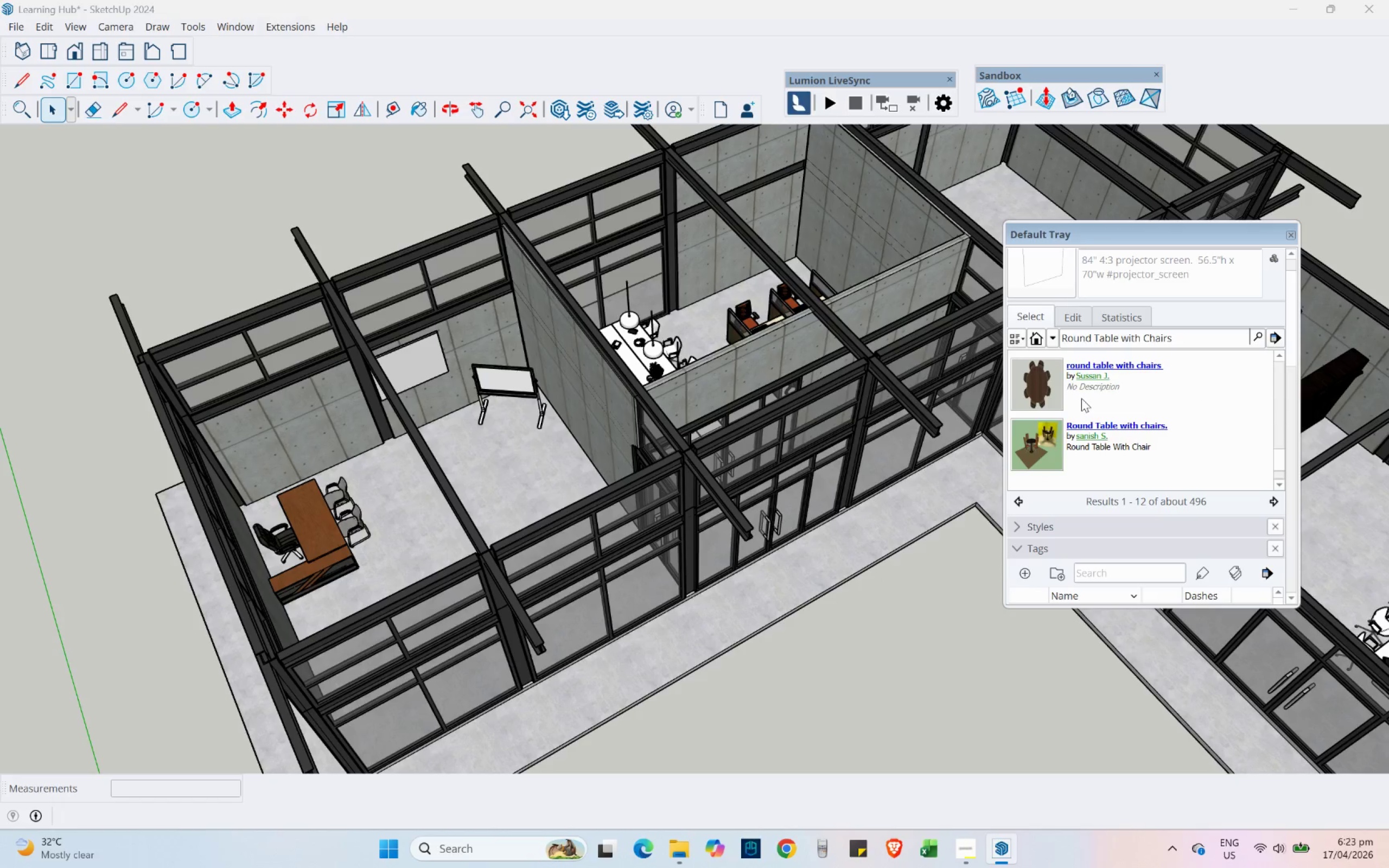 
scroll: coordinate [1081, 398], scroll_direction: up, amount: 6.0
 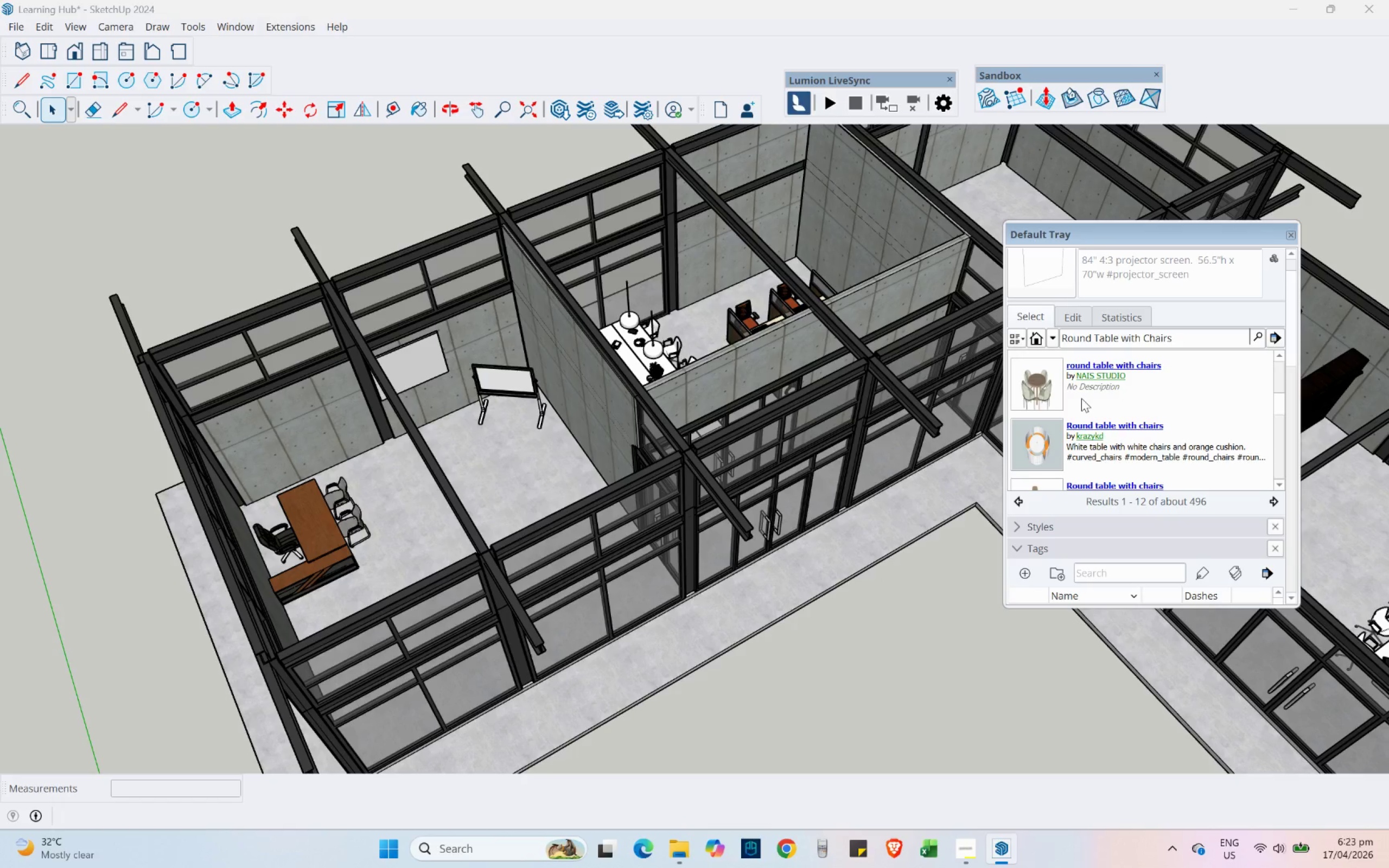 
scroll: coordinate [1081, 398], scroll_direction: down, amount: 1.0
 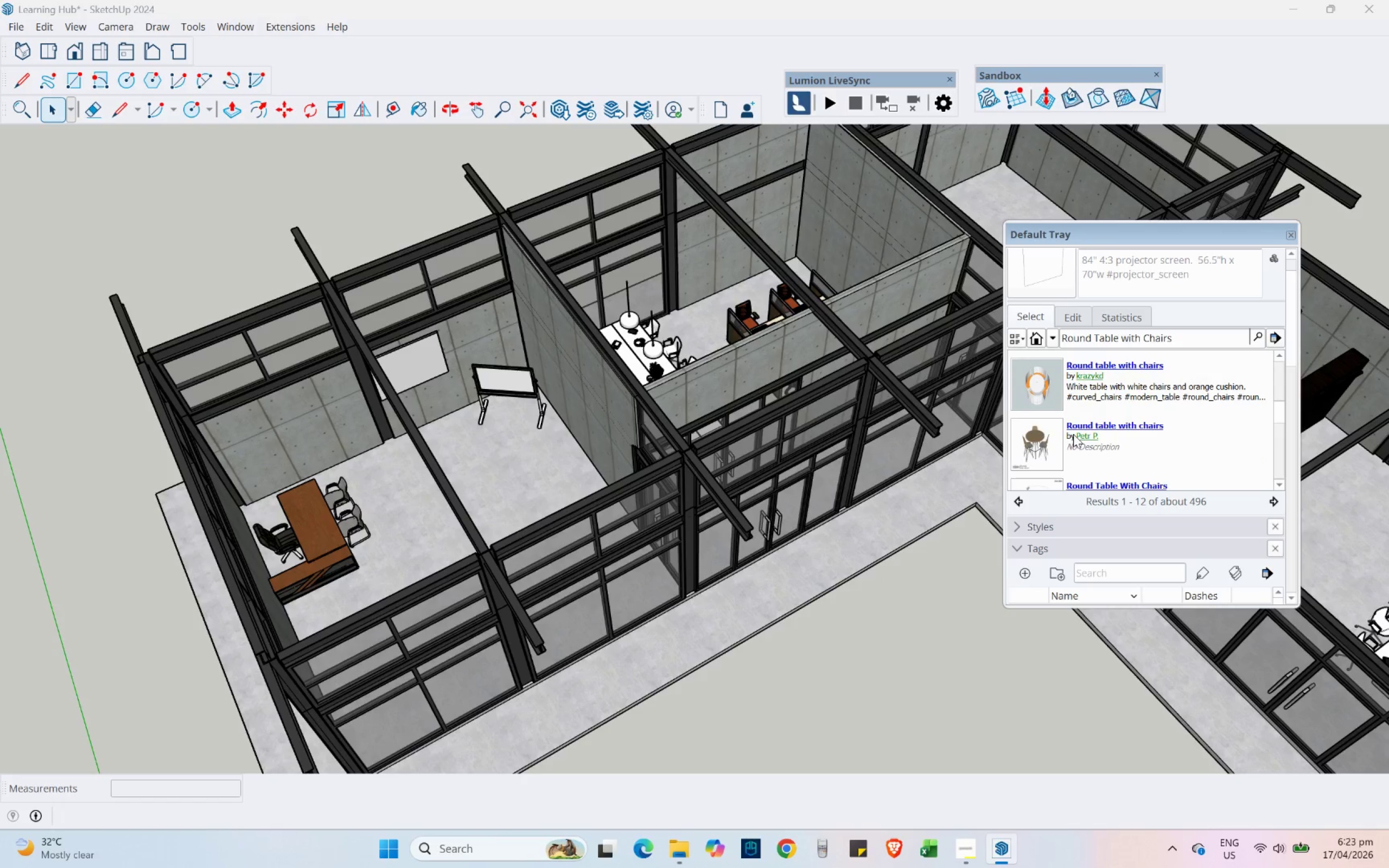 
left_click([1042, 436])
 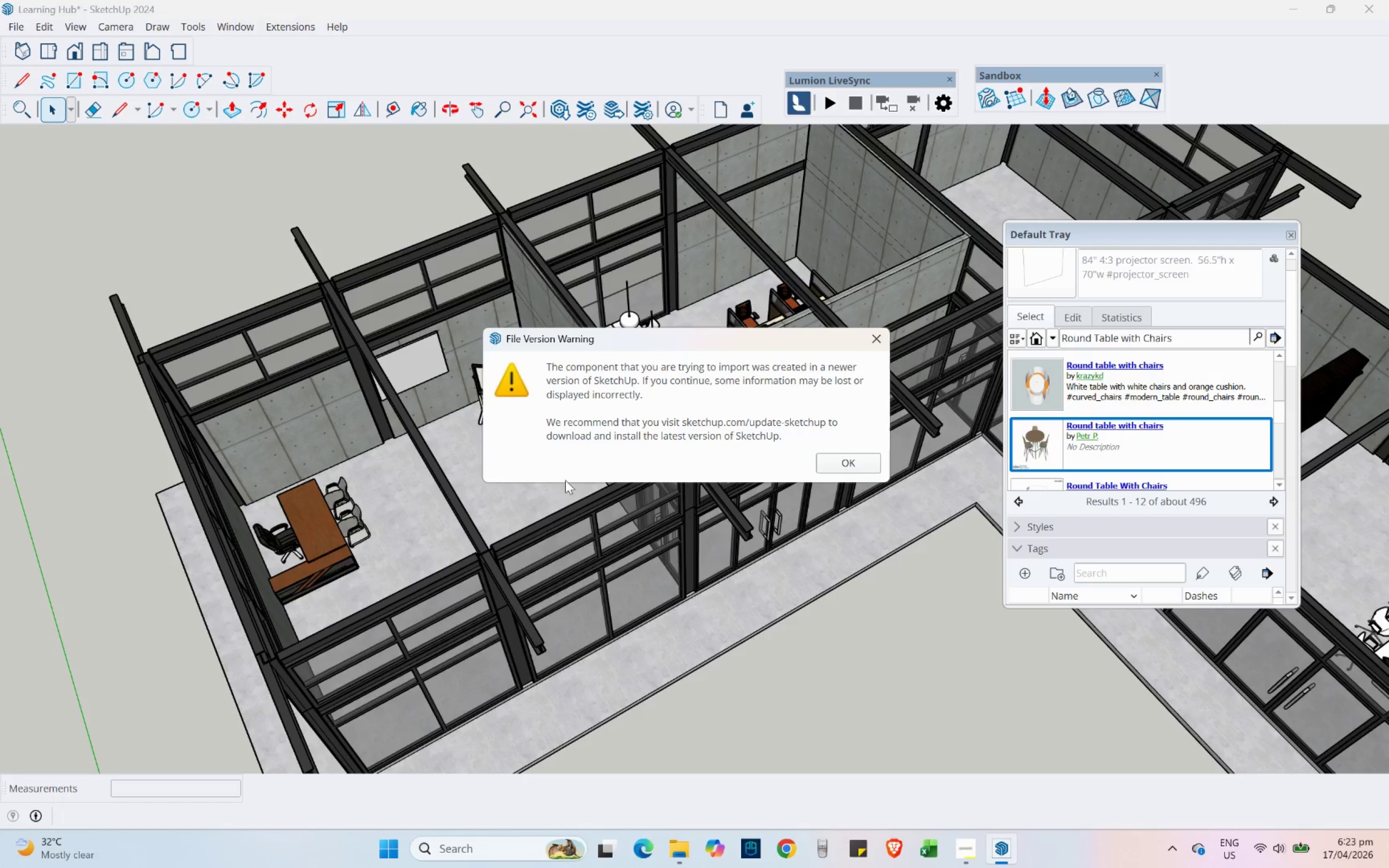 
wait(5.17)
 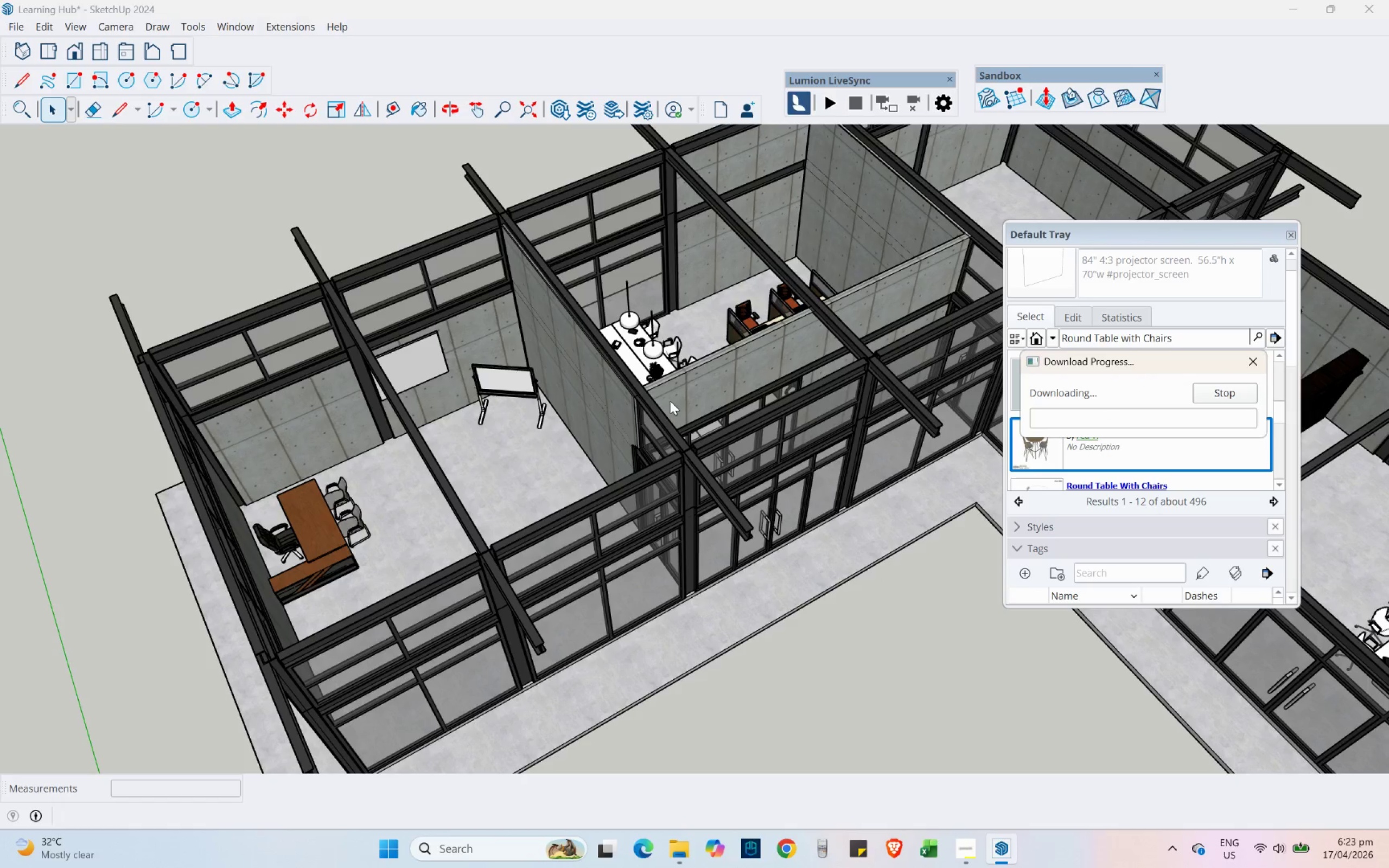 
scroll: coordinate [365, 576], scroll_direction: up, amount: 6.0
 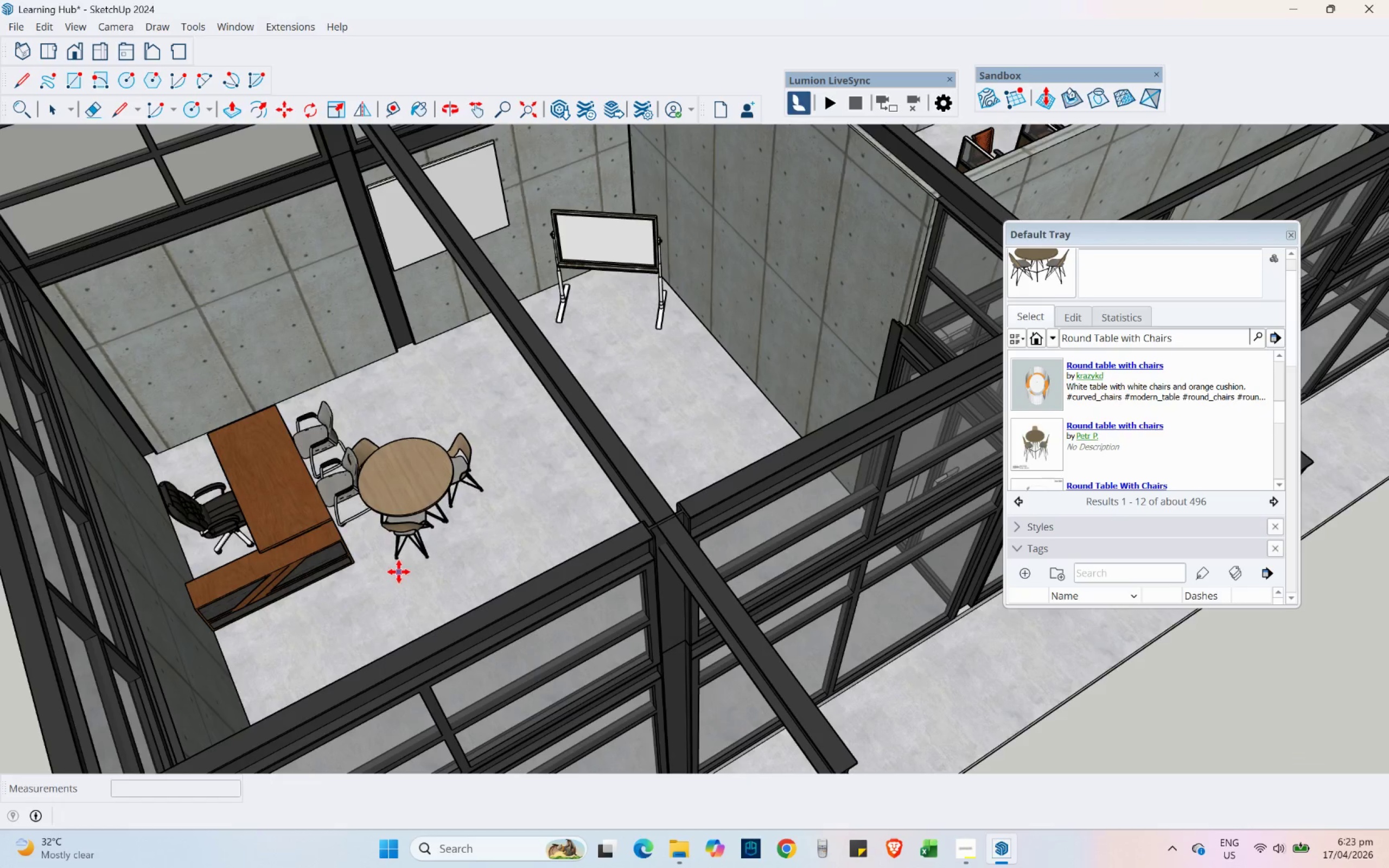 
key(Shift+ShiftLeft)
 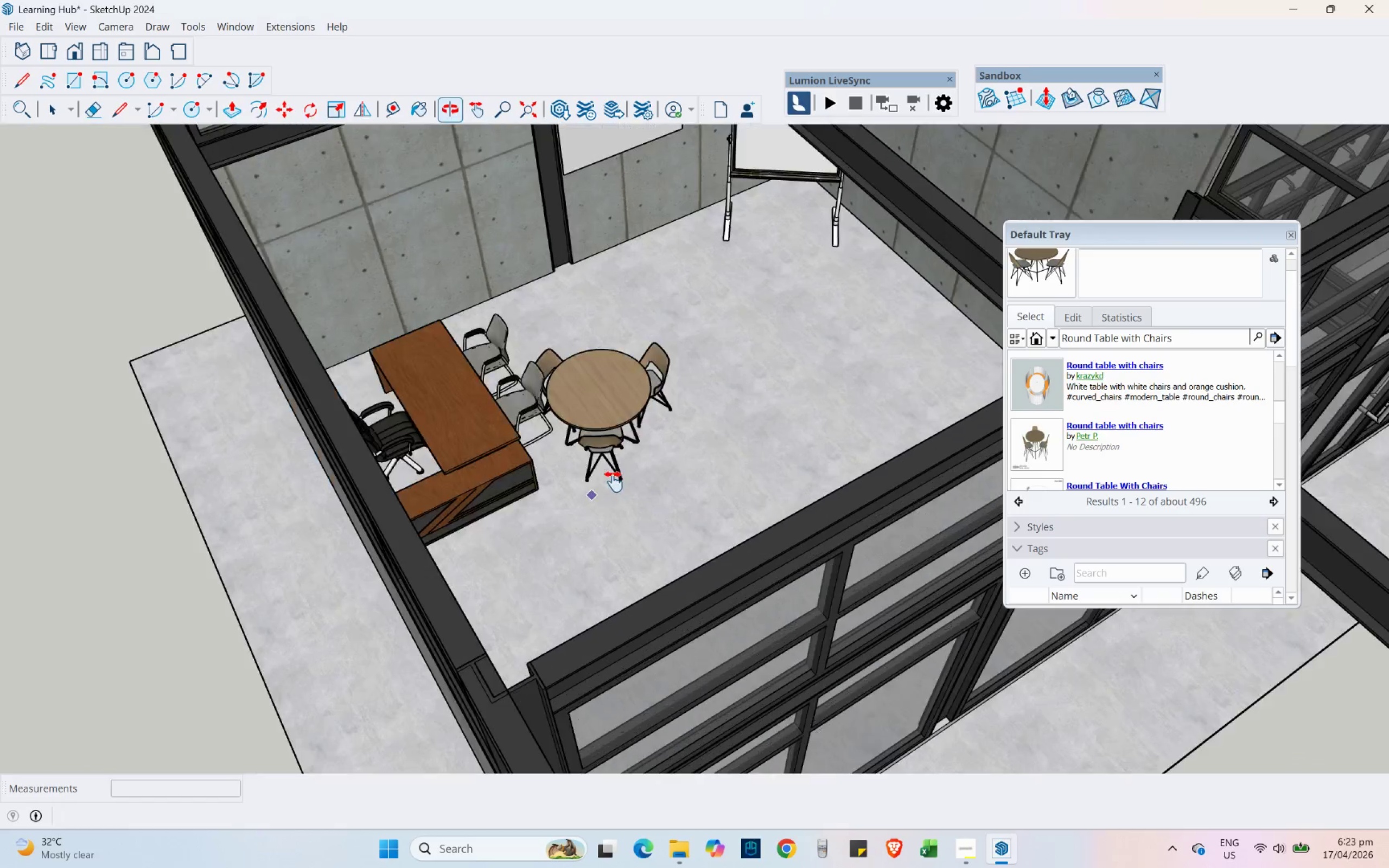 
scroll: coordinate [470, 543], scroll_direction: up, amount: 1.0
 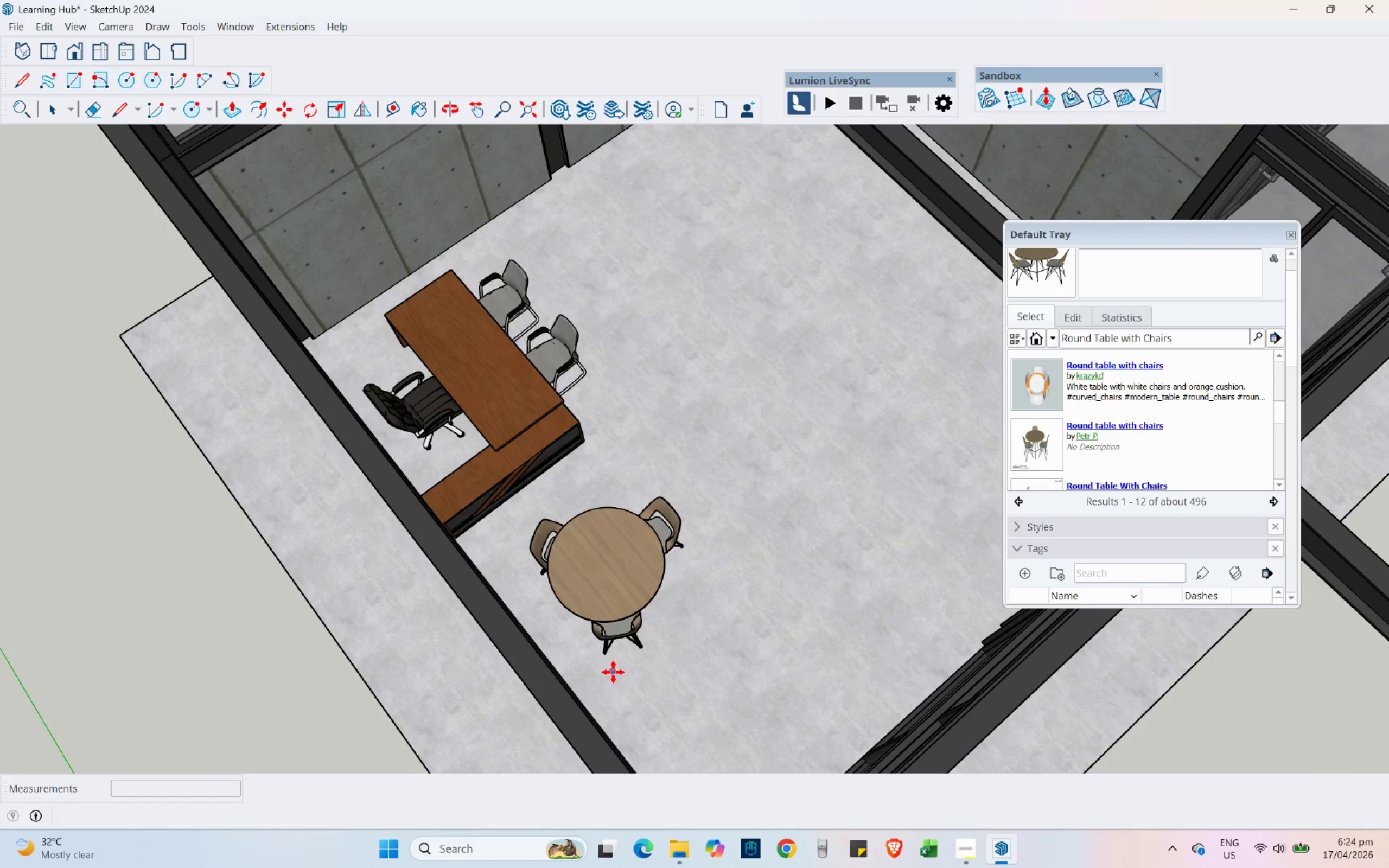 
left_click([616, 657])
 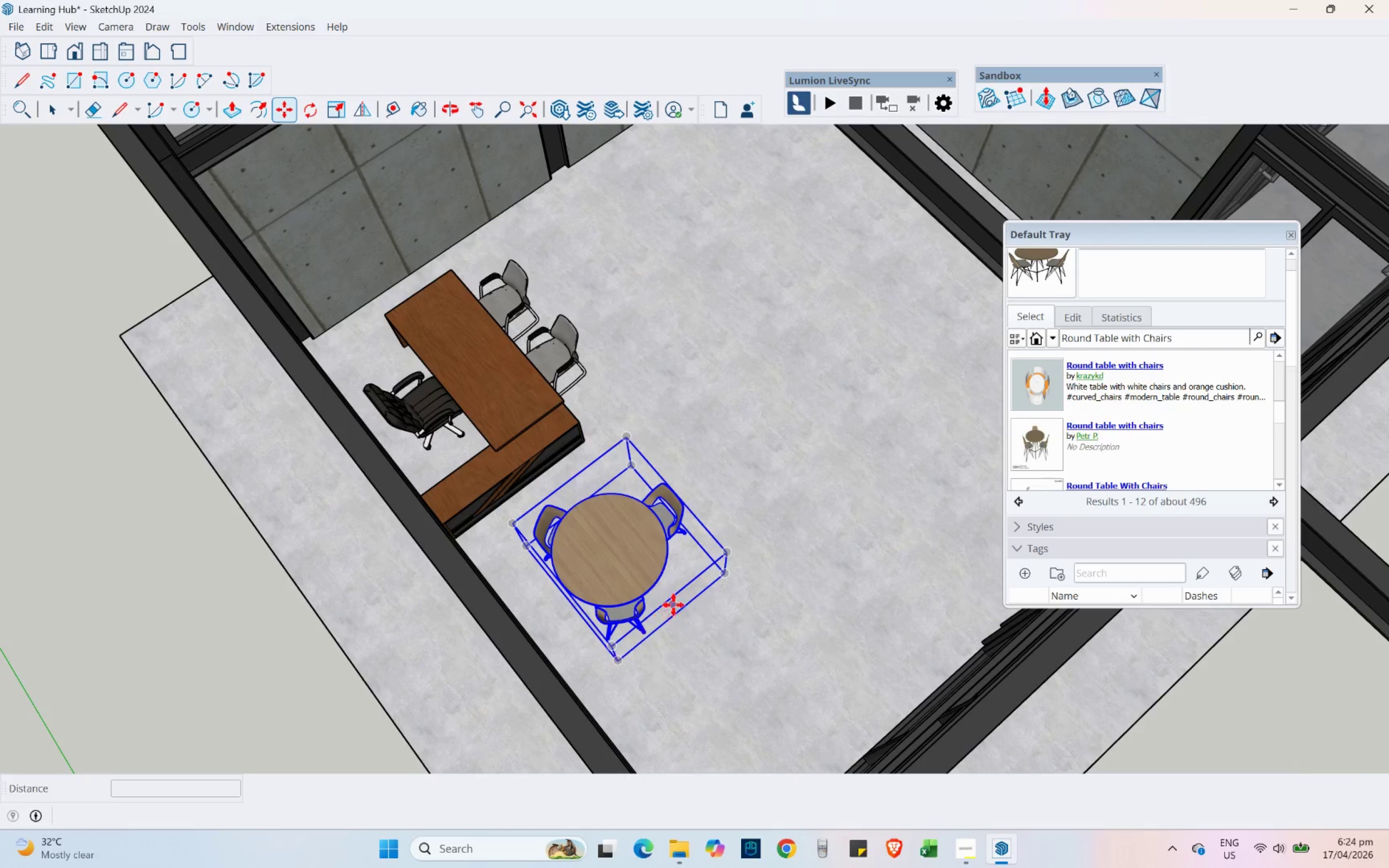 
key(Shift+ShiftLeft)
 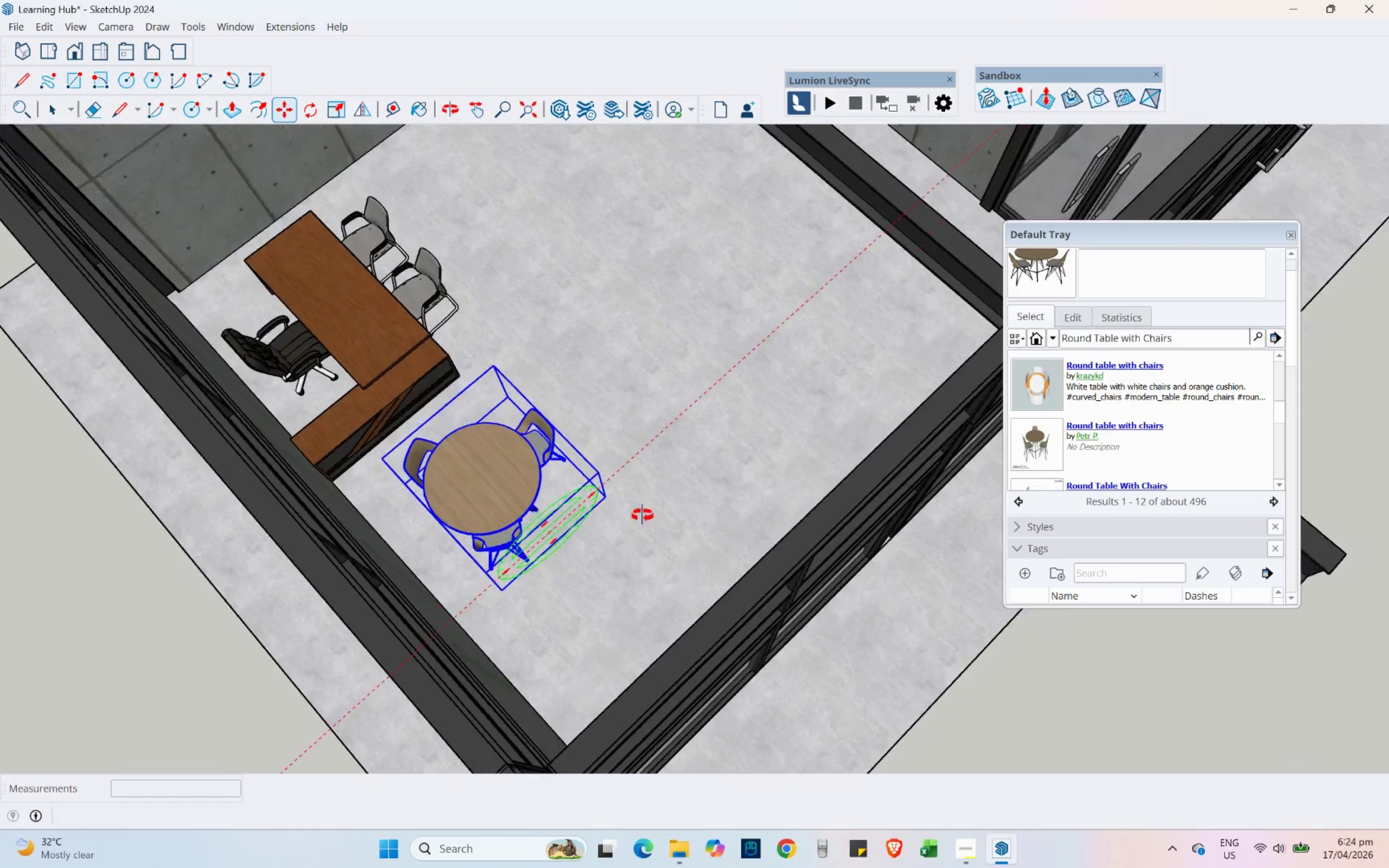 
key(Control+ControlLeft)
 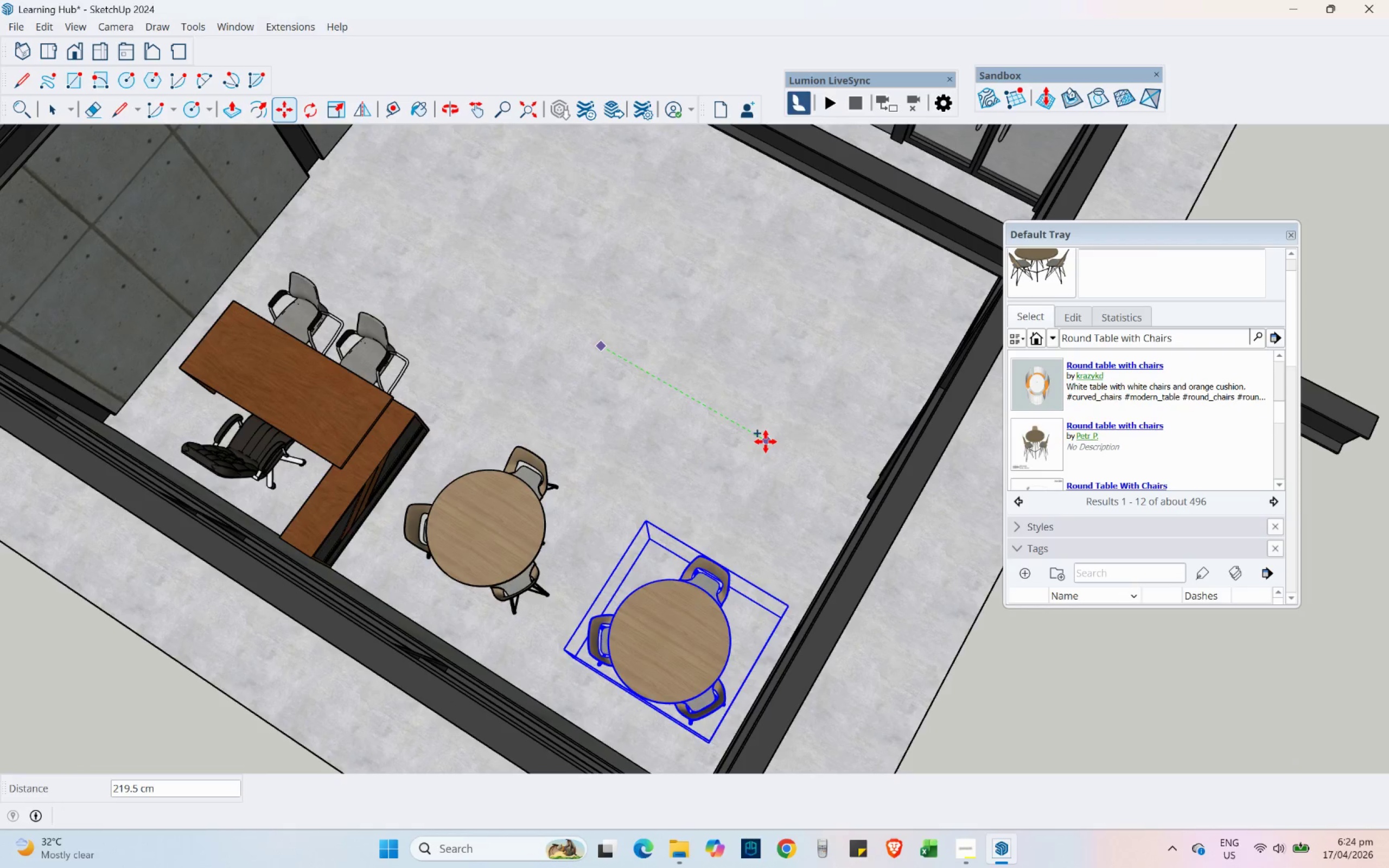 
left_click([764, 442])
 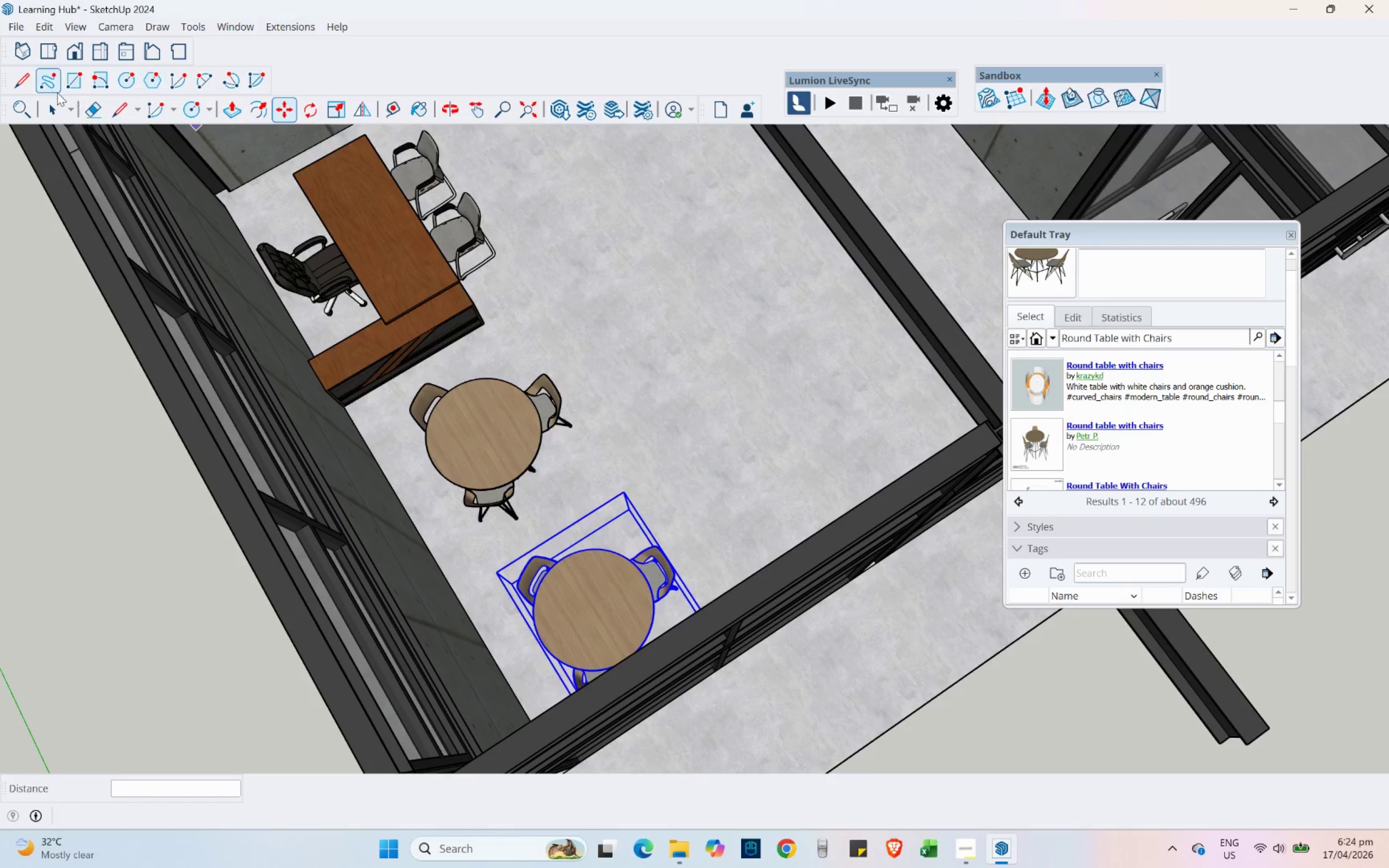 
left_click([58, 110])
 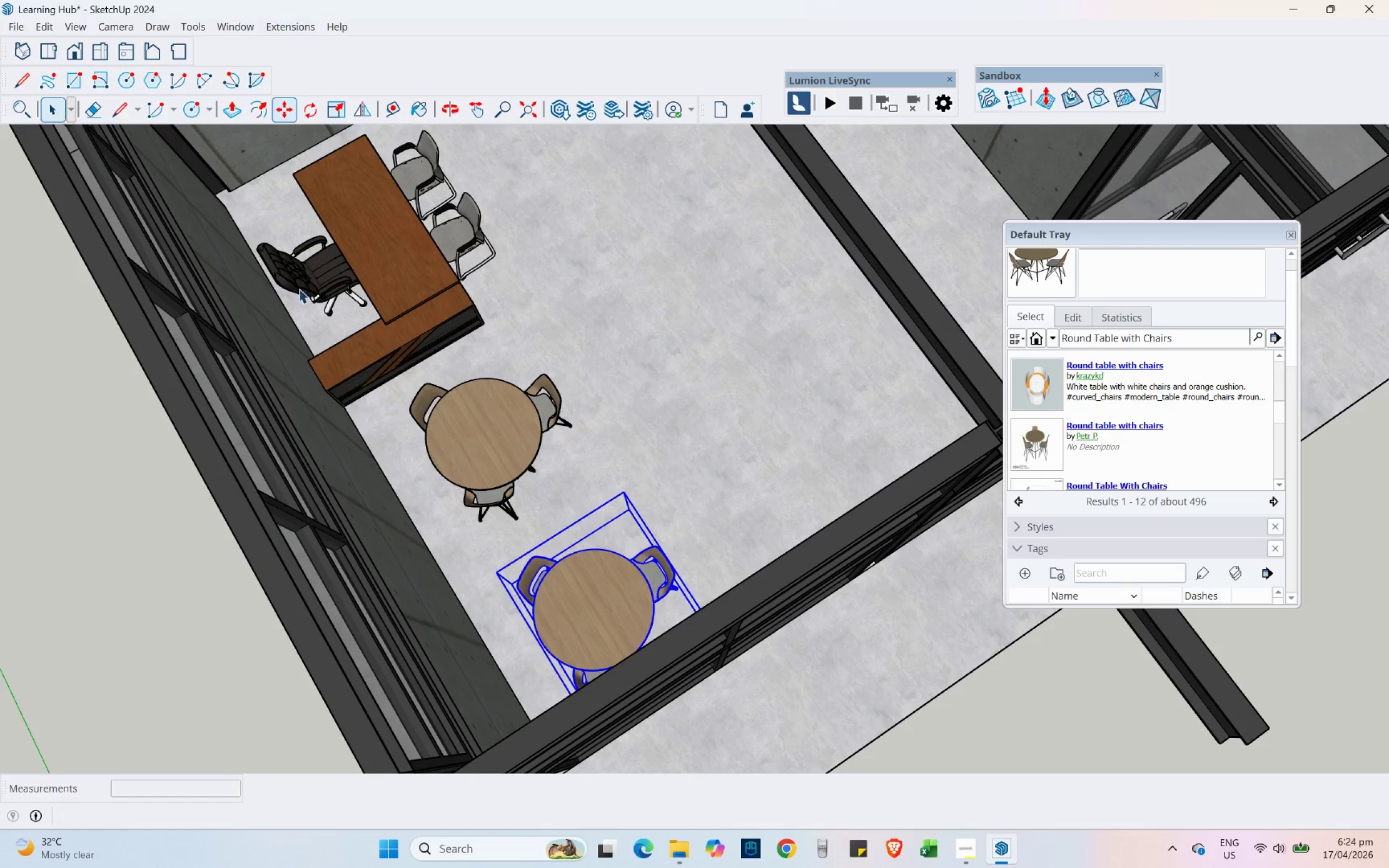 
hold_key(key=ControlLeft, duration=0.42)
left_click([499, 433])
 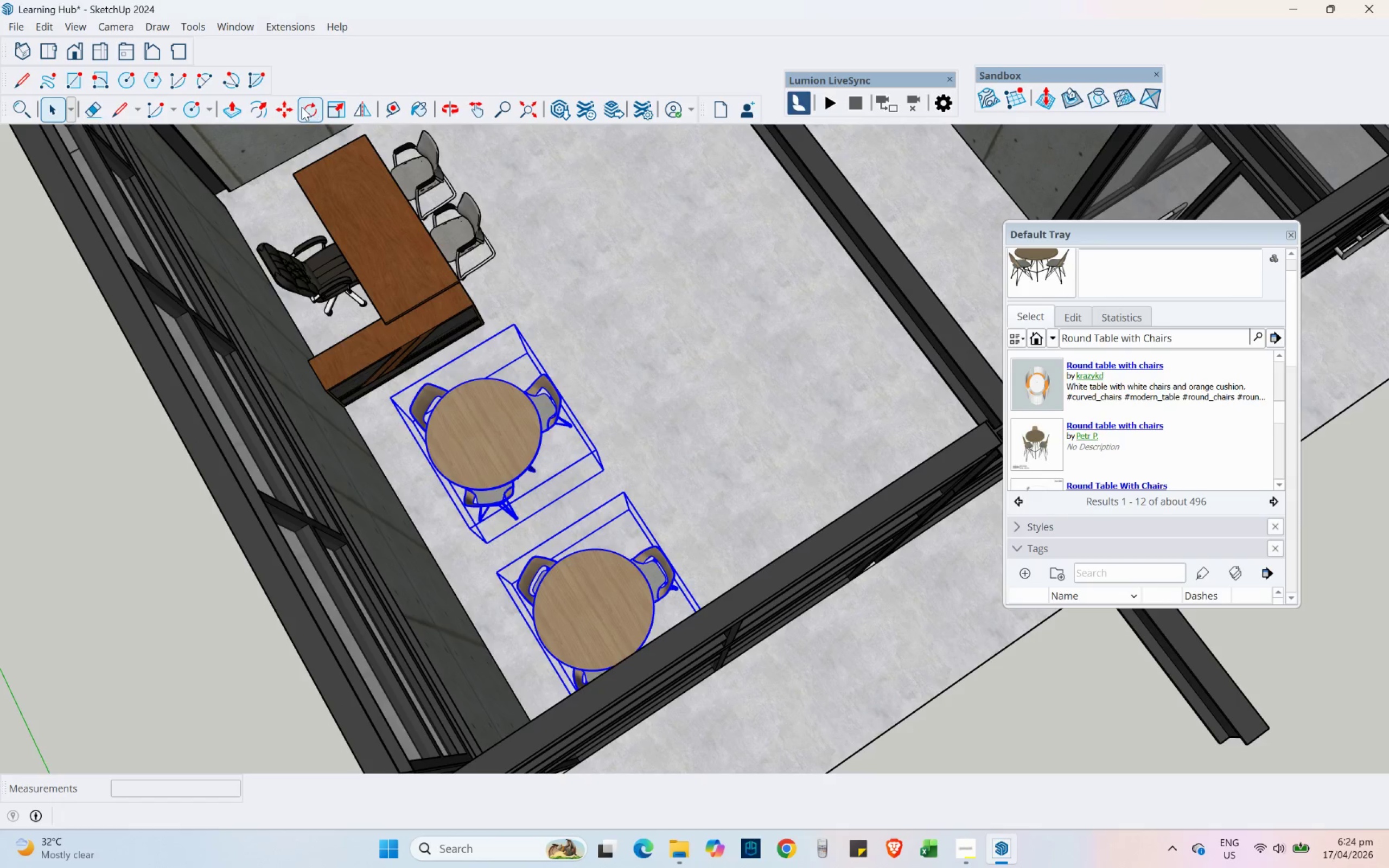 
left_click([291, 107])
 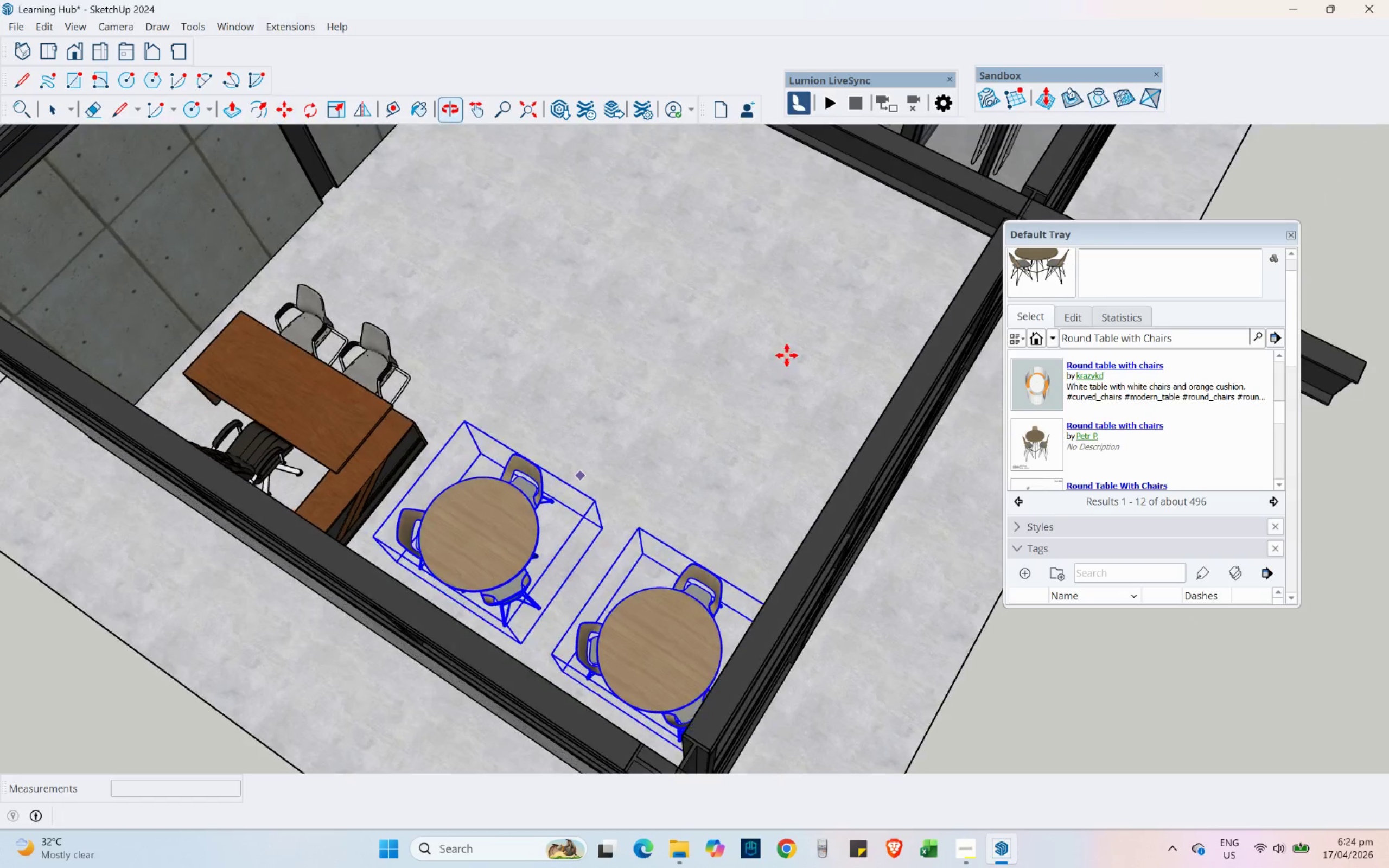 
hold_key(key=ShiftLeft, duration=0.34)
 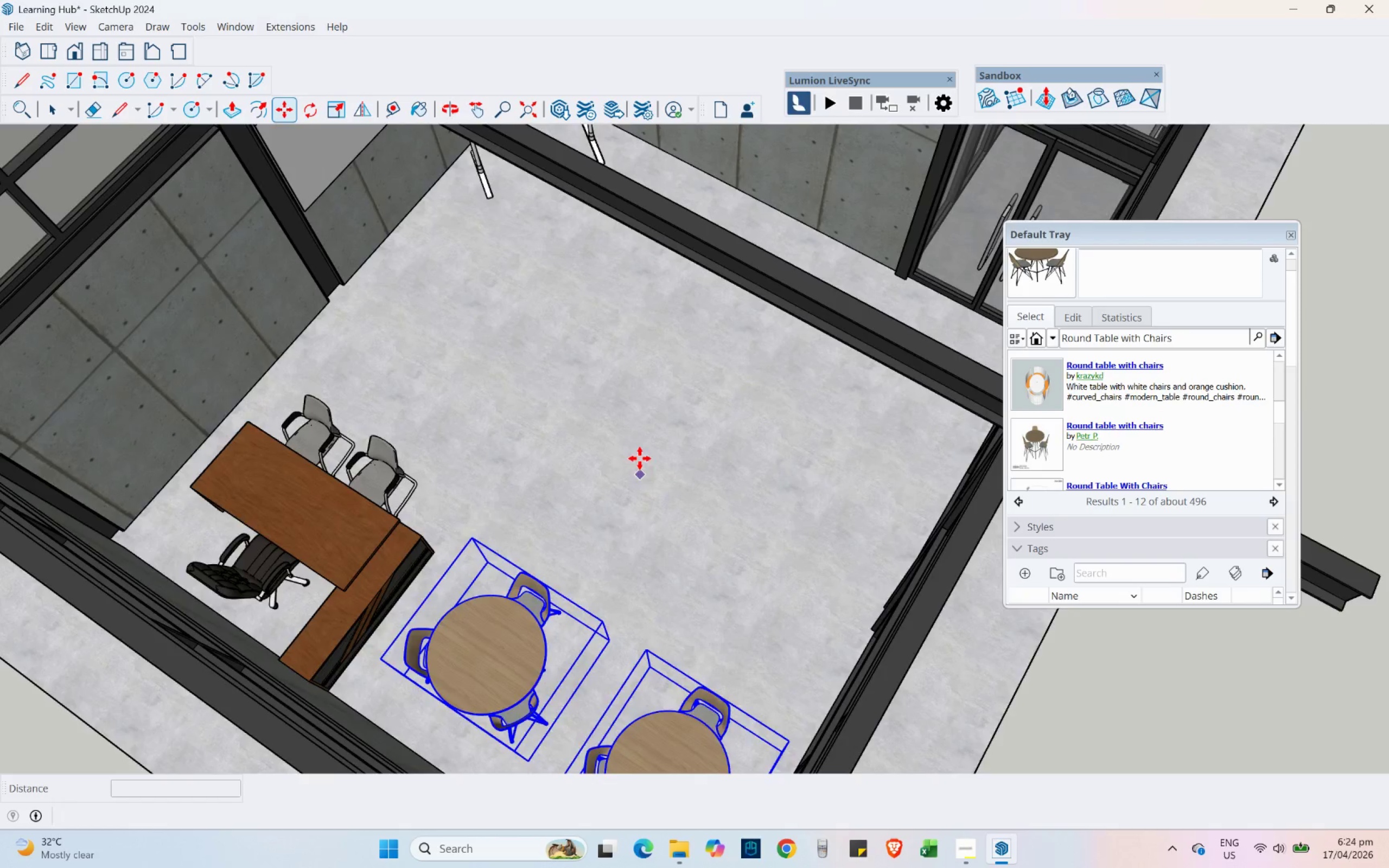 
scroll: coordinate [645, 425], scroll_direction: down, amount: 2.0
 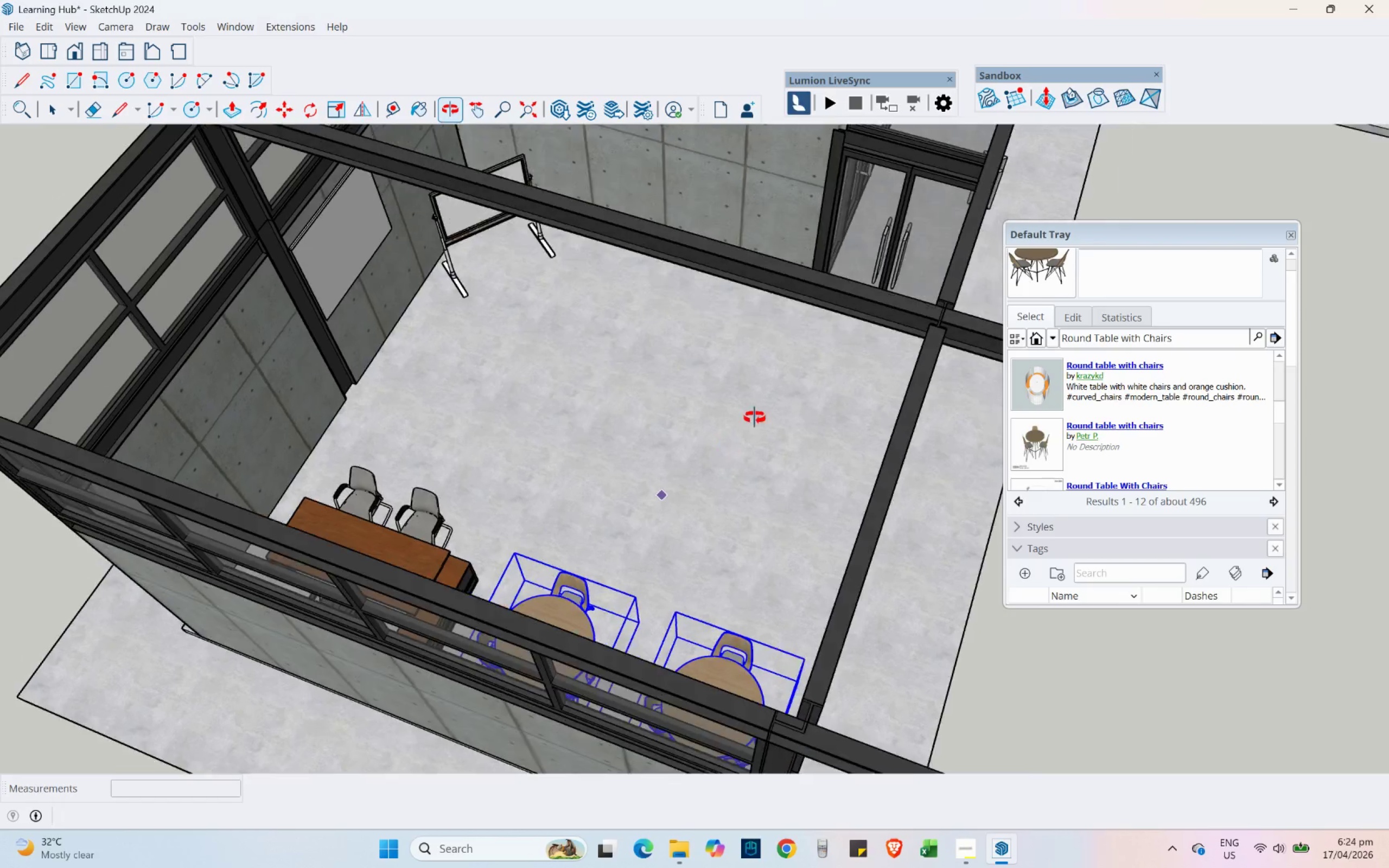 
key(Control+ControlLeft)
 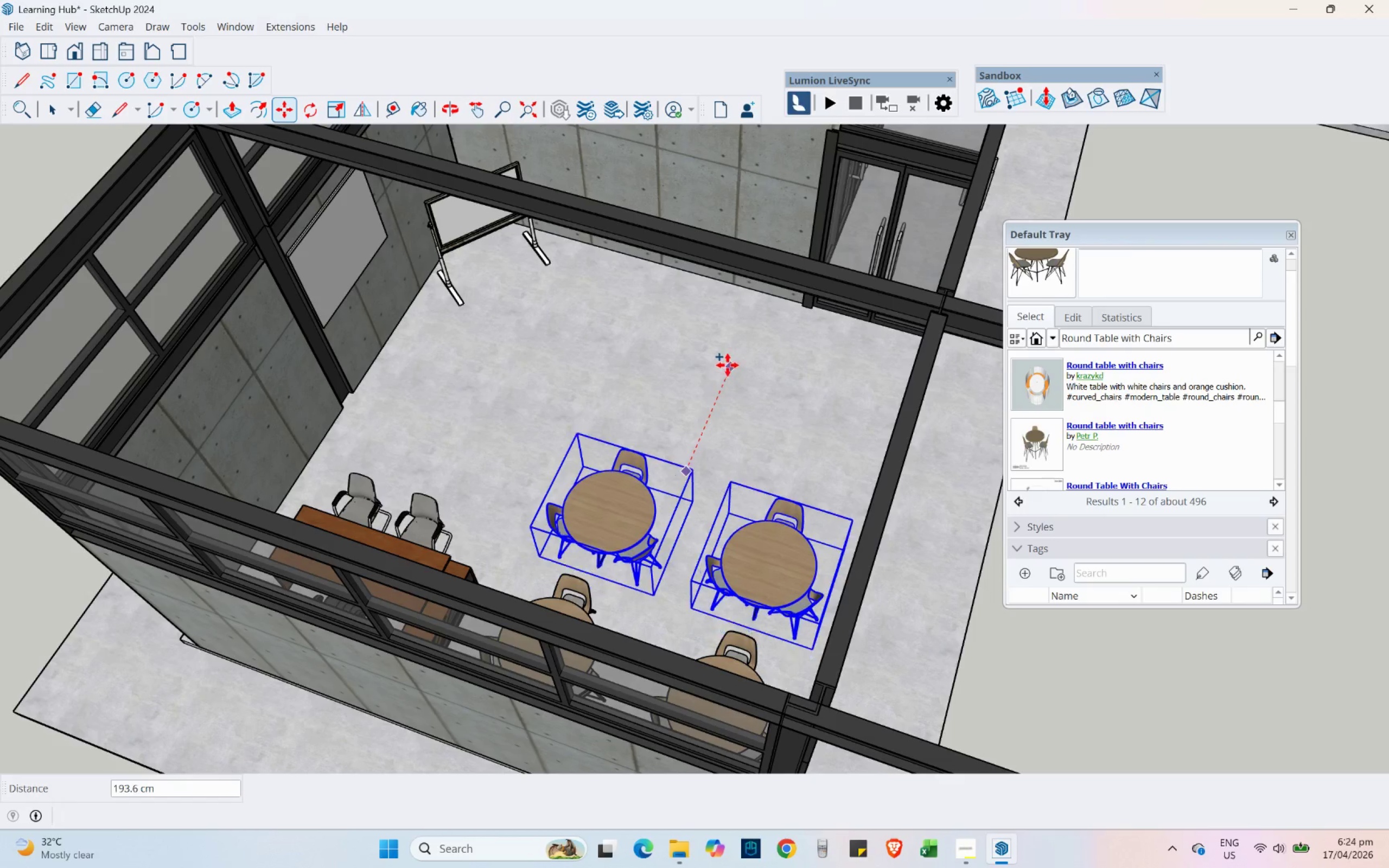 
hold_key(key=ShiftLeft, duration=0.41)
 